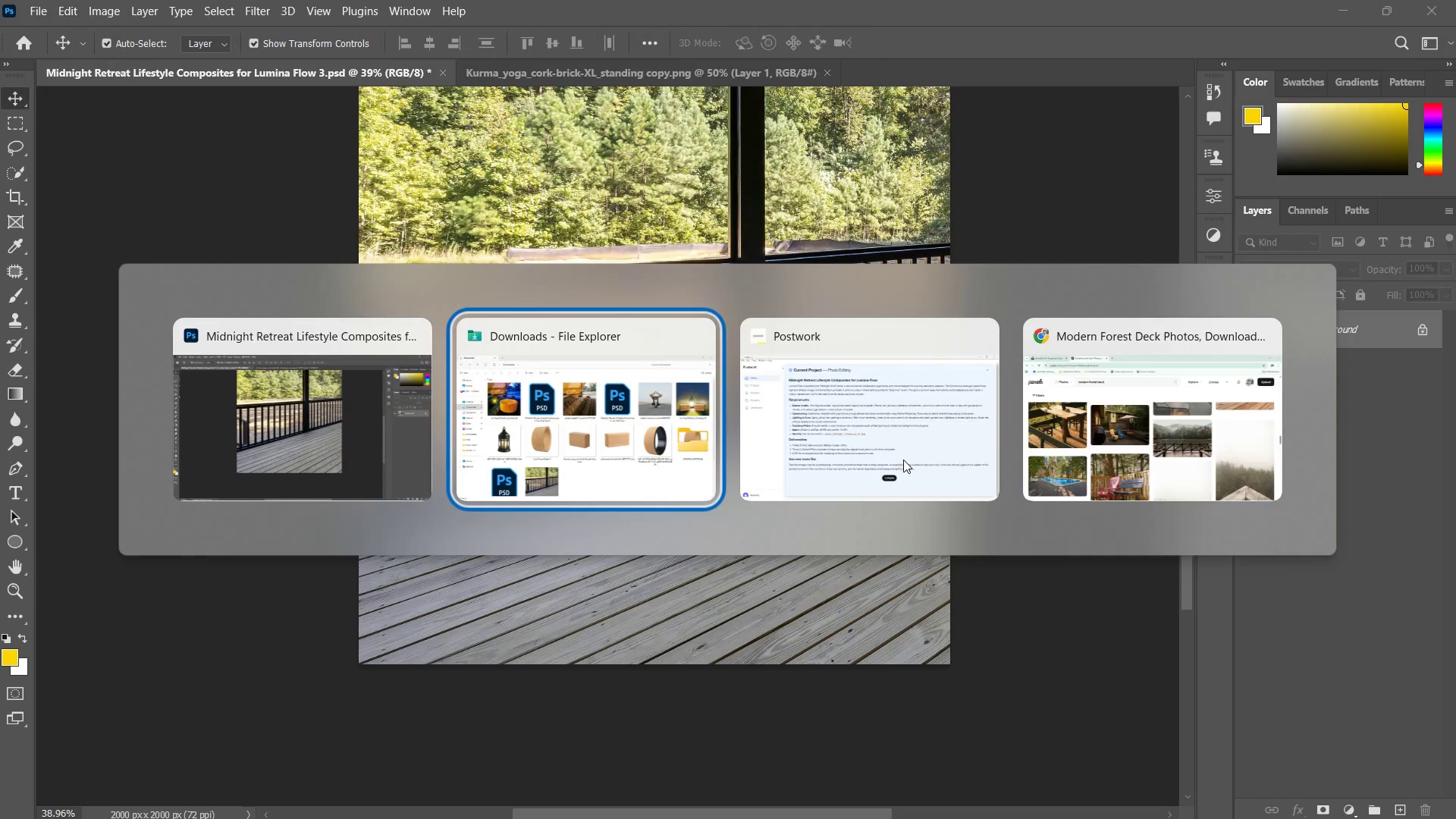 
left_click_drag(start_coordinate=[937, 393], to_coordinate=[916, 450])
 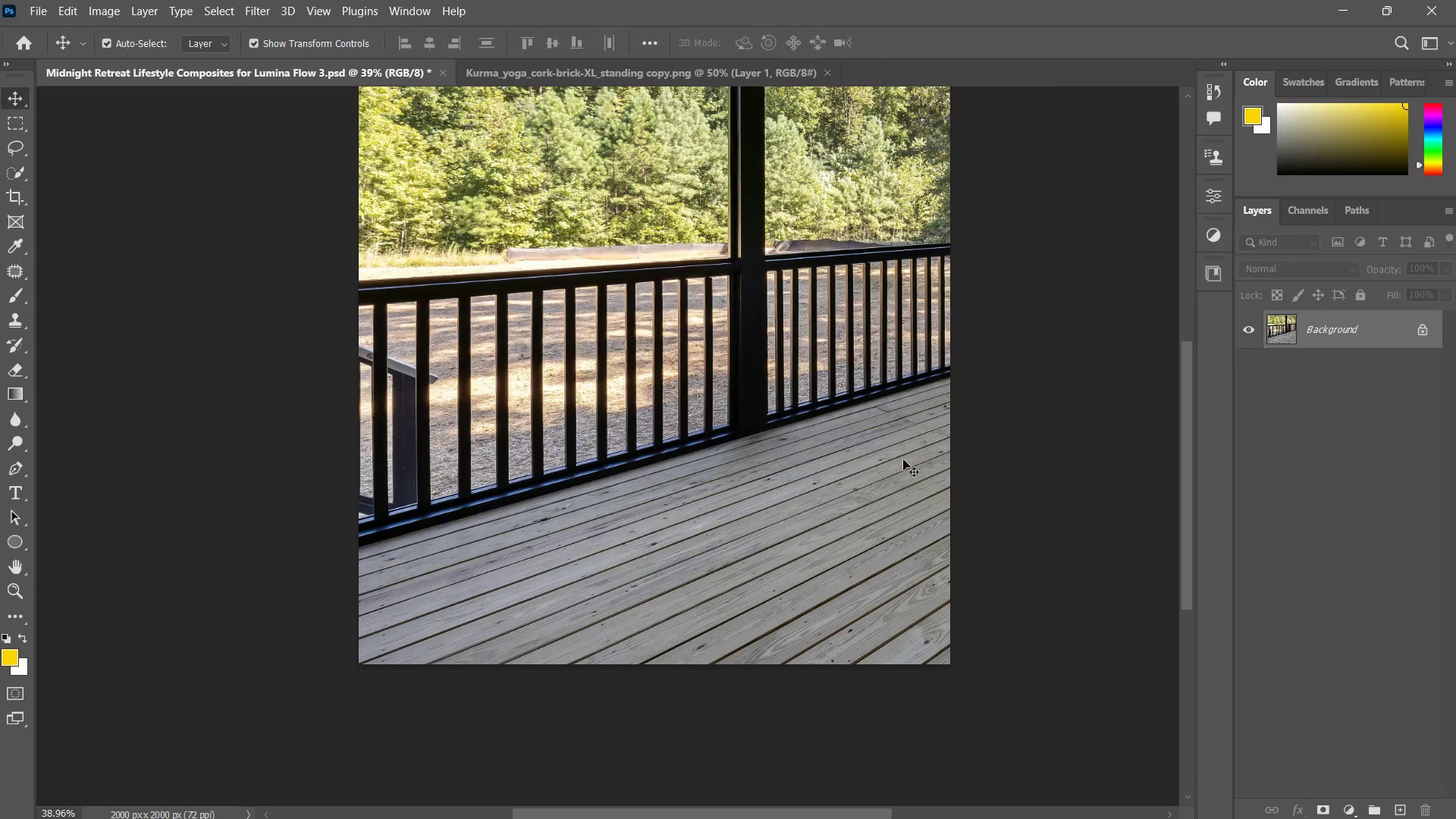 
hold_key(key=AltLeft, duration=1.08)
 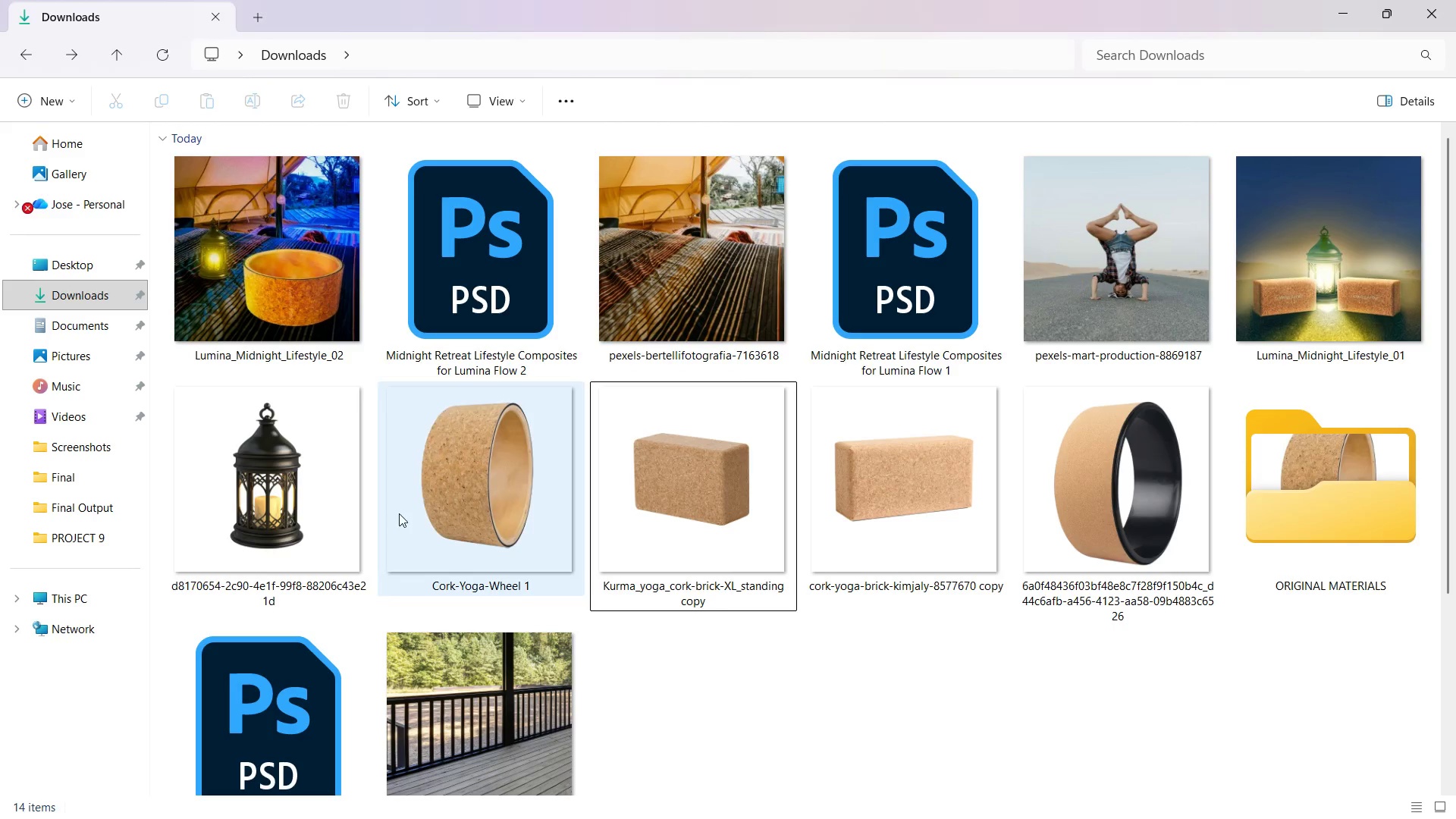 
left_click([287, 491])
 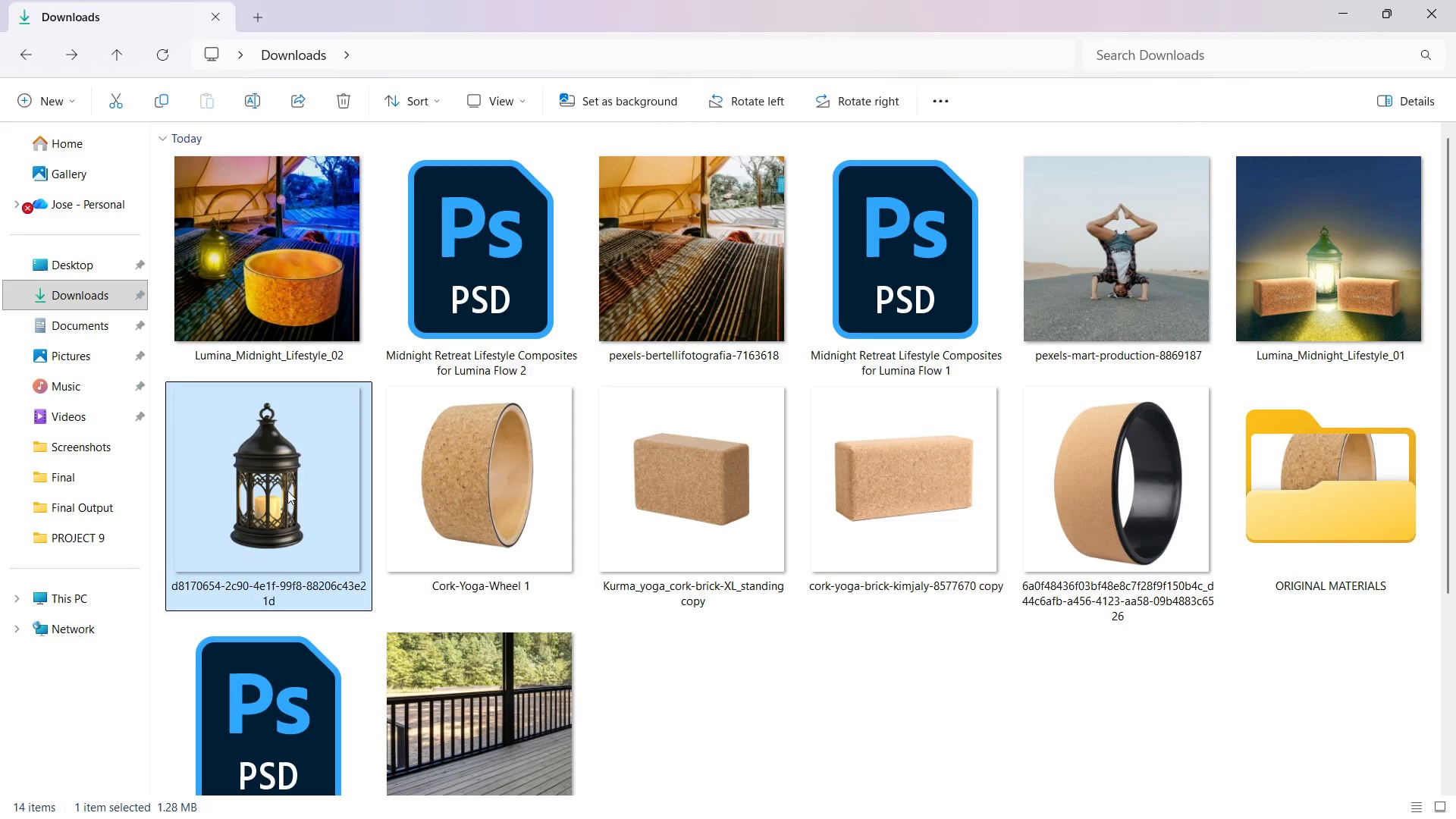 
right_click([287, 491])
 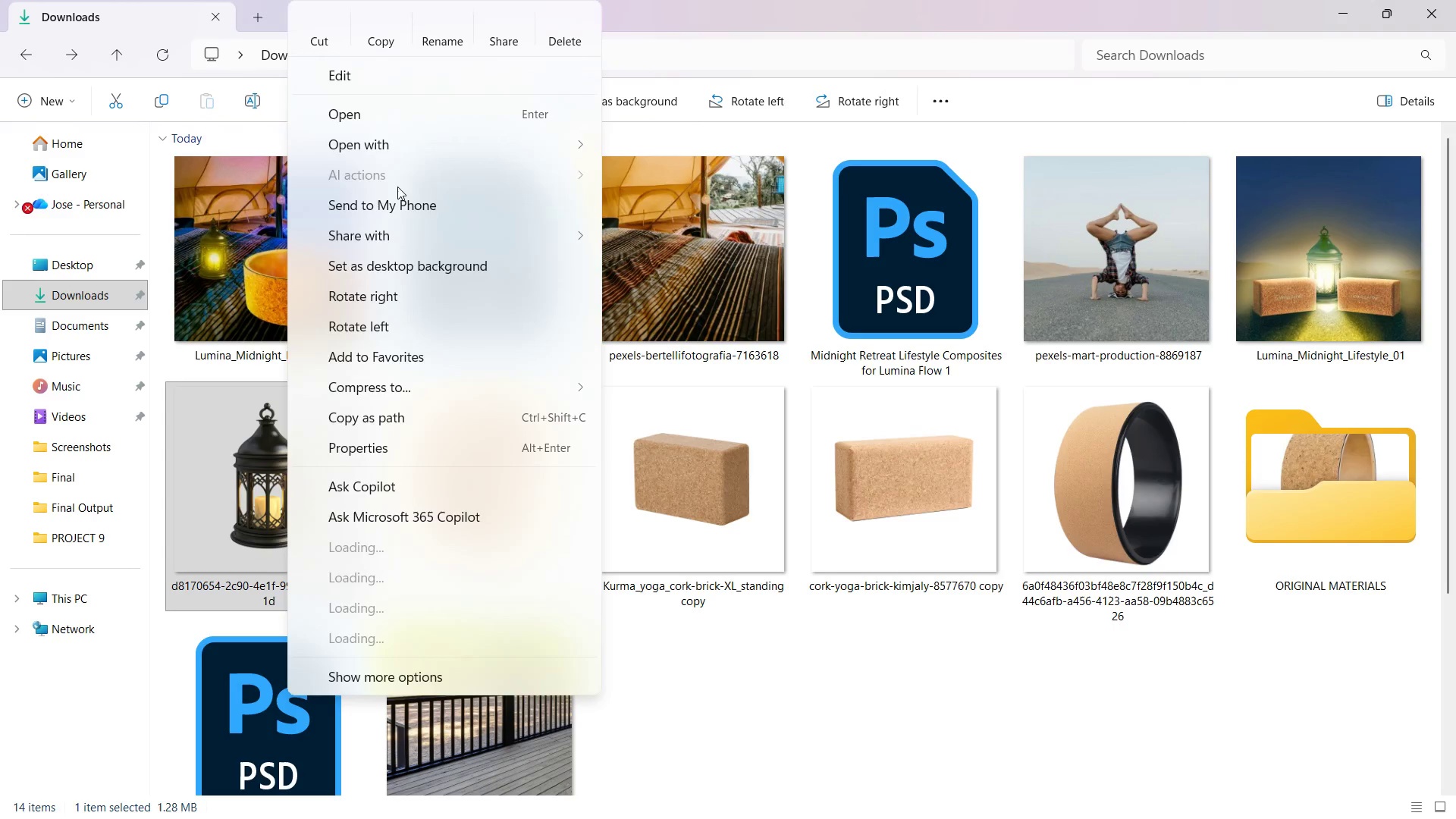 
left_click([394, 150])
 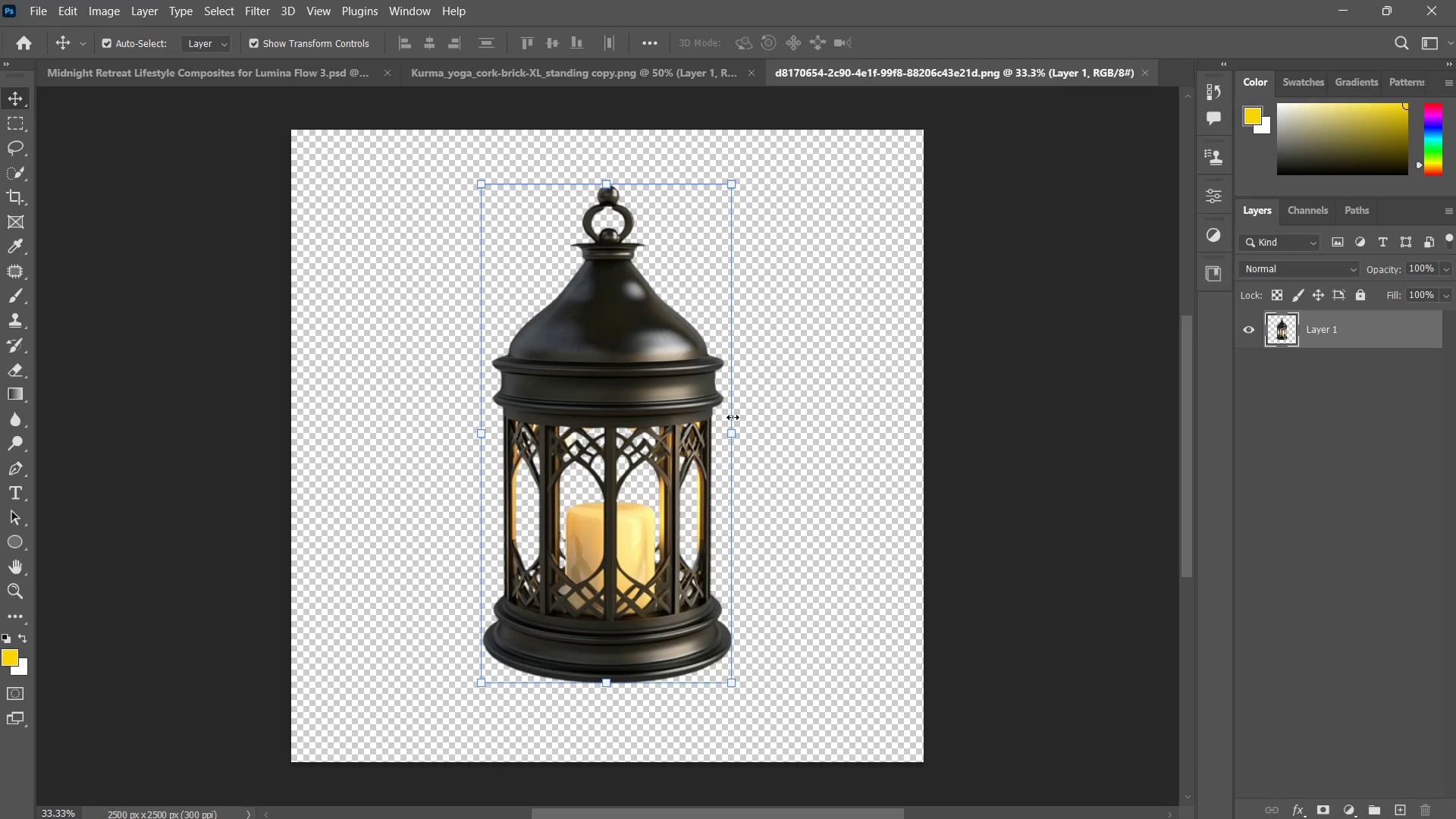 
wait(5.3)
 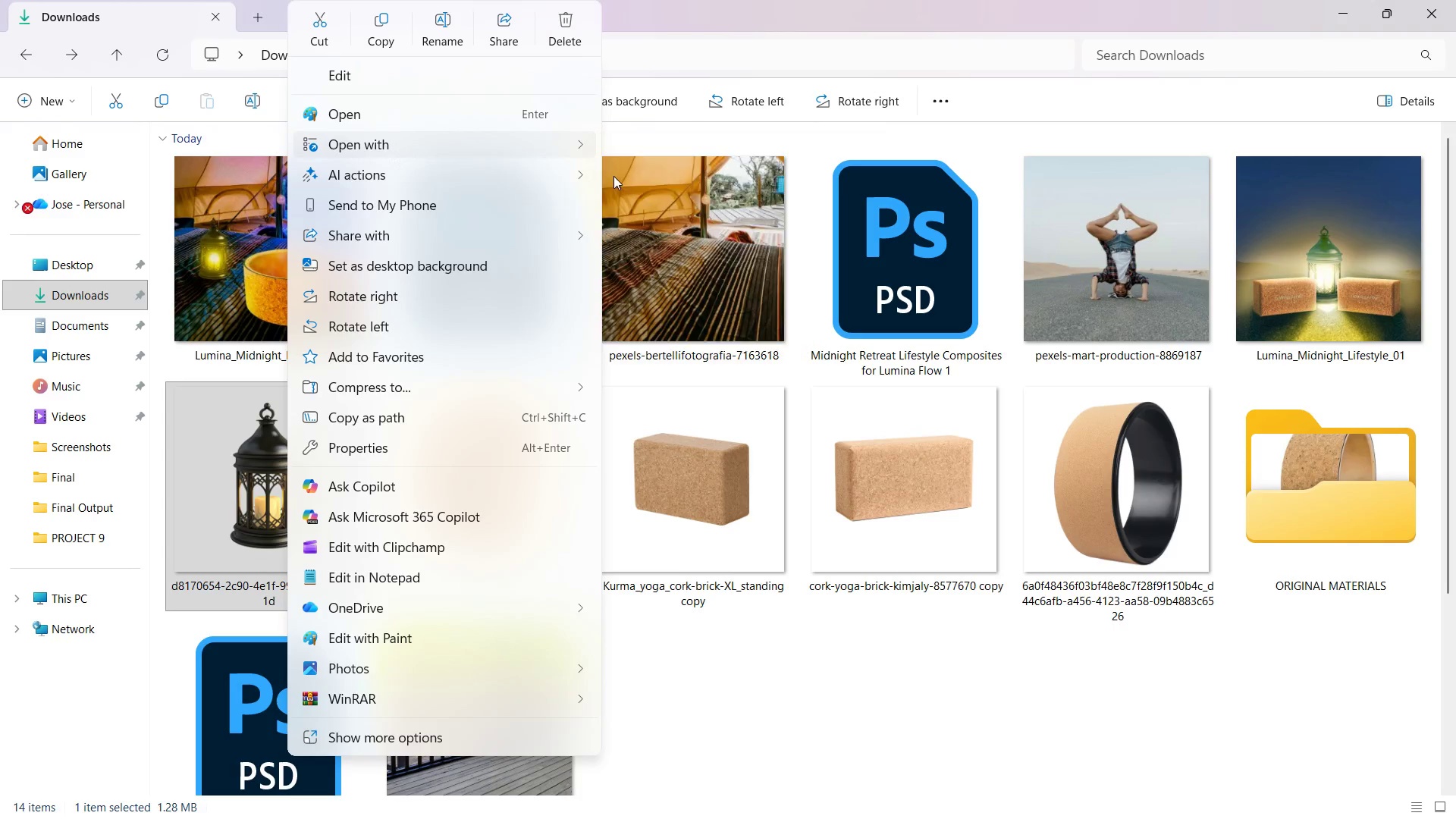 
left_click_drag(start_coordinate=[613, 371], to_coordinate=[667, 506])
 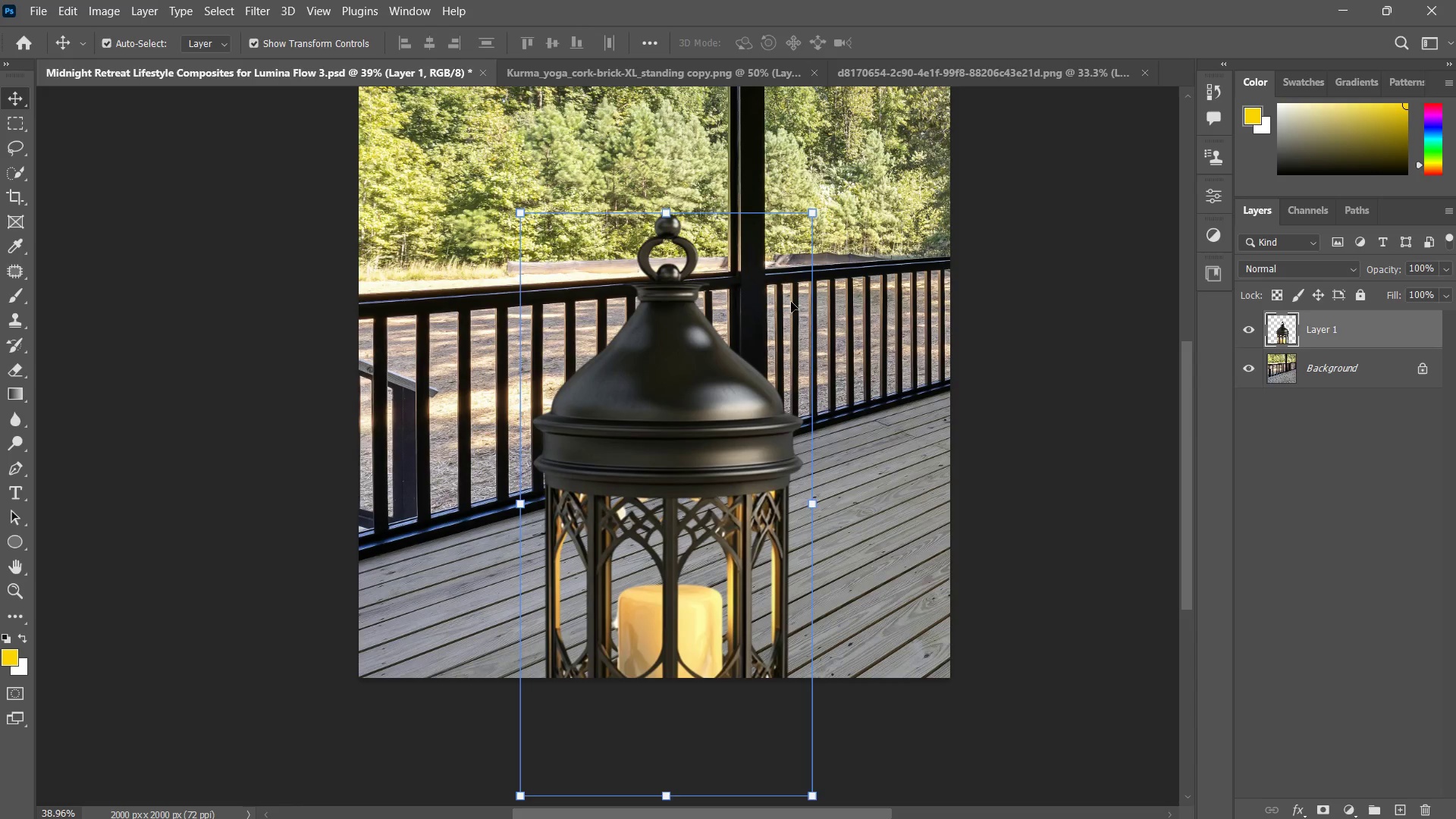 
hold_key(key=AltLeft, duration=1.47)
left_click_drag(start_coordinate=[813, 214], to_coordinate=[714, 403])
 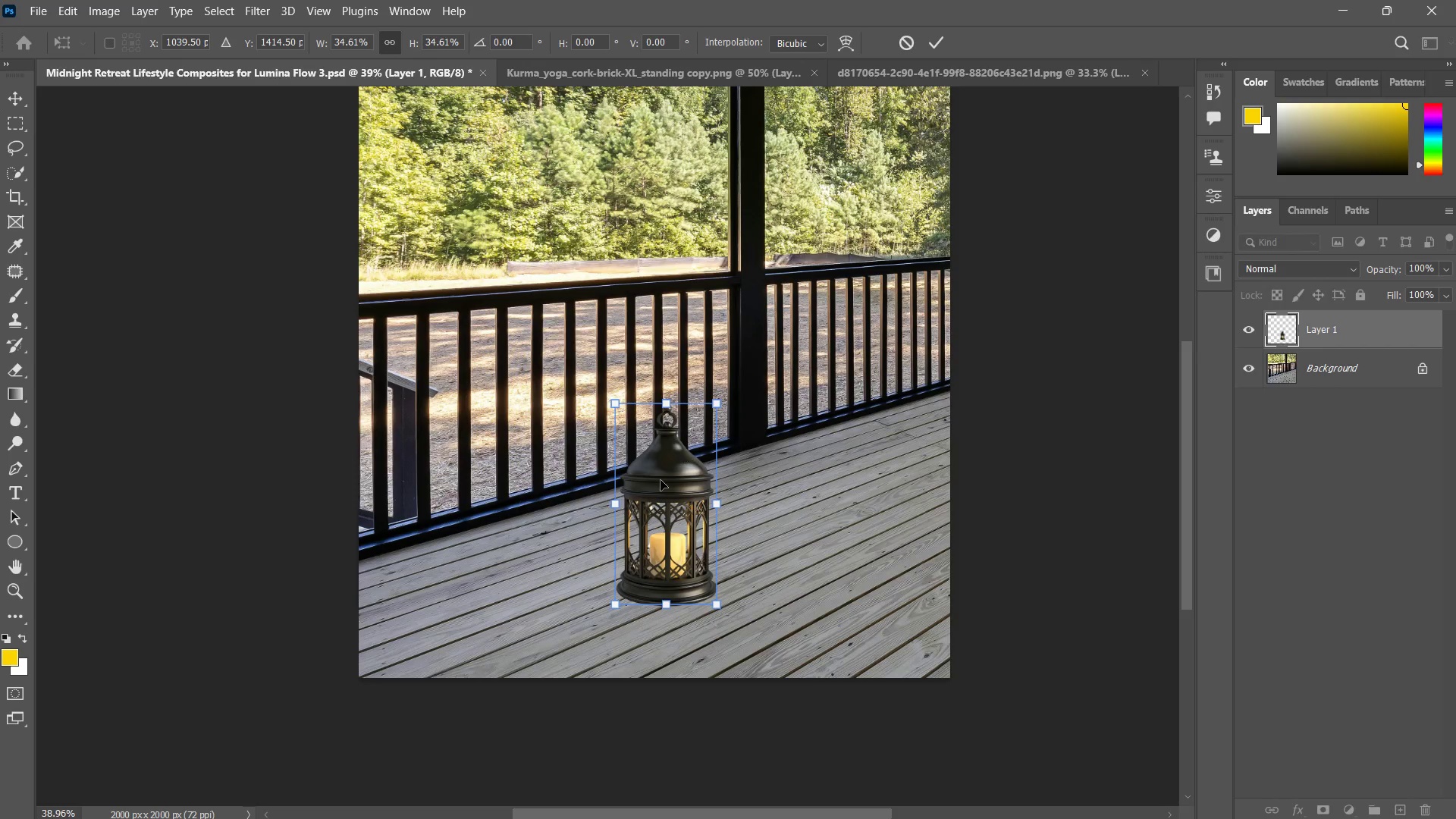 
left_click_drag(start_coordinate=[661, 480], to_coordinate=[772, 513])
 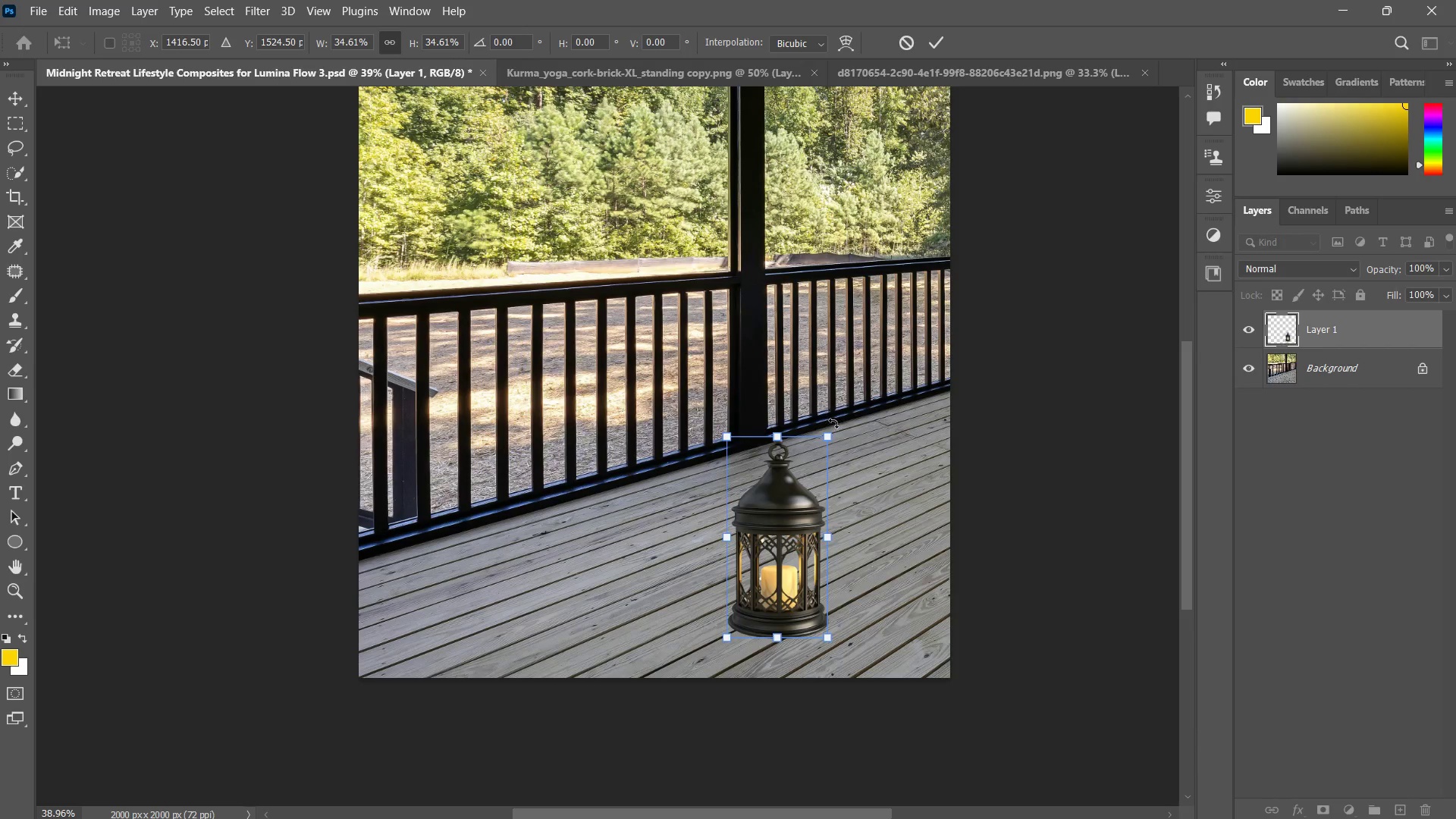 
hold_key(key=AltLeft, duration=1.75)
left_click_drag(start_coordinate=[834, 438], to_coordinate=[834, 445])
 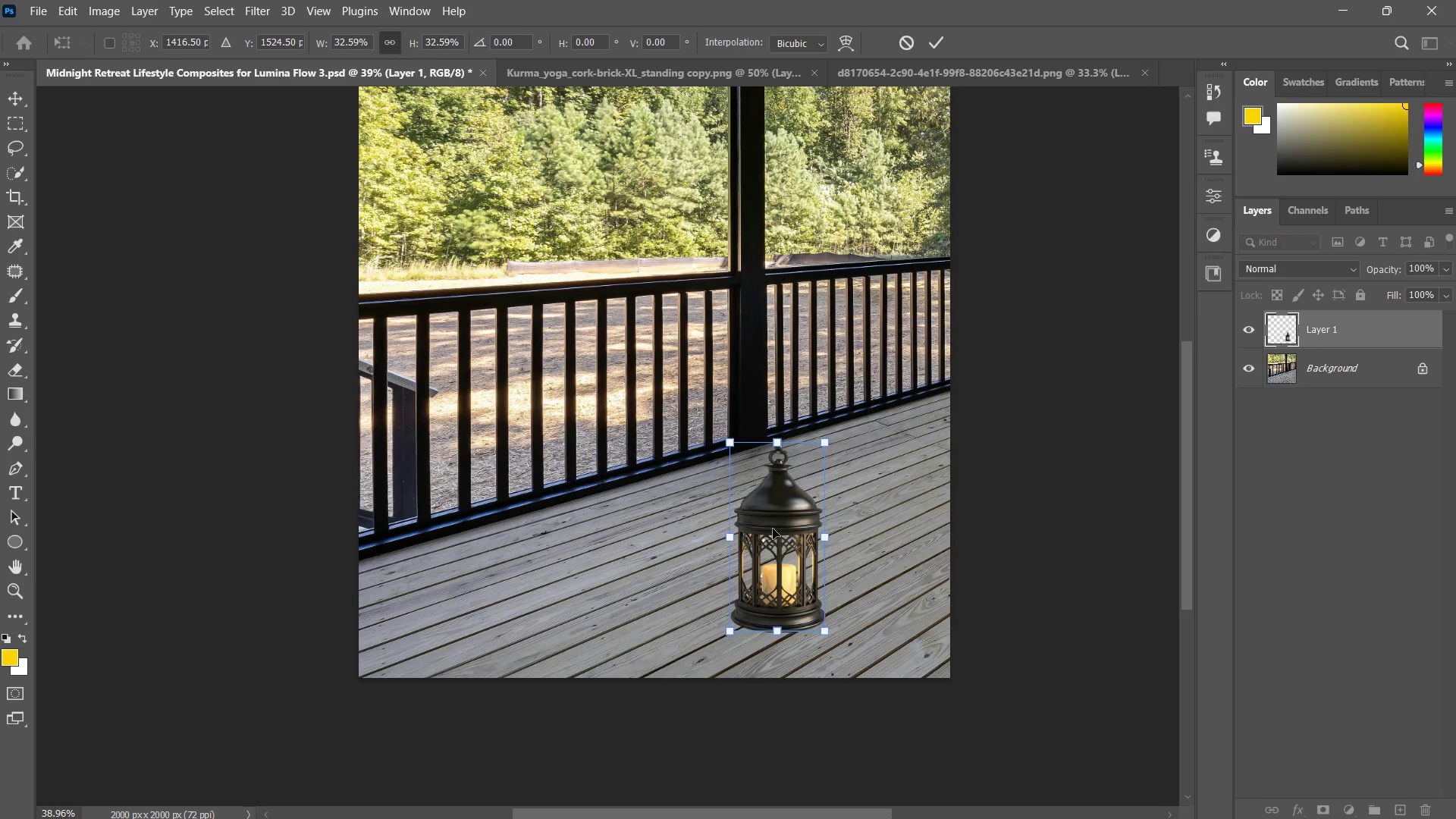 
left_click_drag(start_coordinate=[773, 529], to_coordinate=[795, 397])
 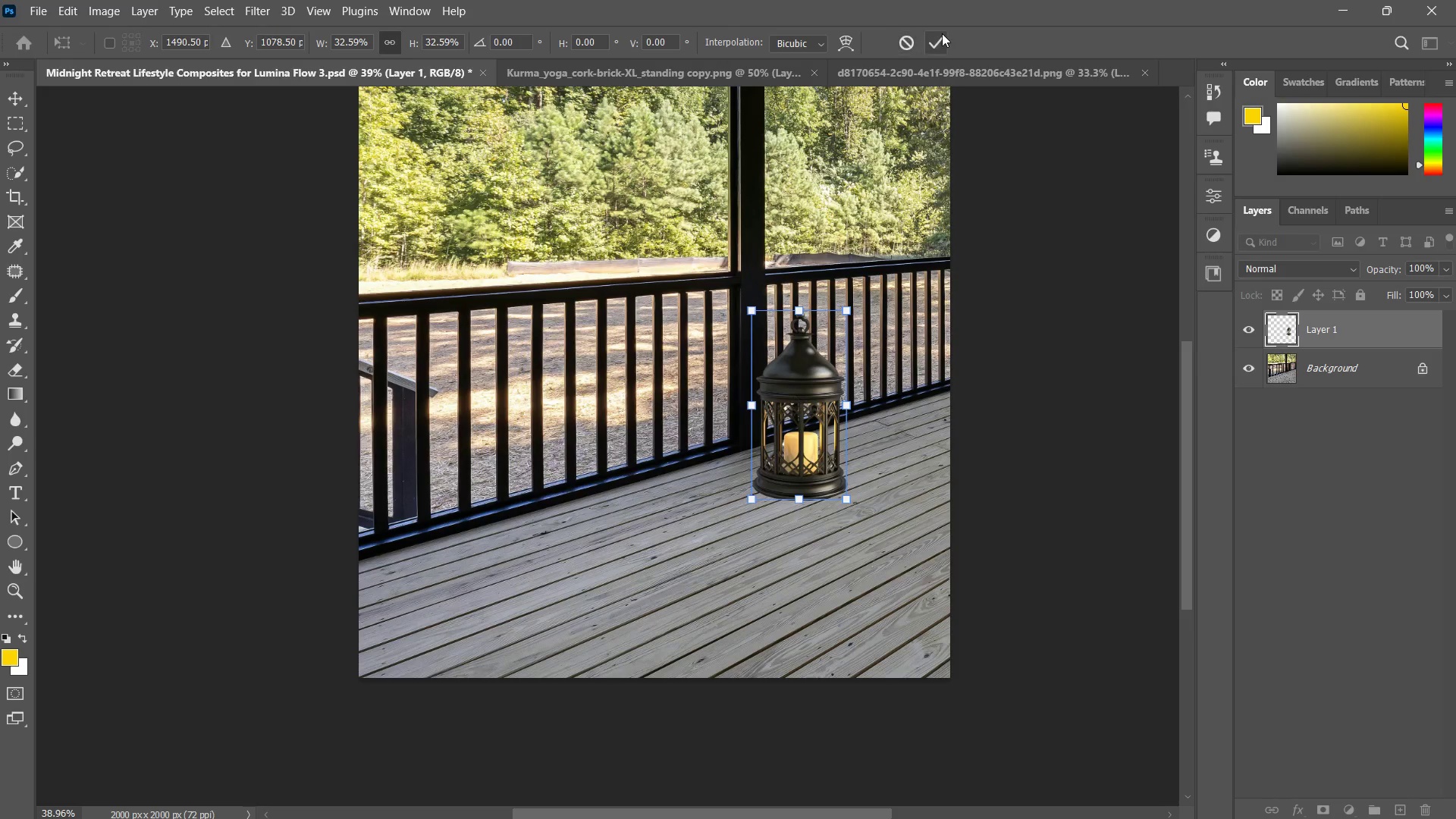 
double_click([942, 33])
 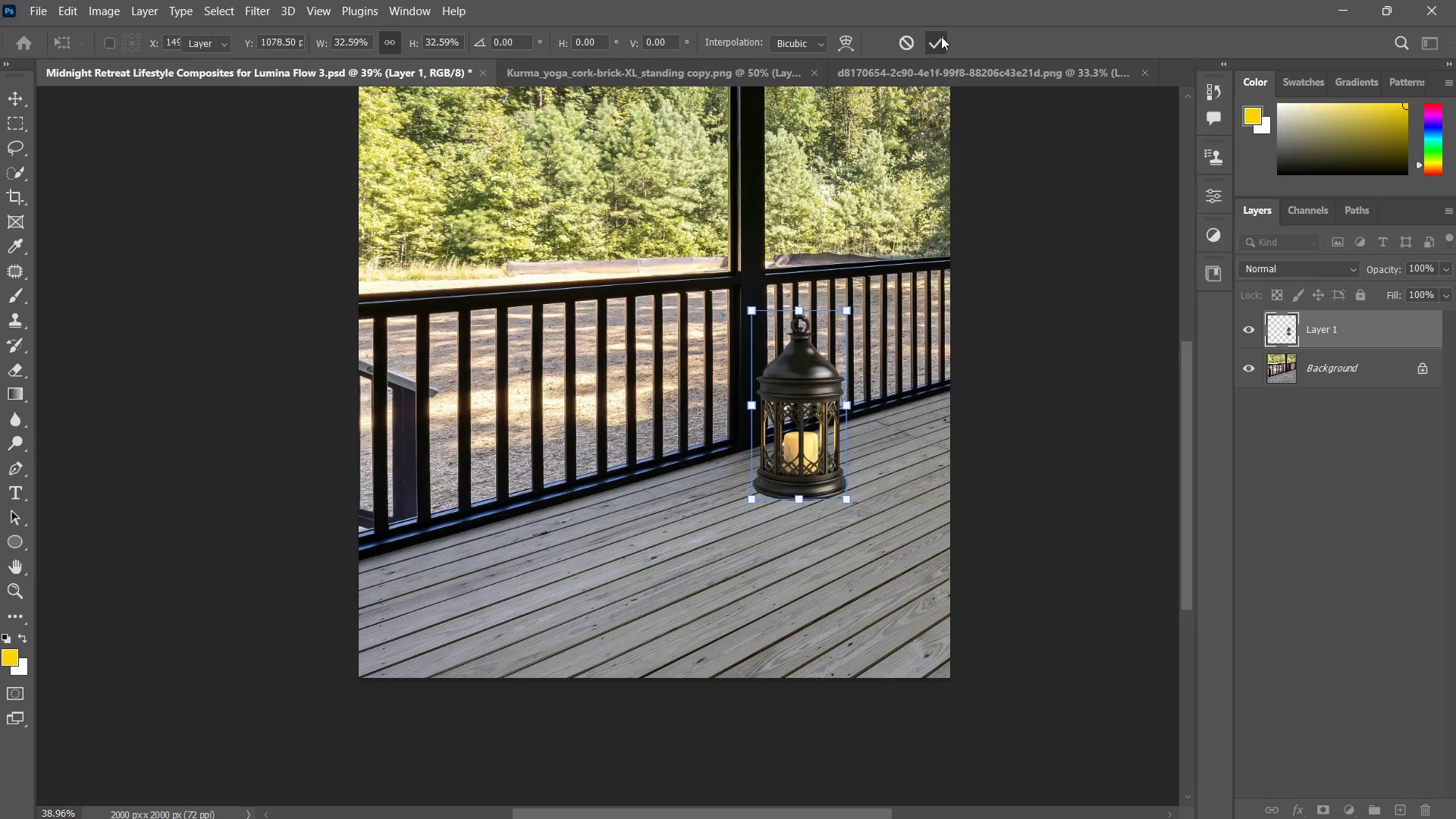 
type(zz)
key(Tab)
 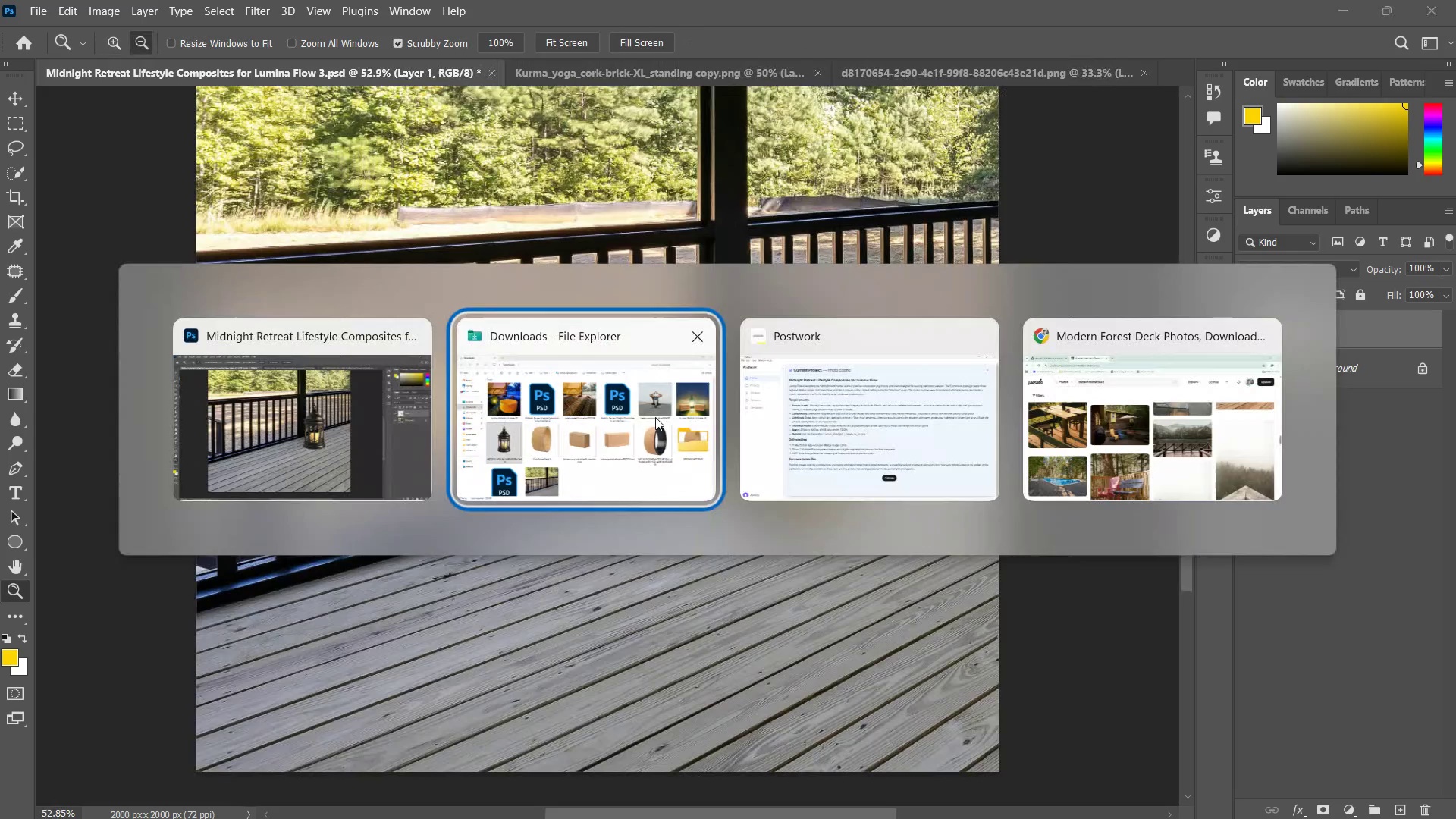 
left_click_drag(start_coordinate=[812, 413], to_coordinate=[820, 438])
 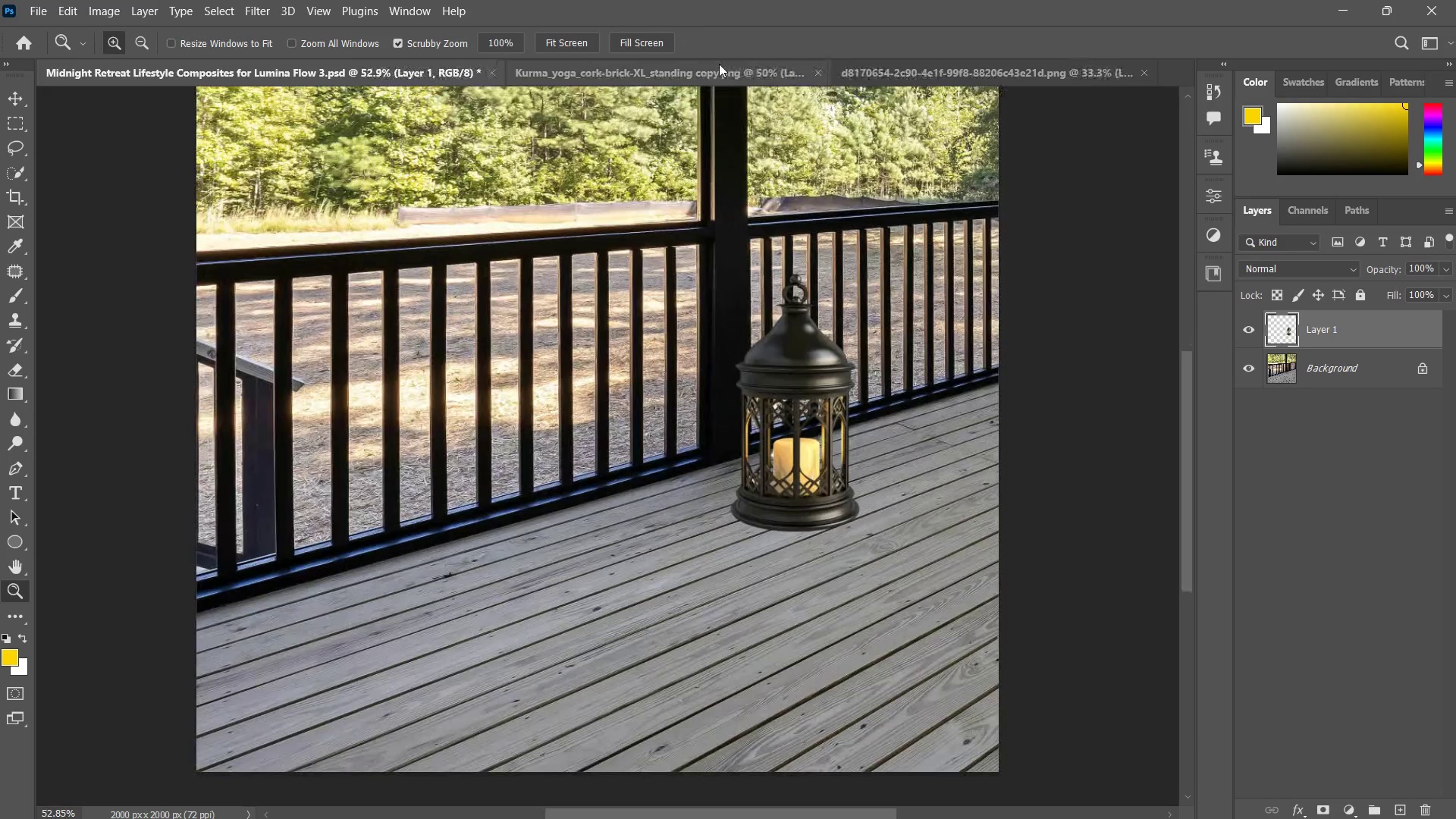 
hold_key(key=AltLeft, duration=0.91)
left_click([652, 418])
 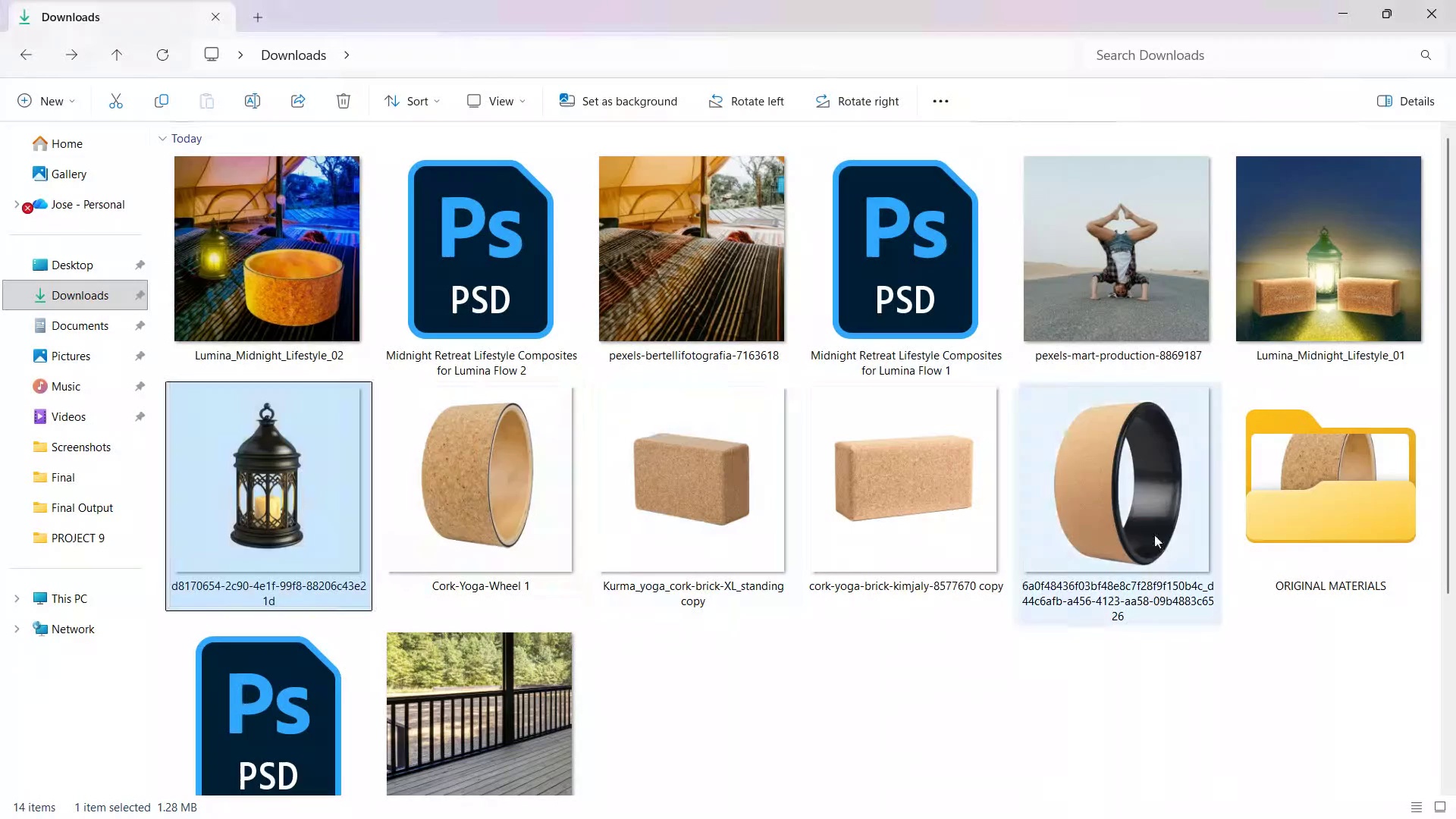 
left_click([1157, 532])
 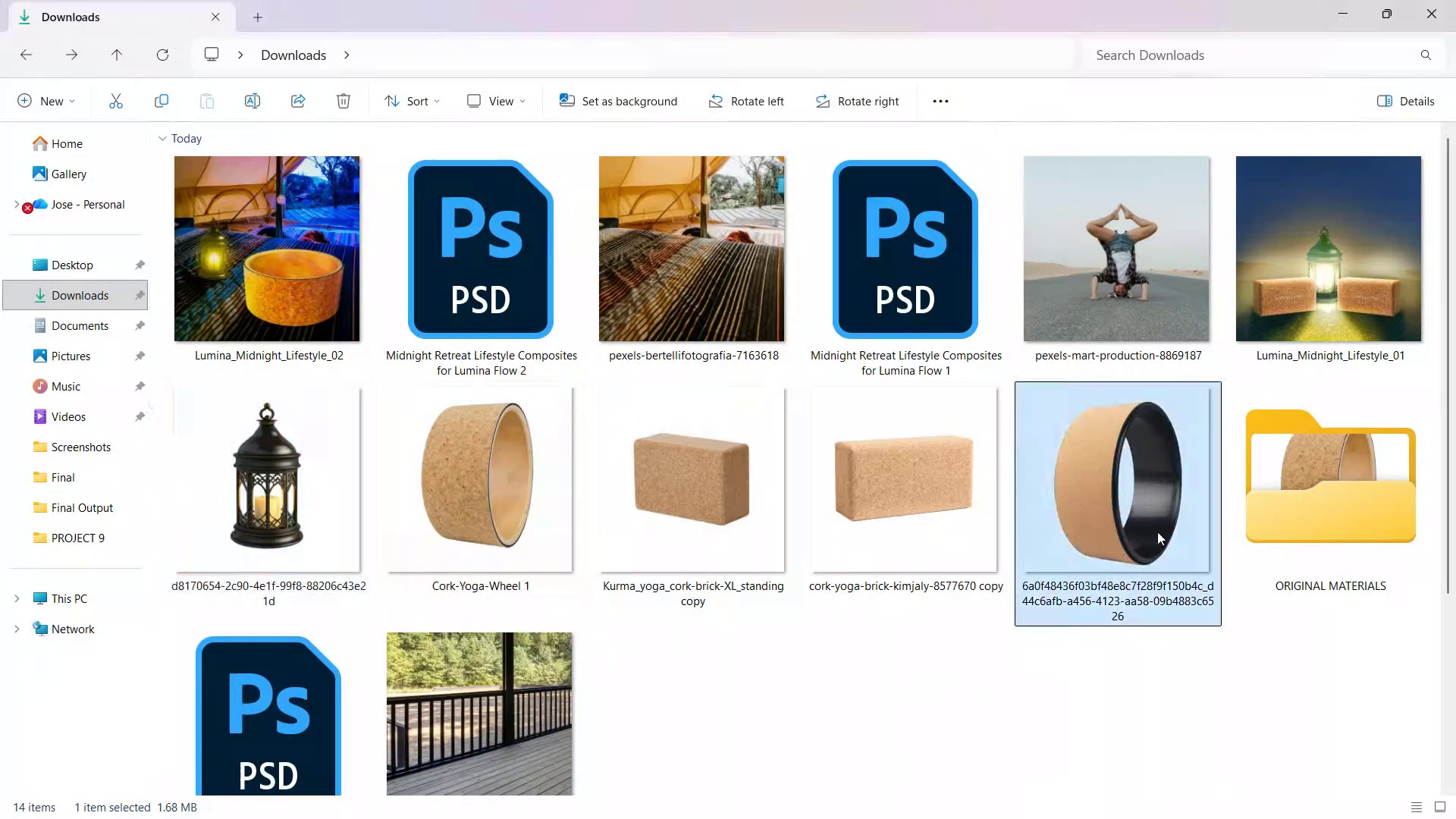 
right_click([1157, 532])
 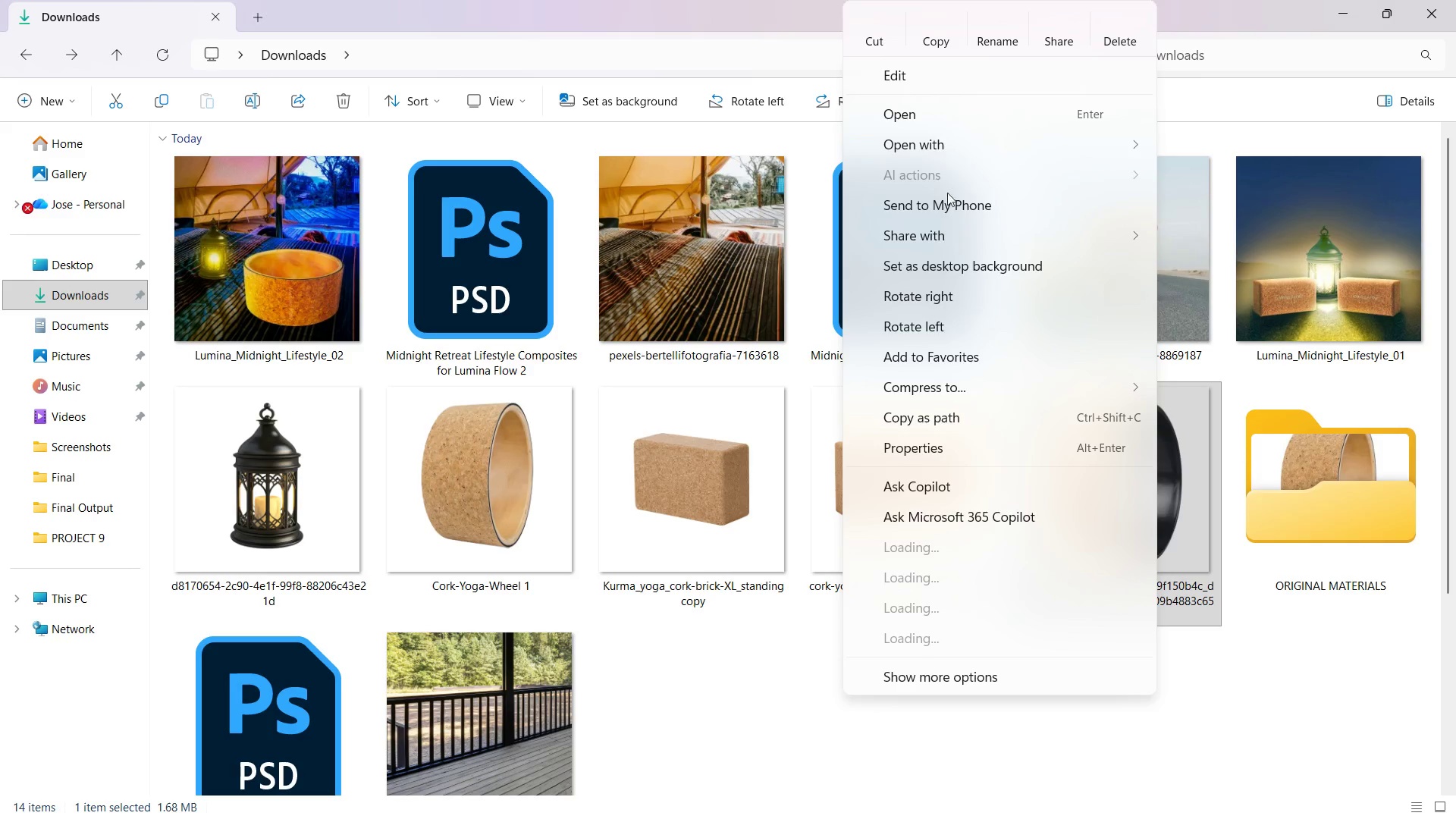 
left_click([939, 144])
 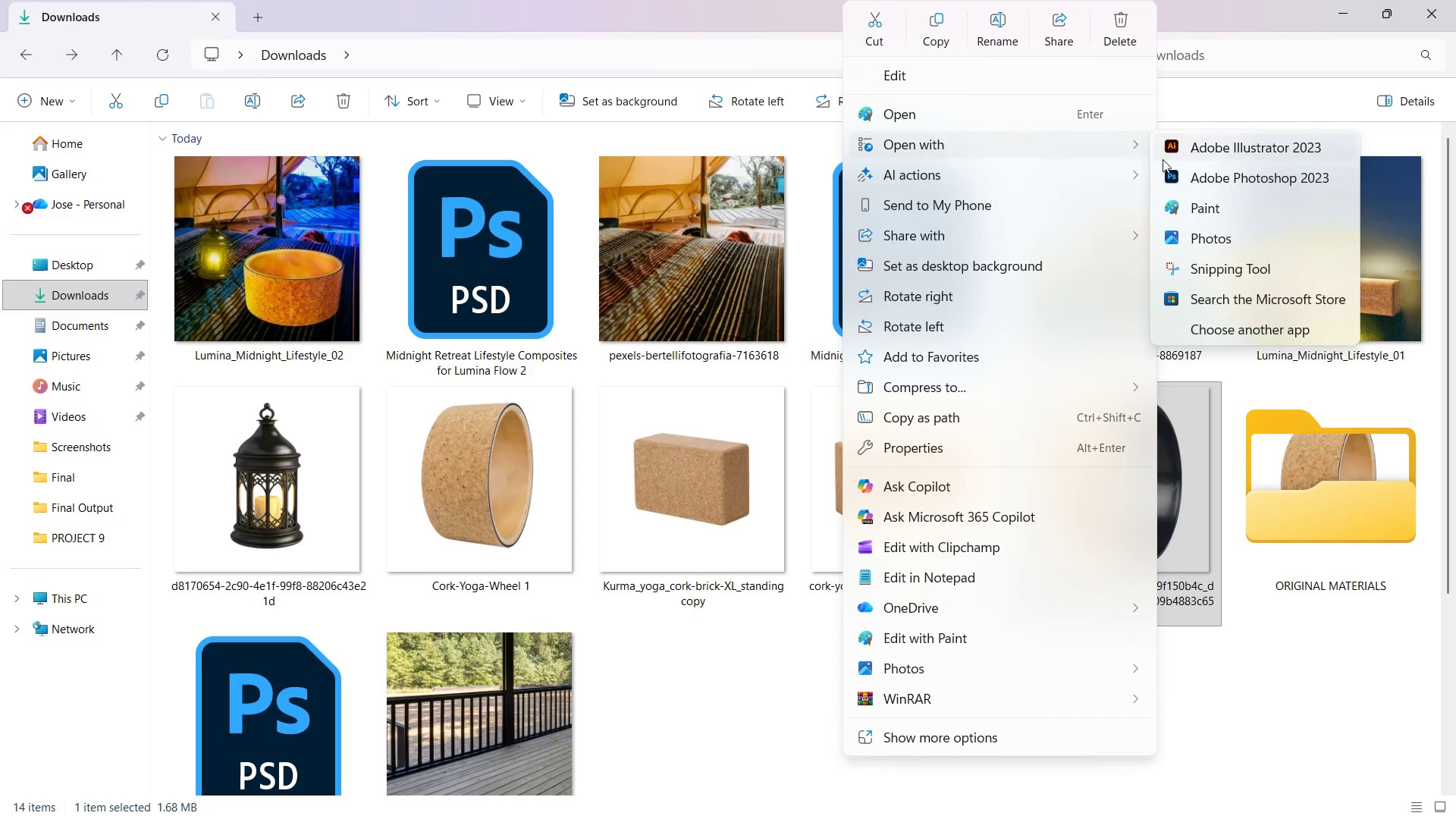 
left_click([1171, 168])
 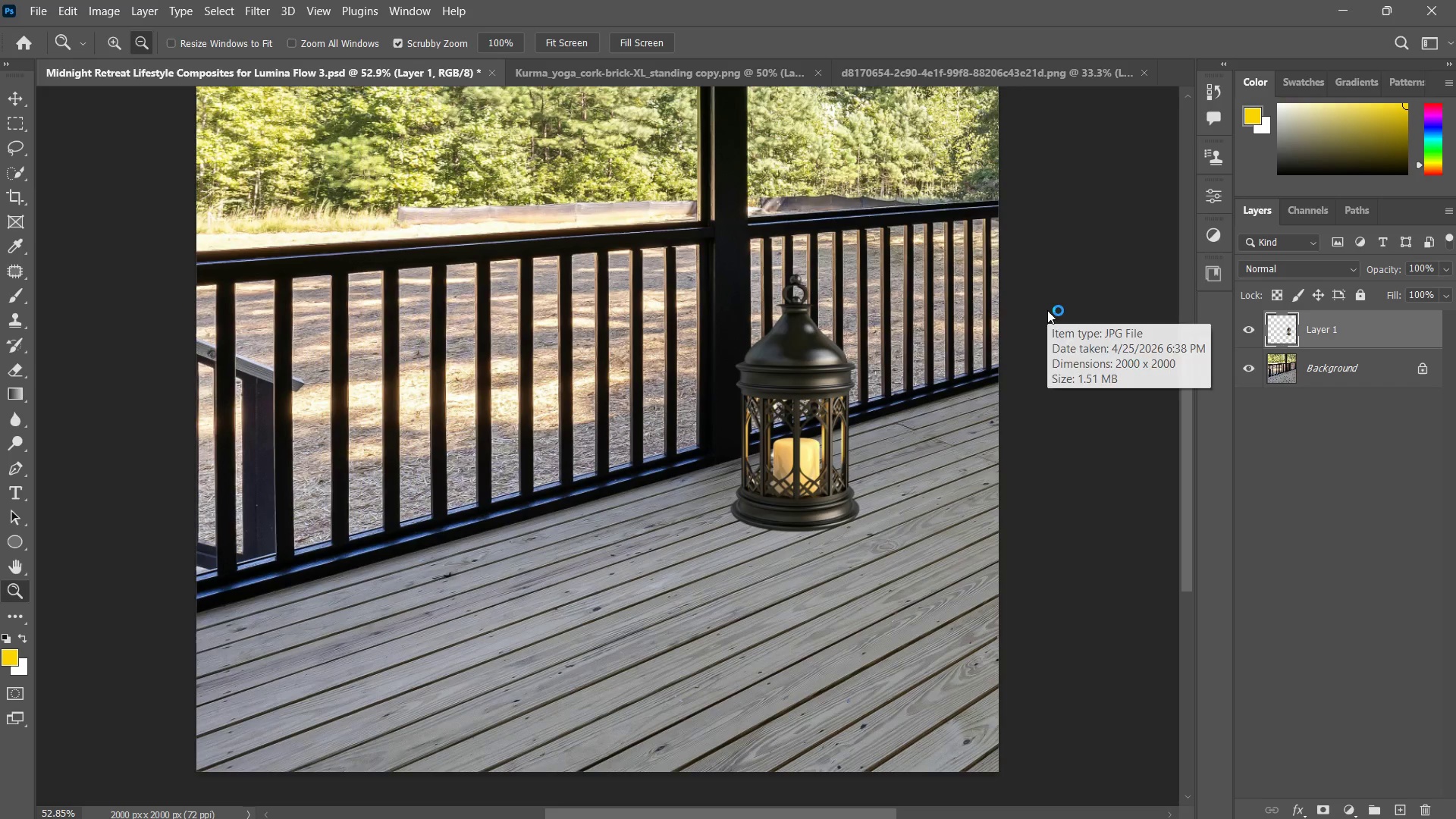 
key(V)
 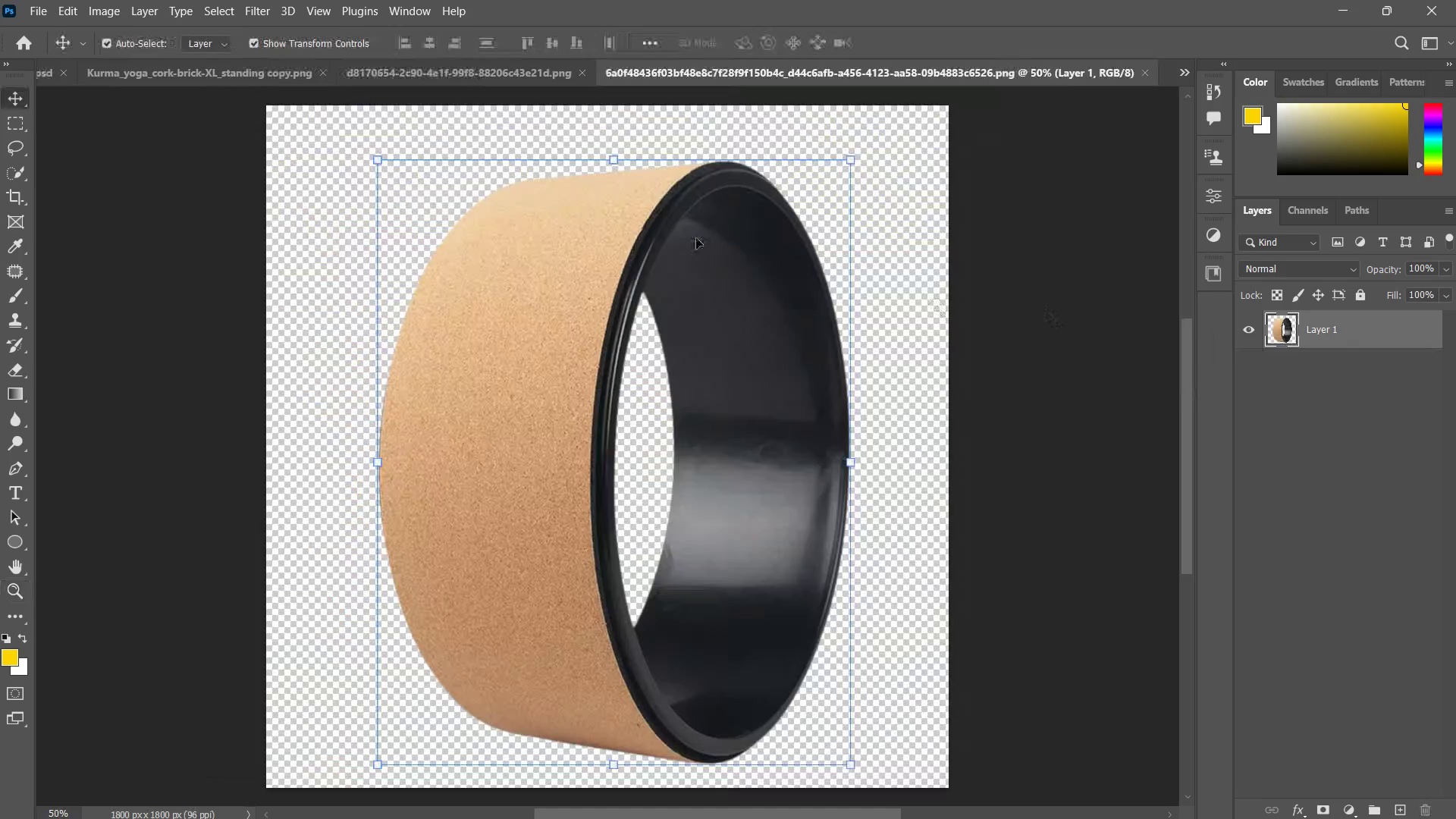 
key(Control+ControlLeft)
 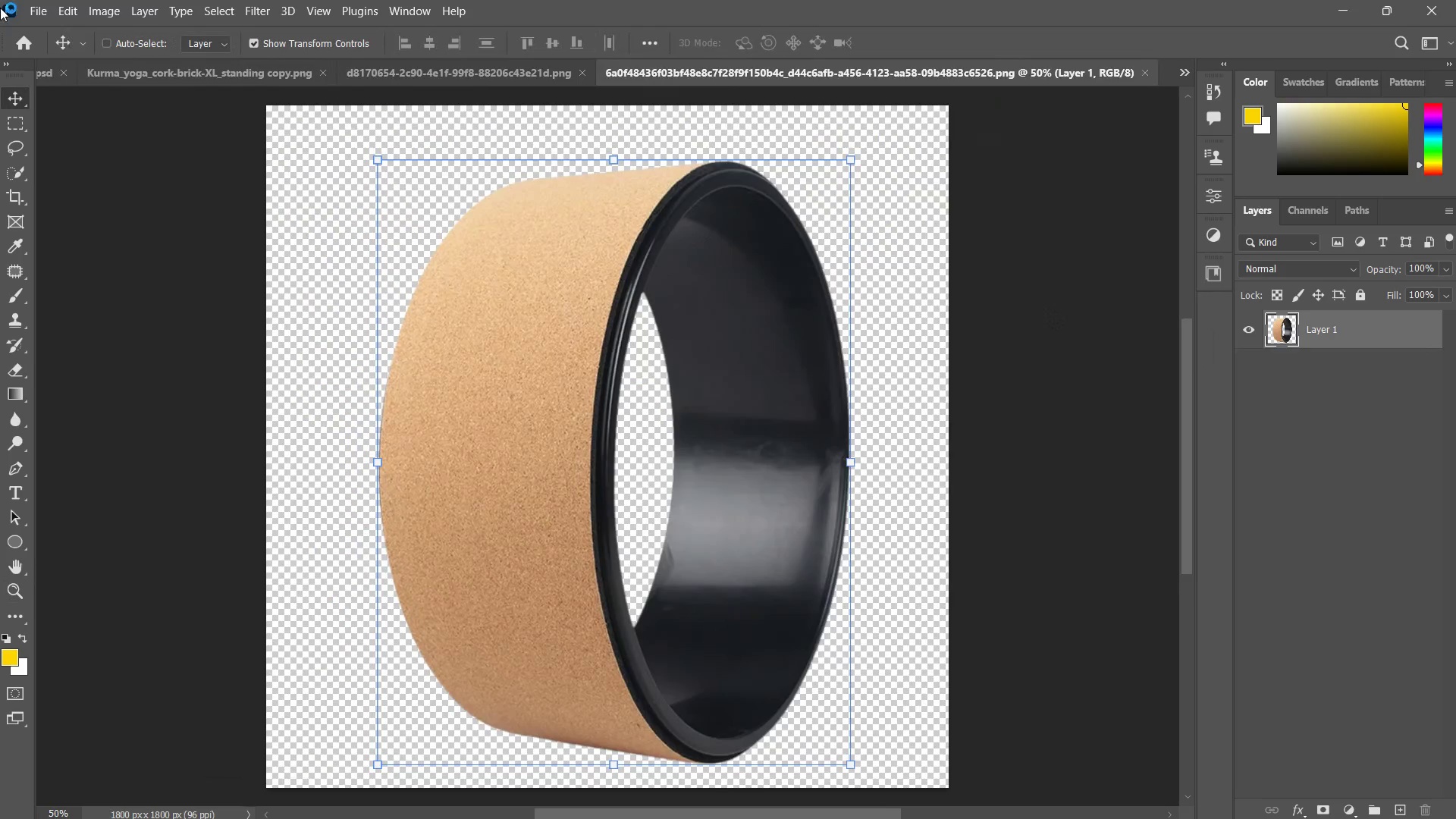 
key(Control+C)
 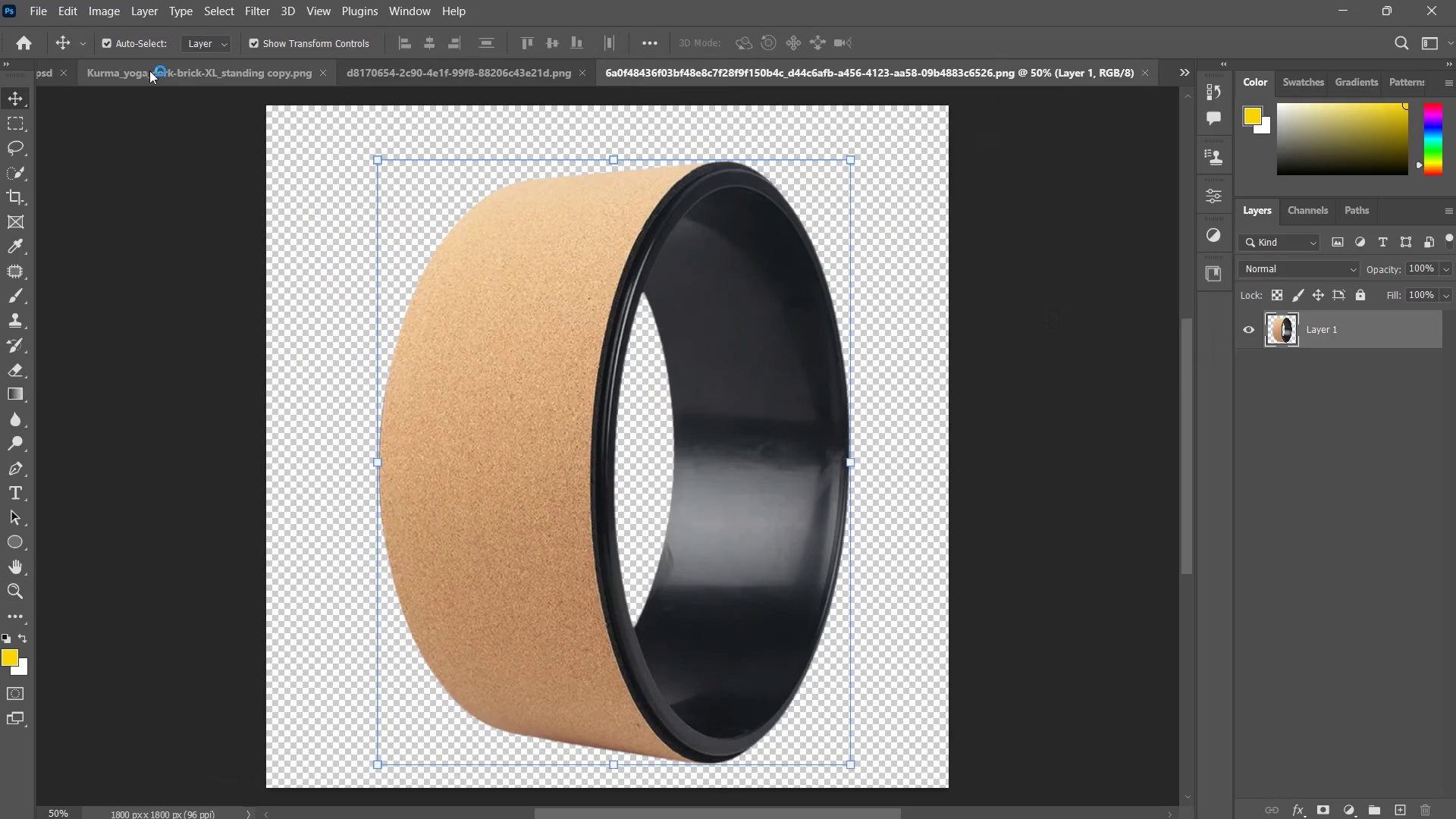 
left_click([155, 74])
 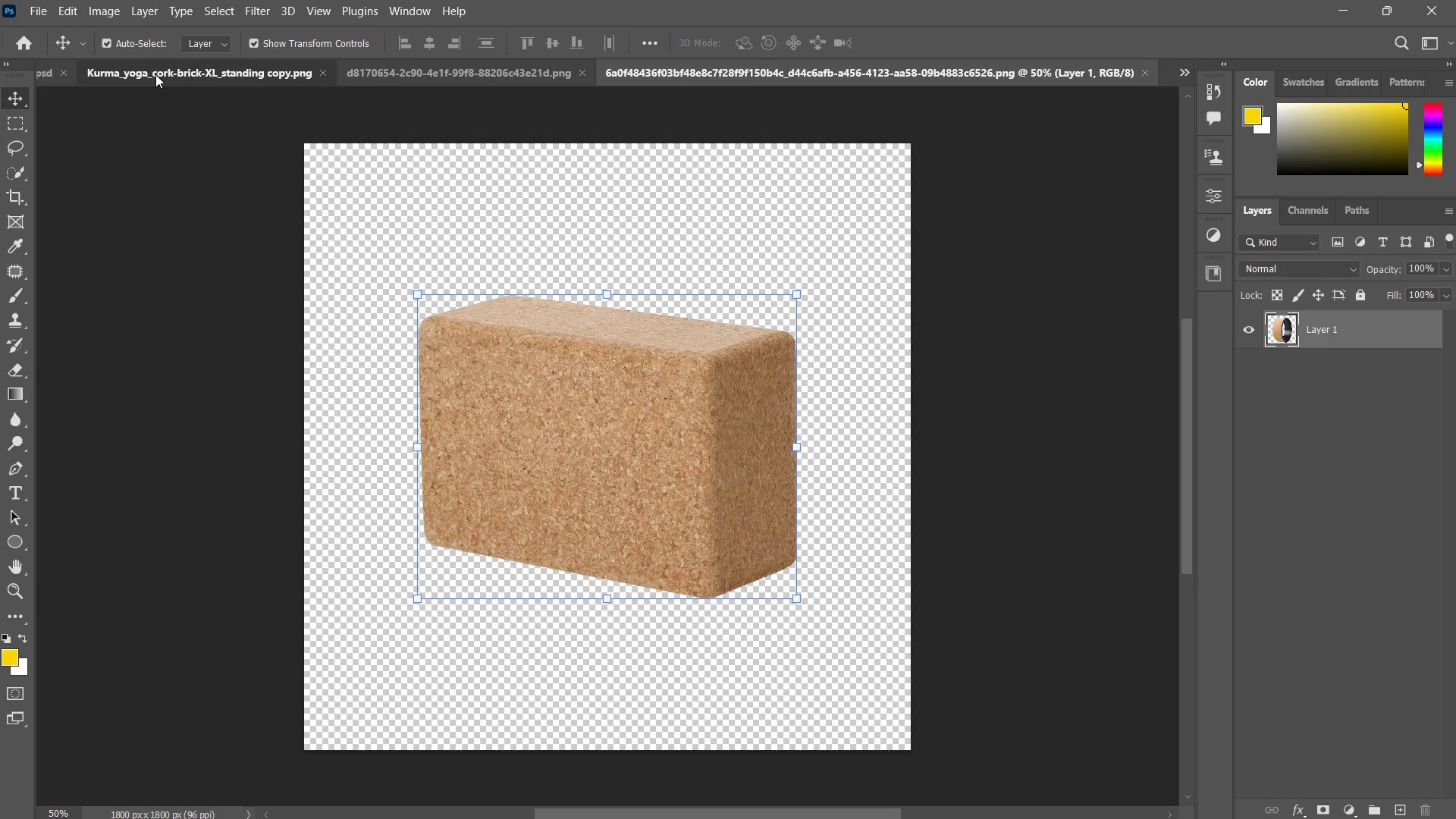 
key(Control+W)
 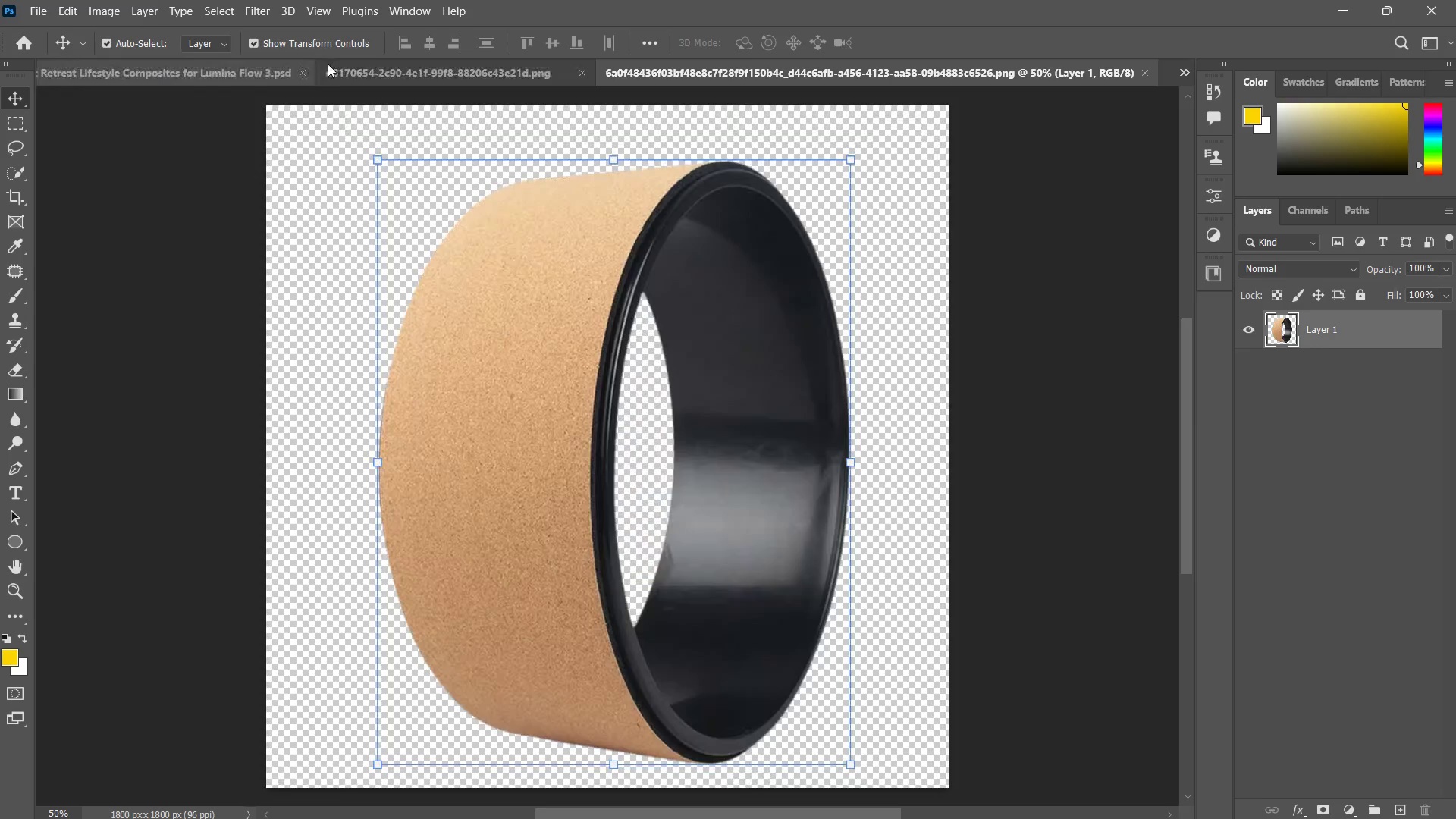 
left_click([388, 64])
 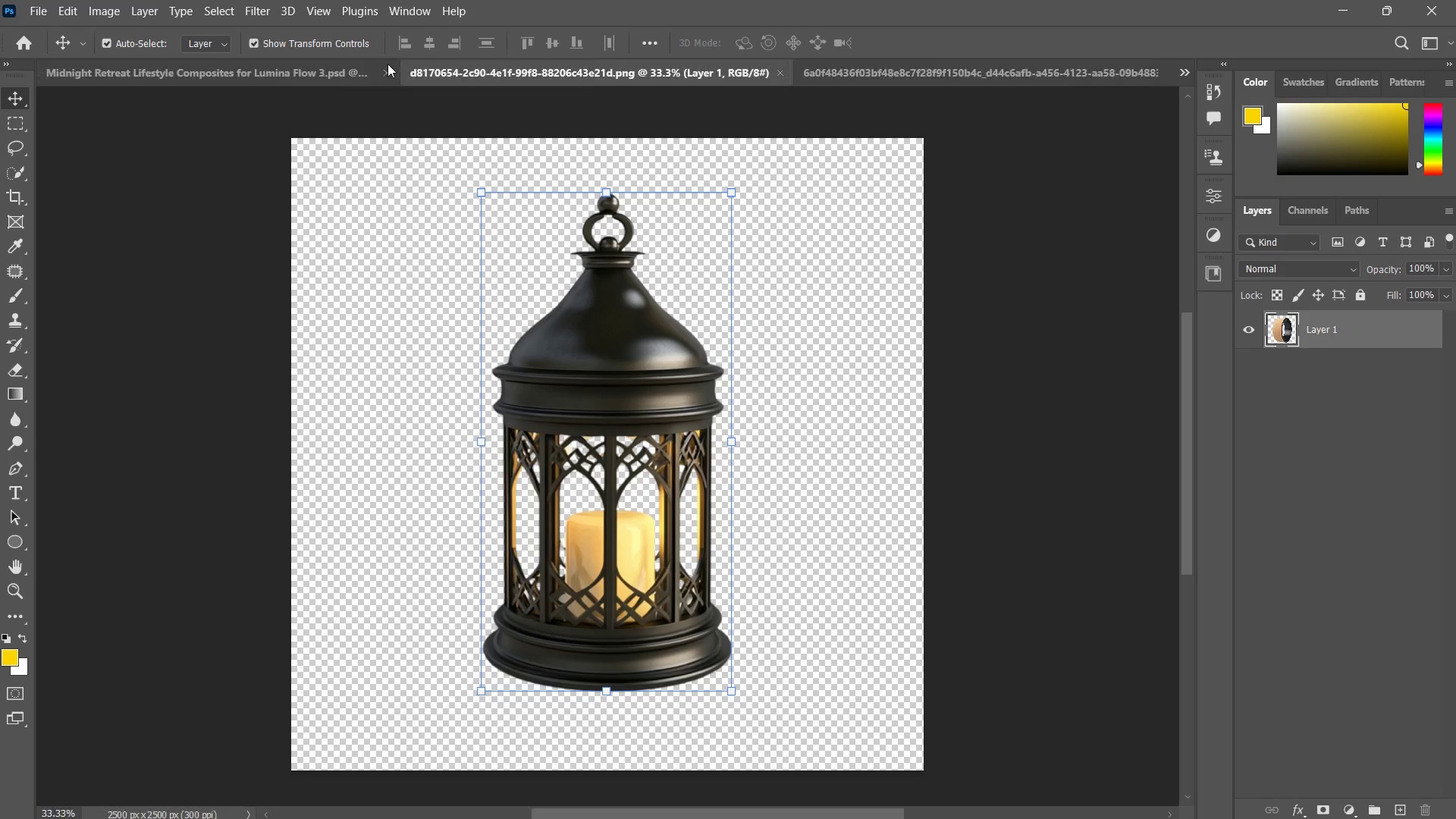 
key(Control+ControlLeft)
 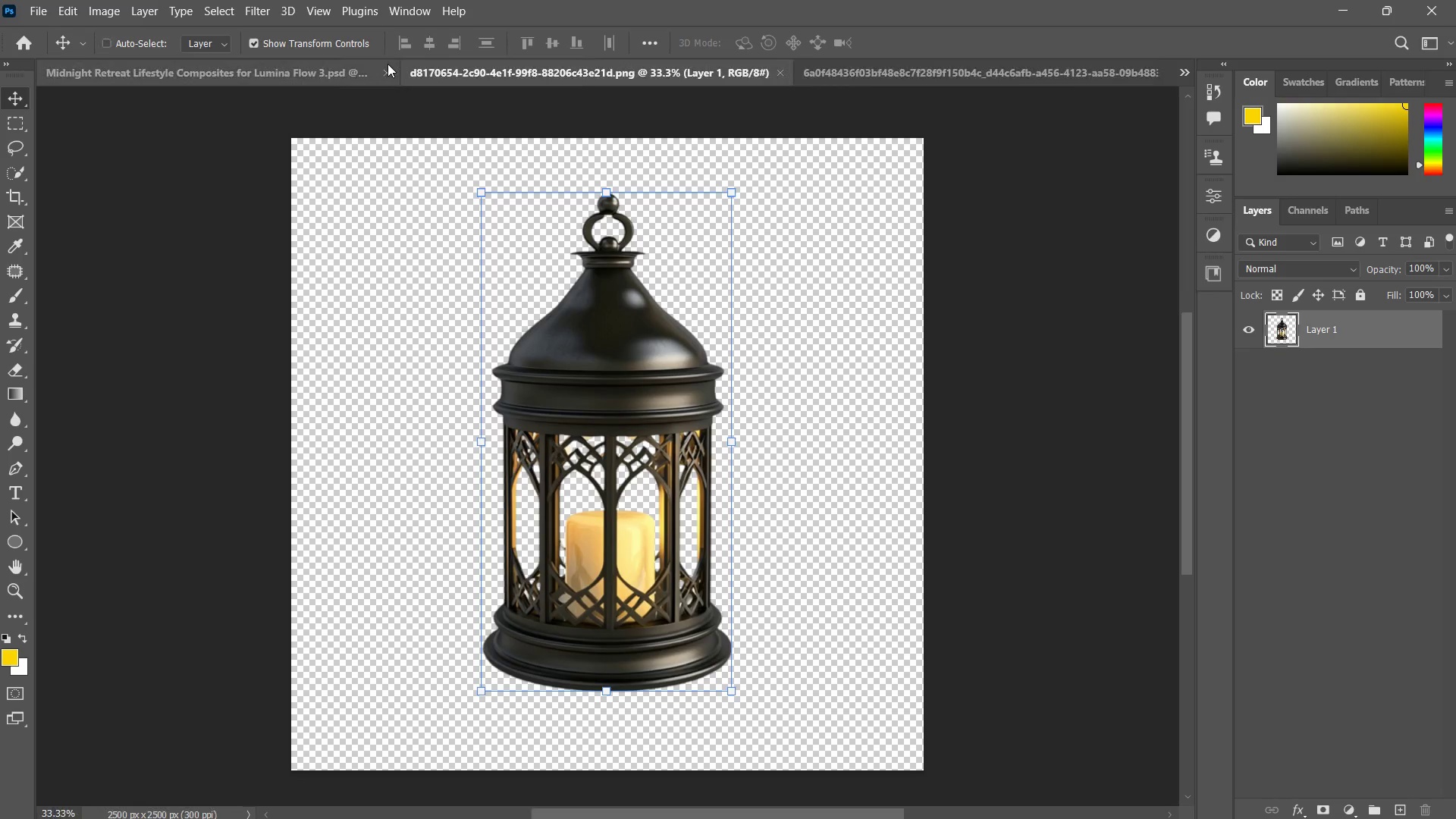 
key(Control+W)
 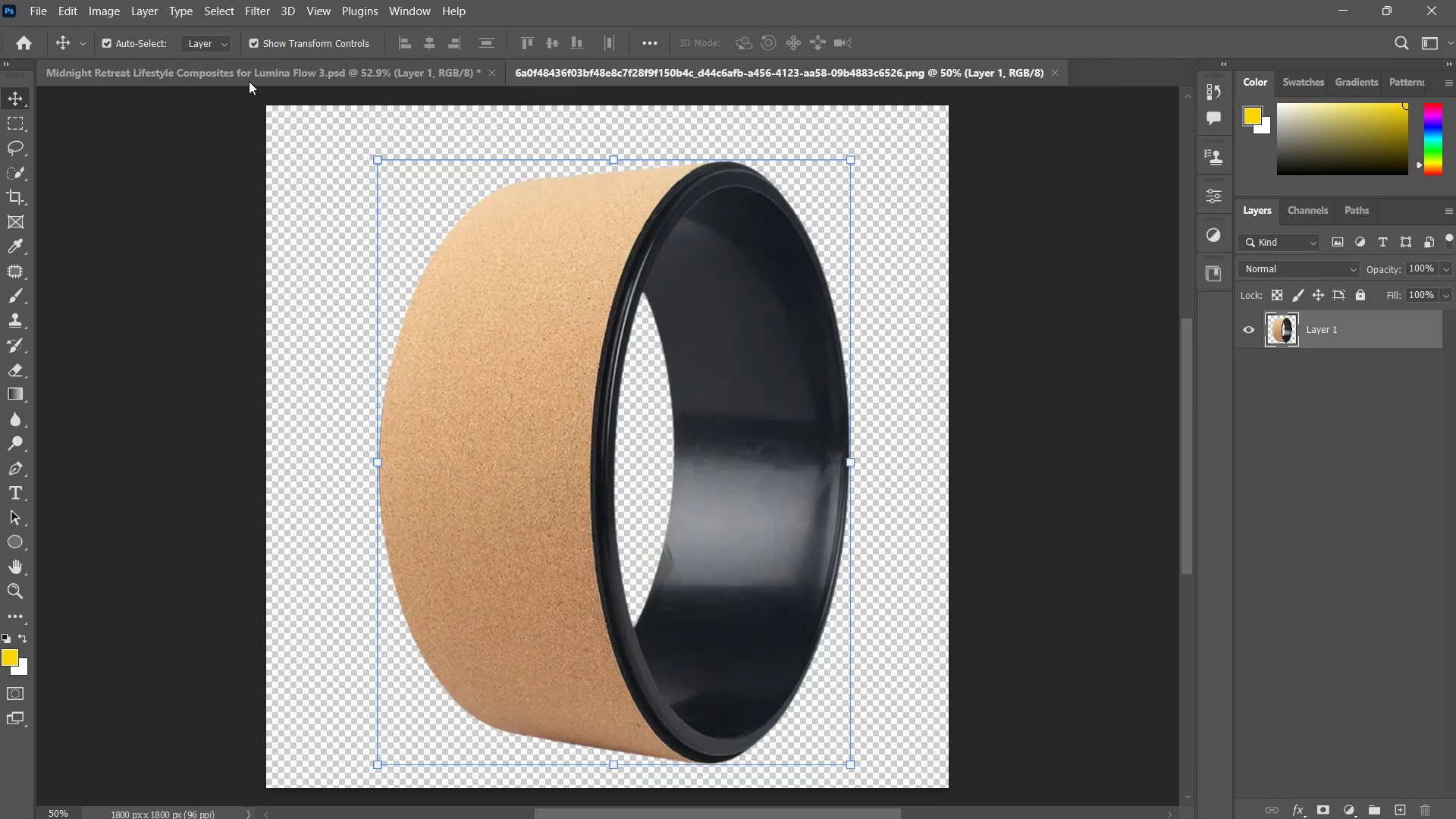 
left_click([249, 76])
 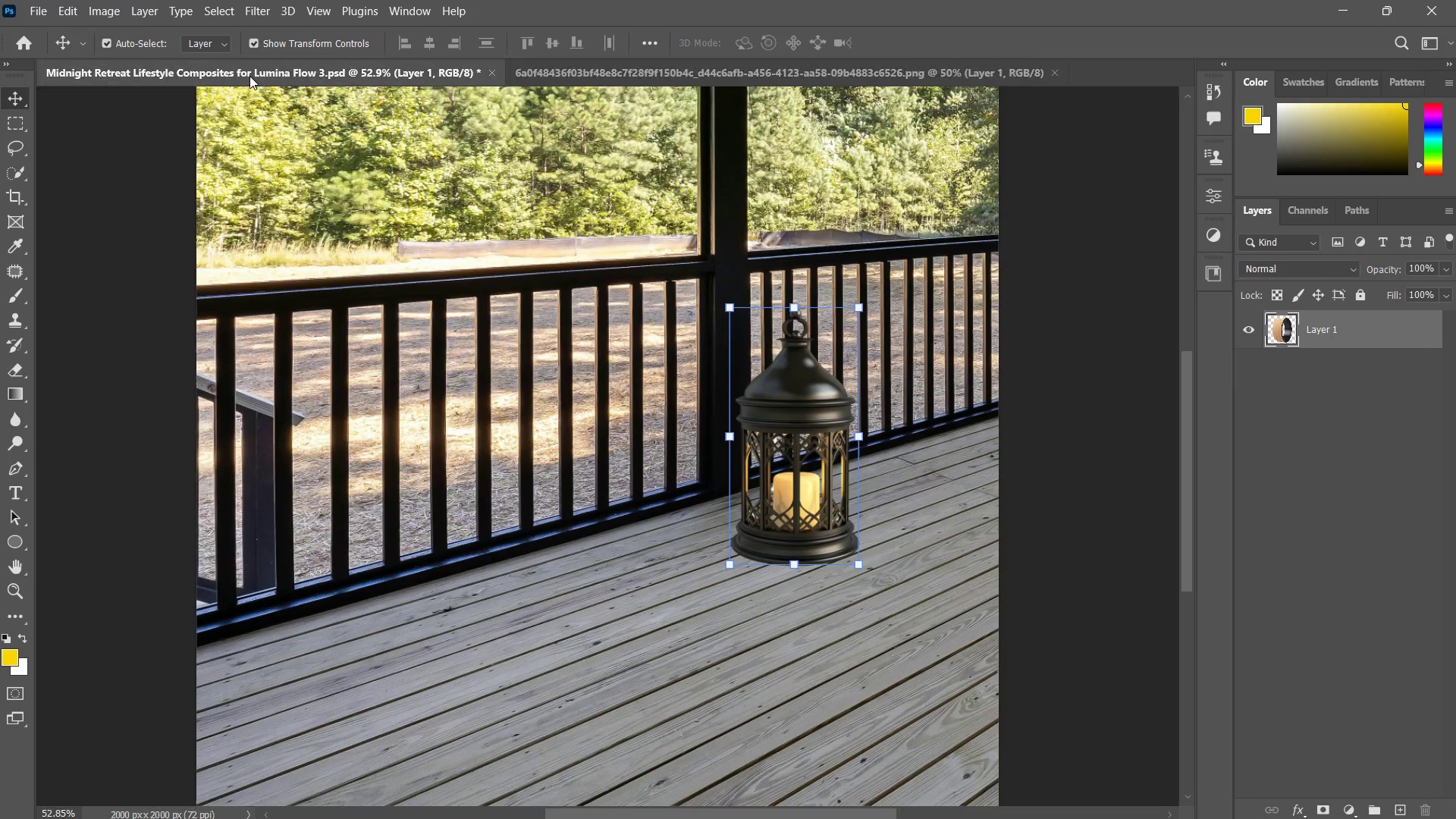 
key(Control+V)
 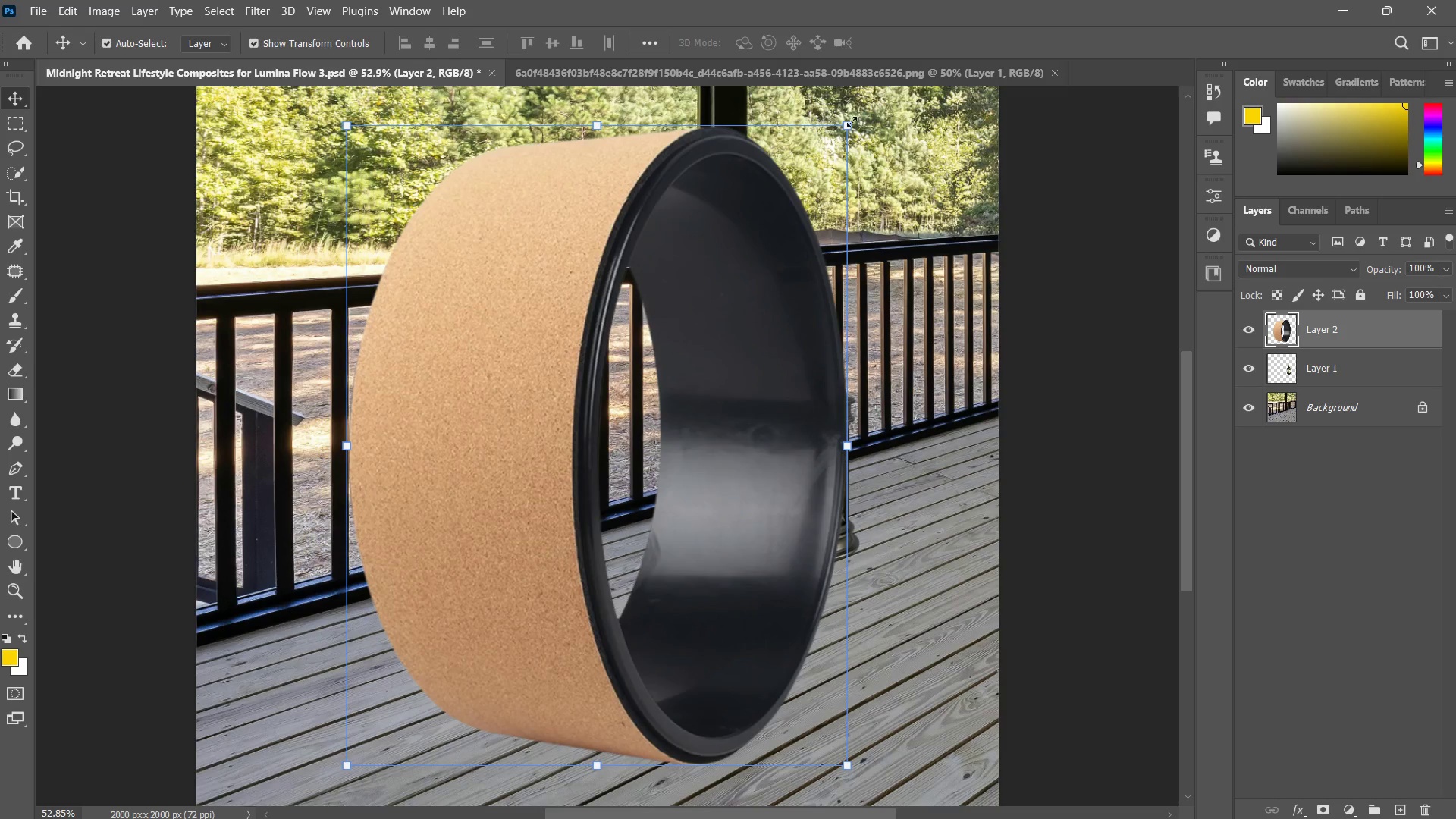 
left_click_drag(start_coordinate=[852, 121], to_coordinate=[688, 421])
 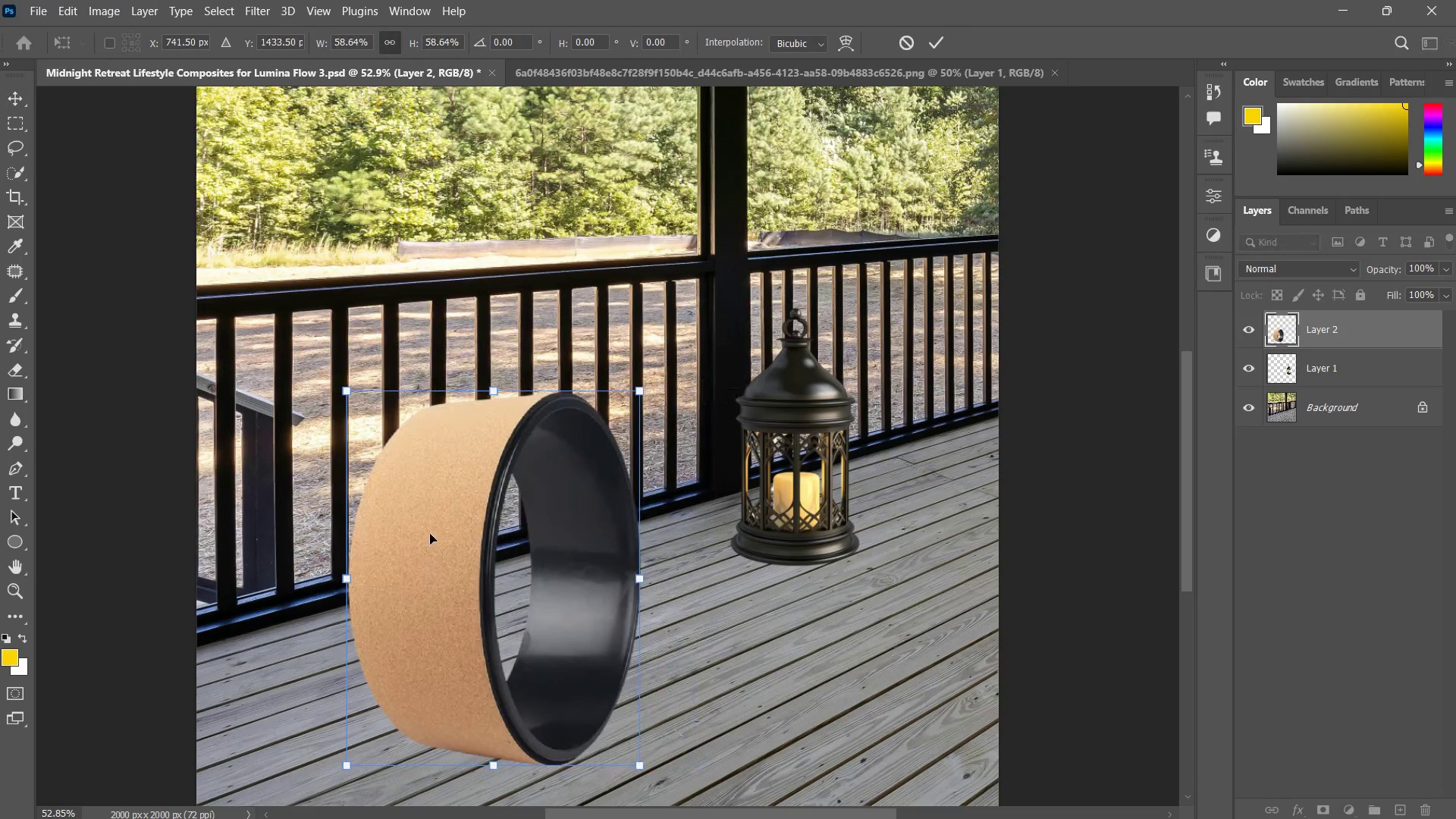 
left_click_drag(start_coordinate=[430, 534], to_coordinate=[444, 467])
 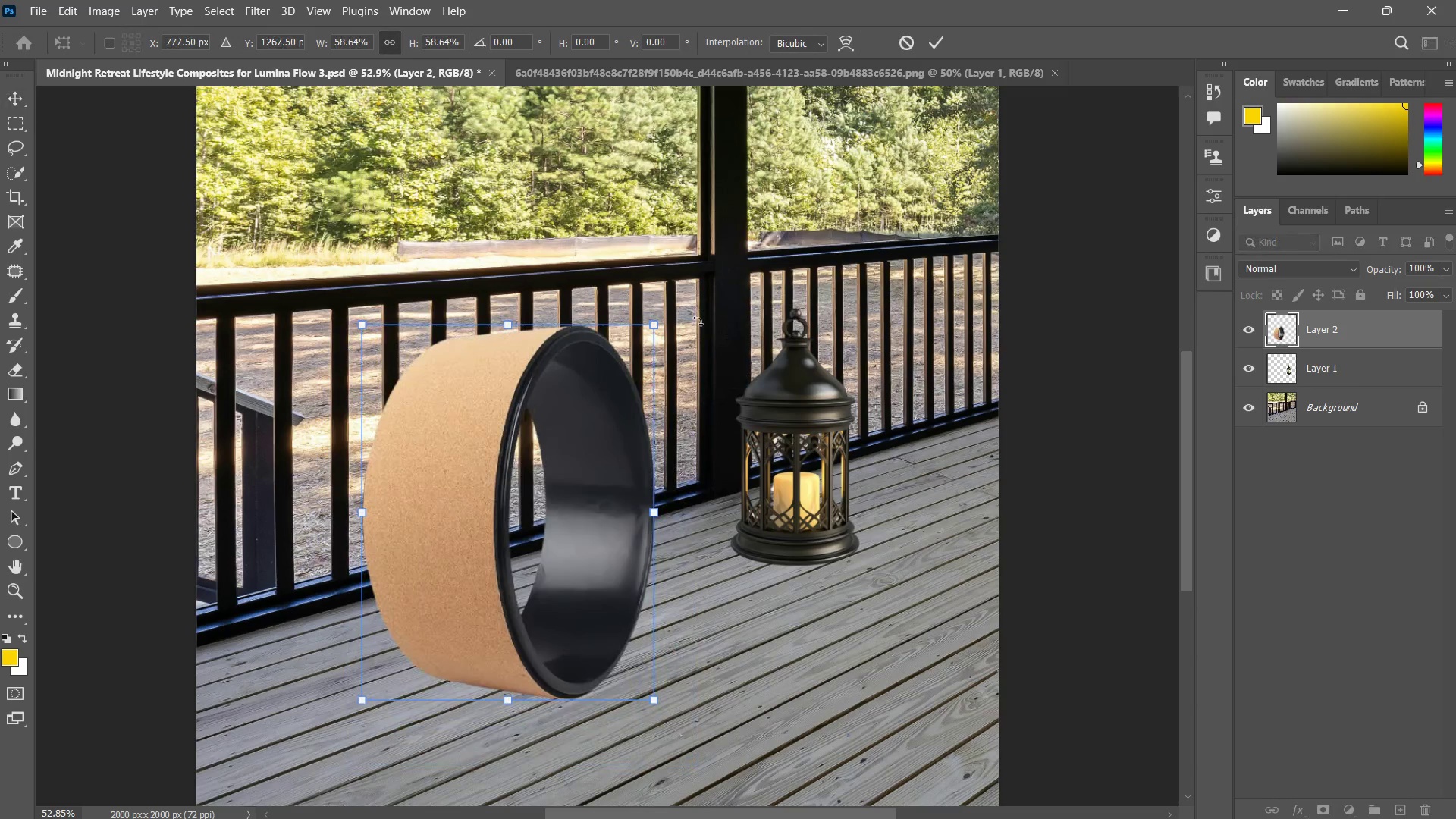 
left_click_drag(start_coordinate=[698, 322], to_coordinate=[736, 347])
 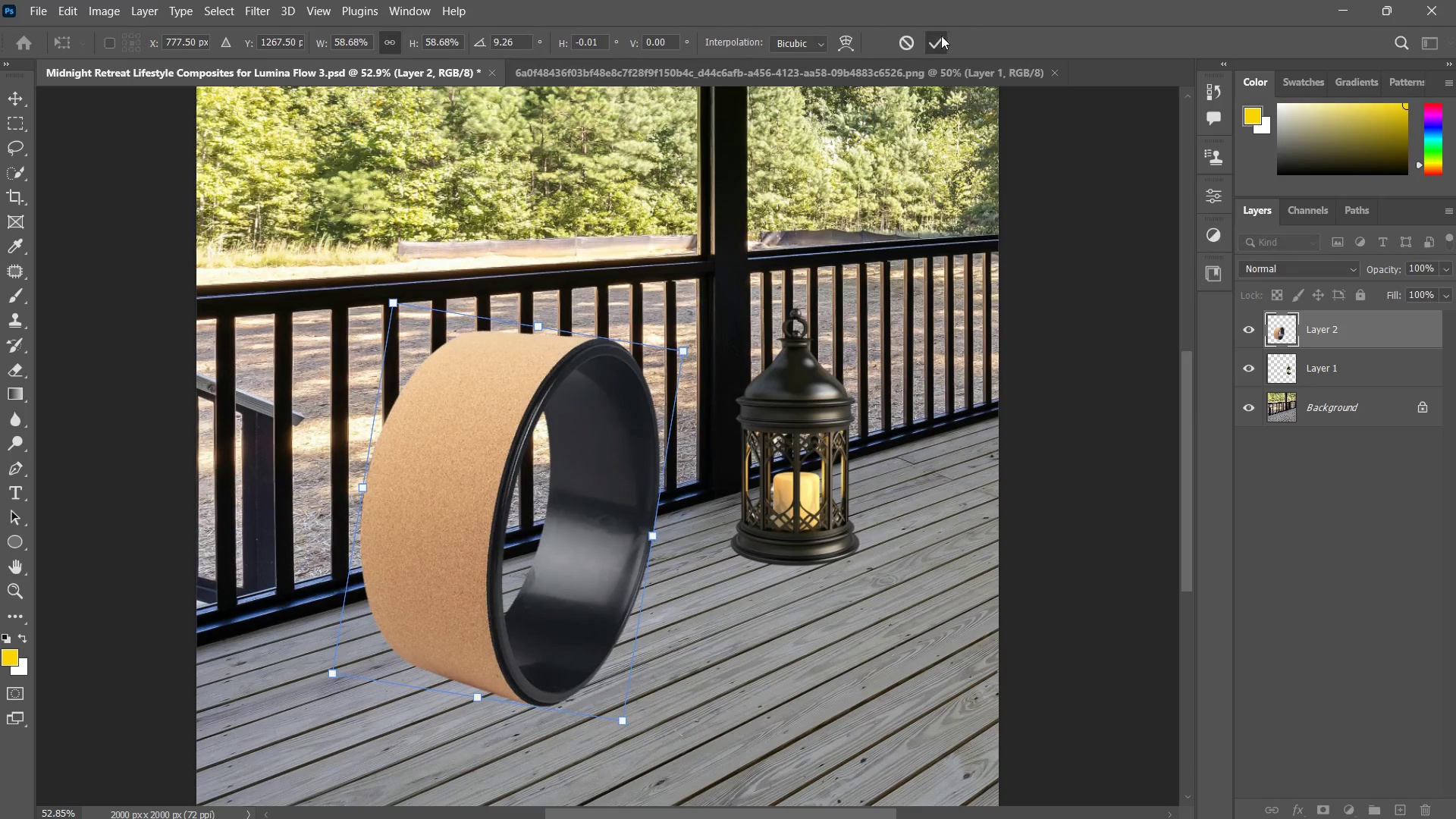 
type(zzz)
 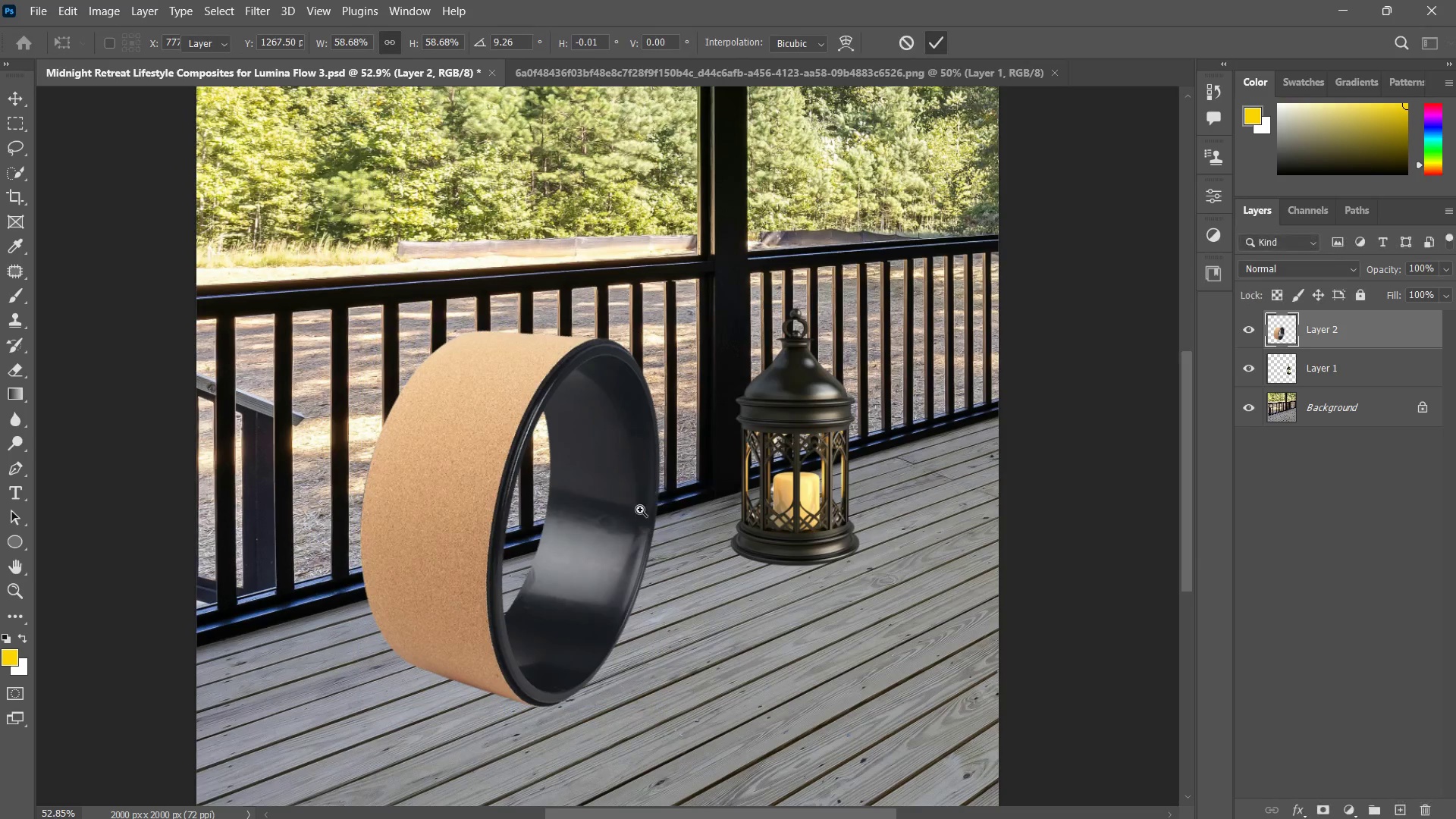 
left_click_drag(start_coordinate=[640, 510], to_coordinate=[620, 548])
 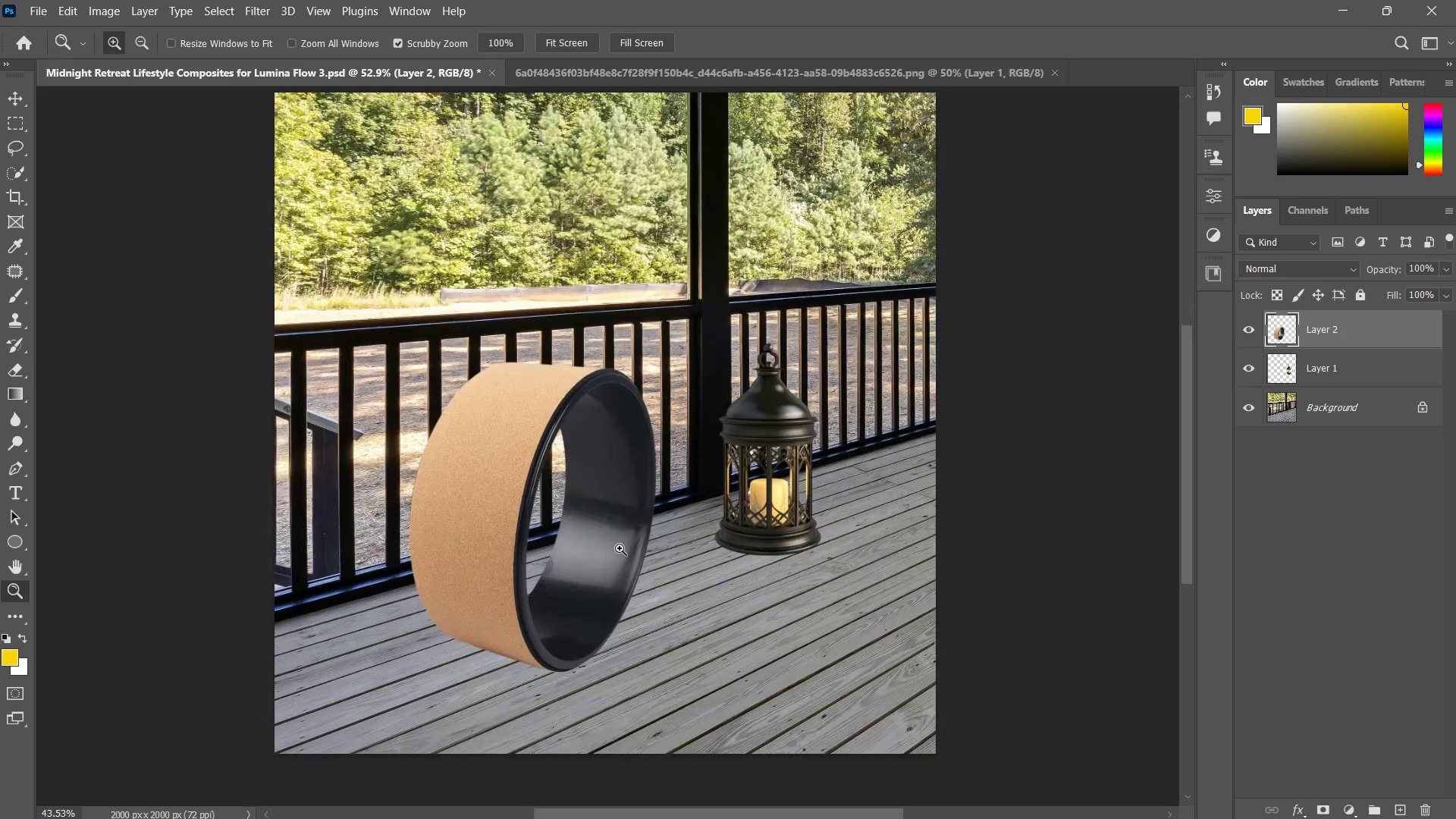 
left_click([620, 548])
 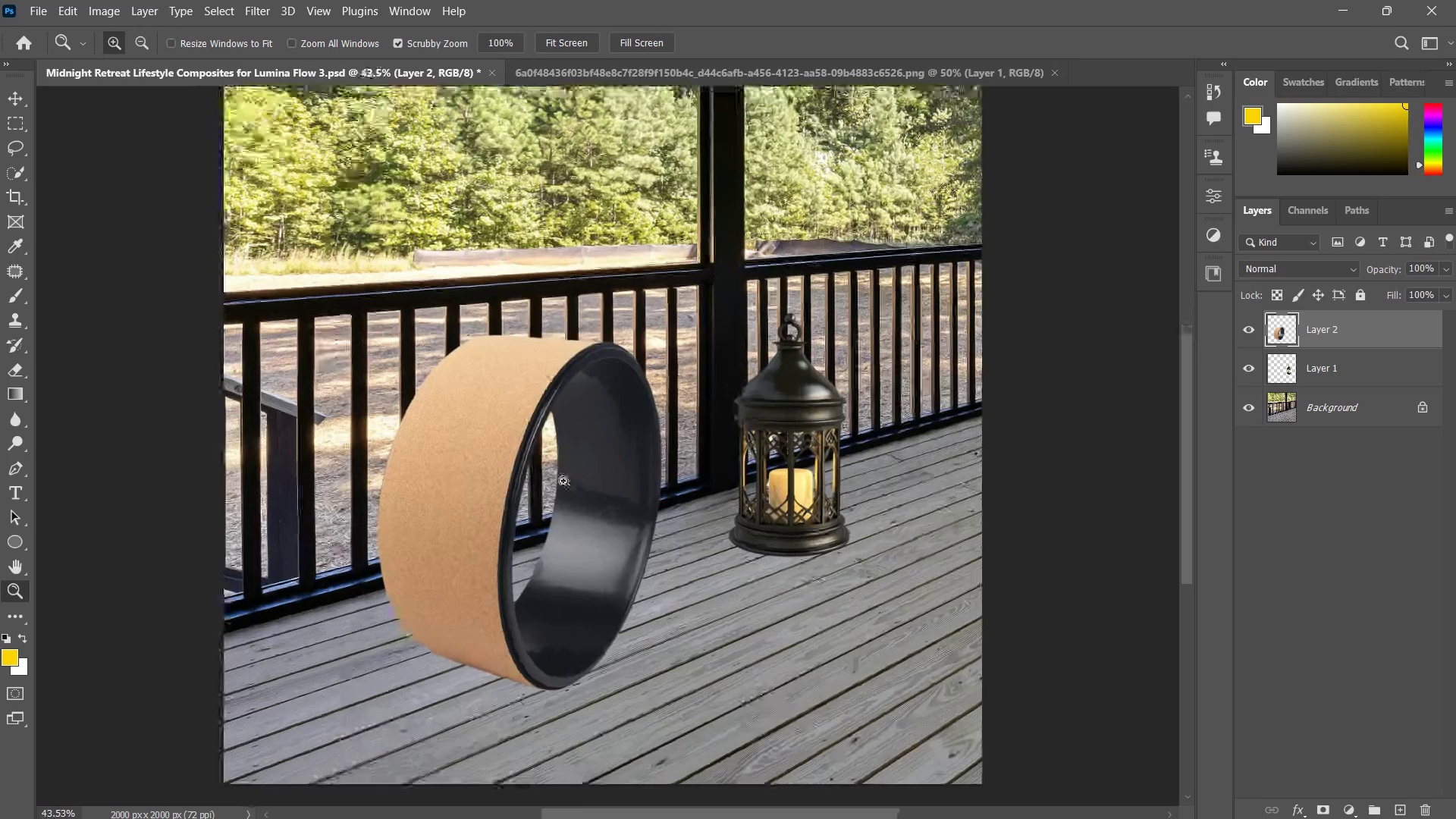 
key(V)
 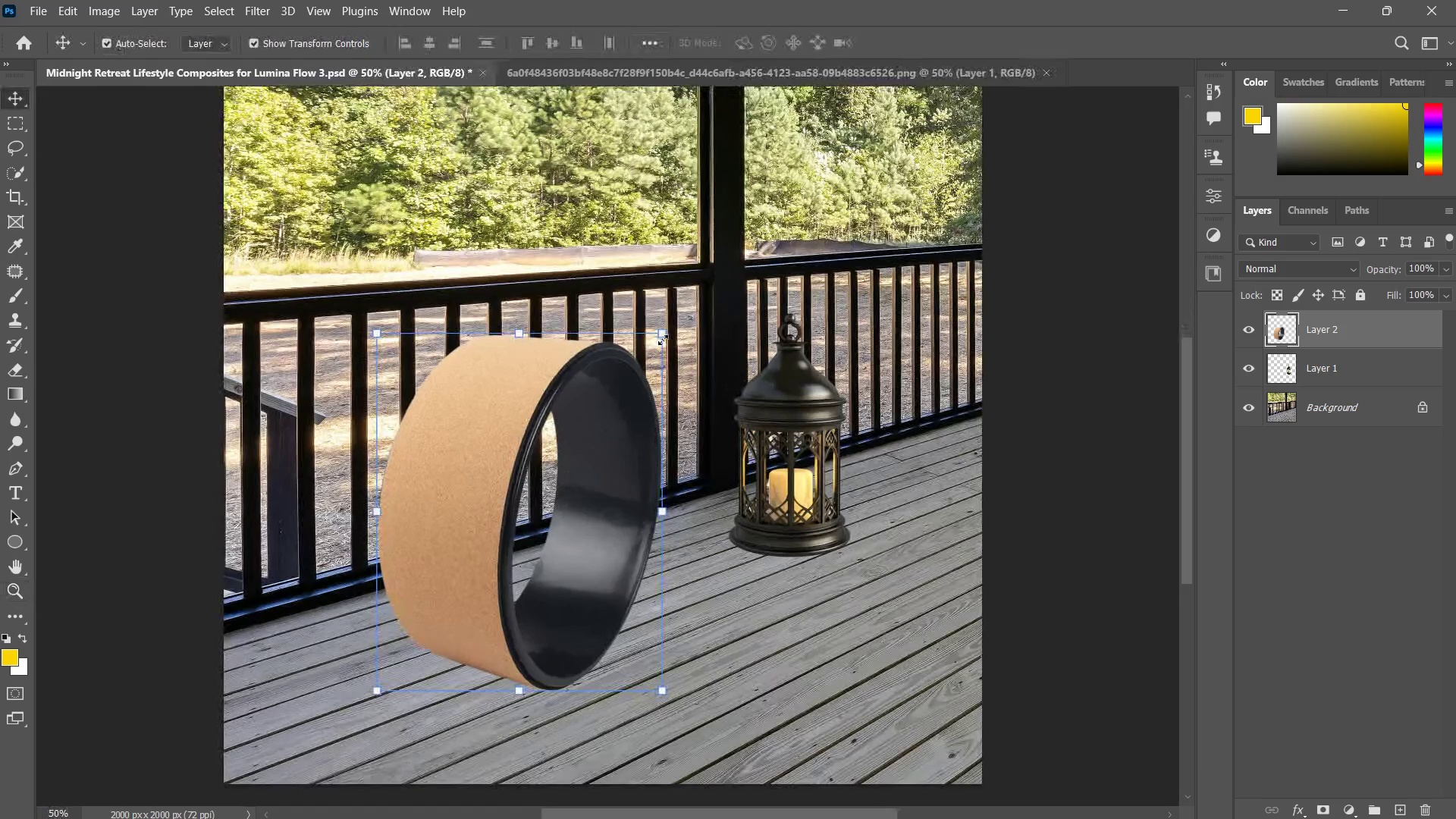 
left_click_drag(start_coordinate=[663, 332], to_coordinate=[617, 403])
 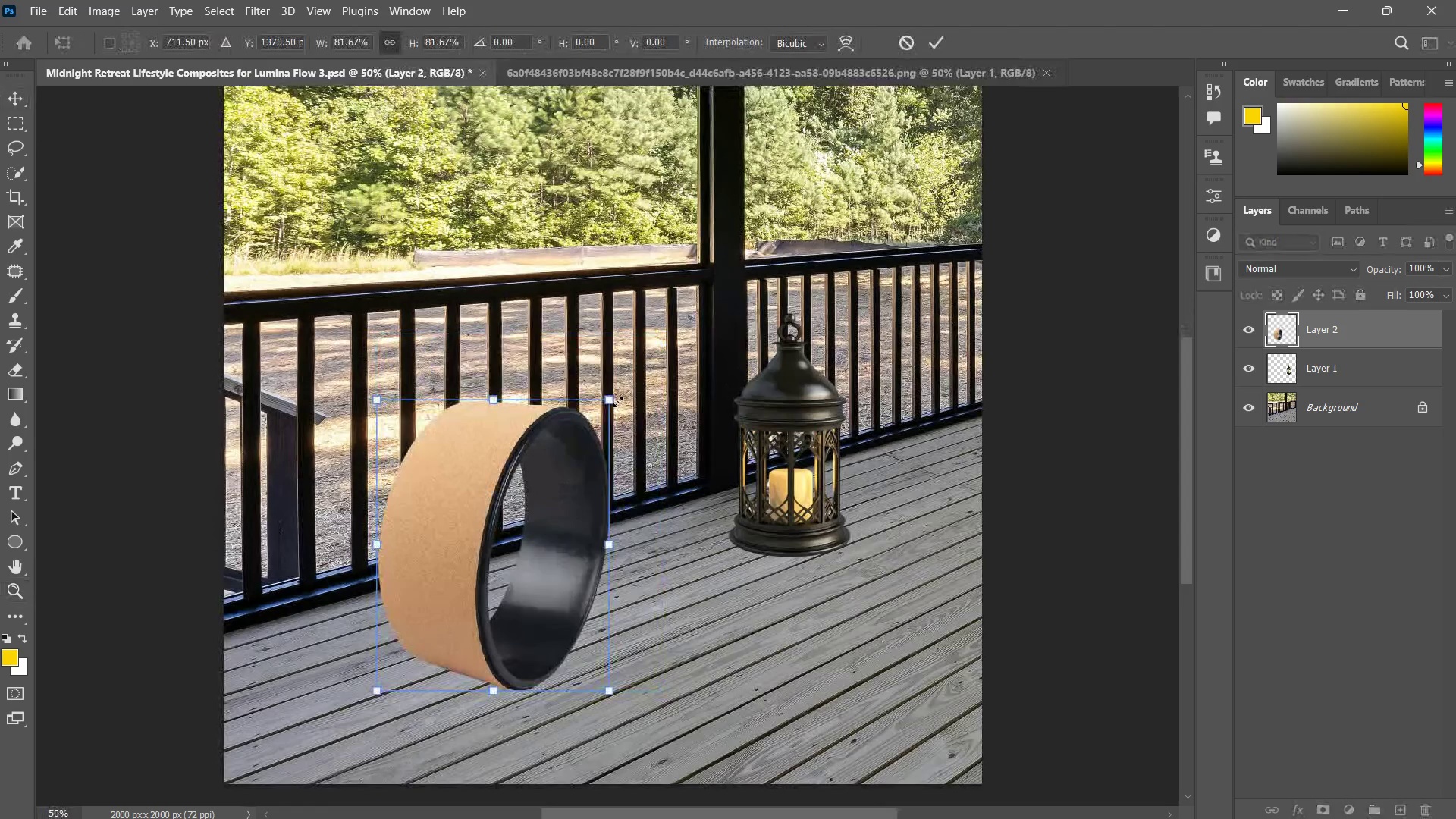 
key(Escape)
 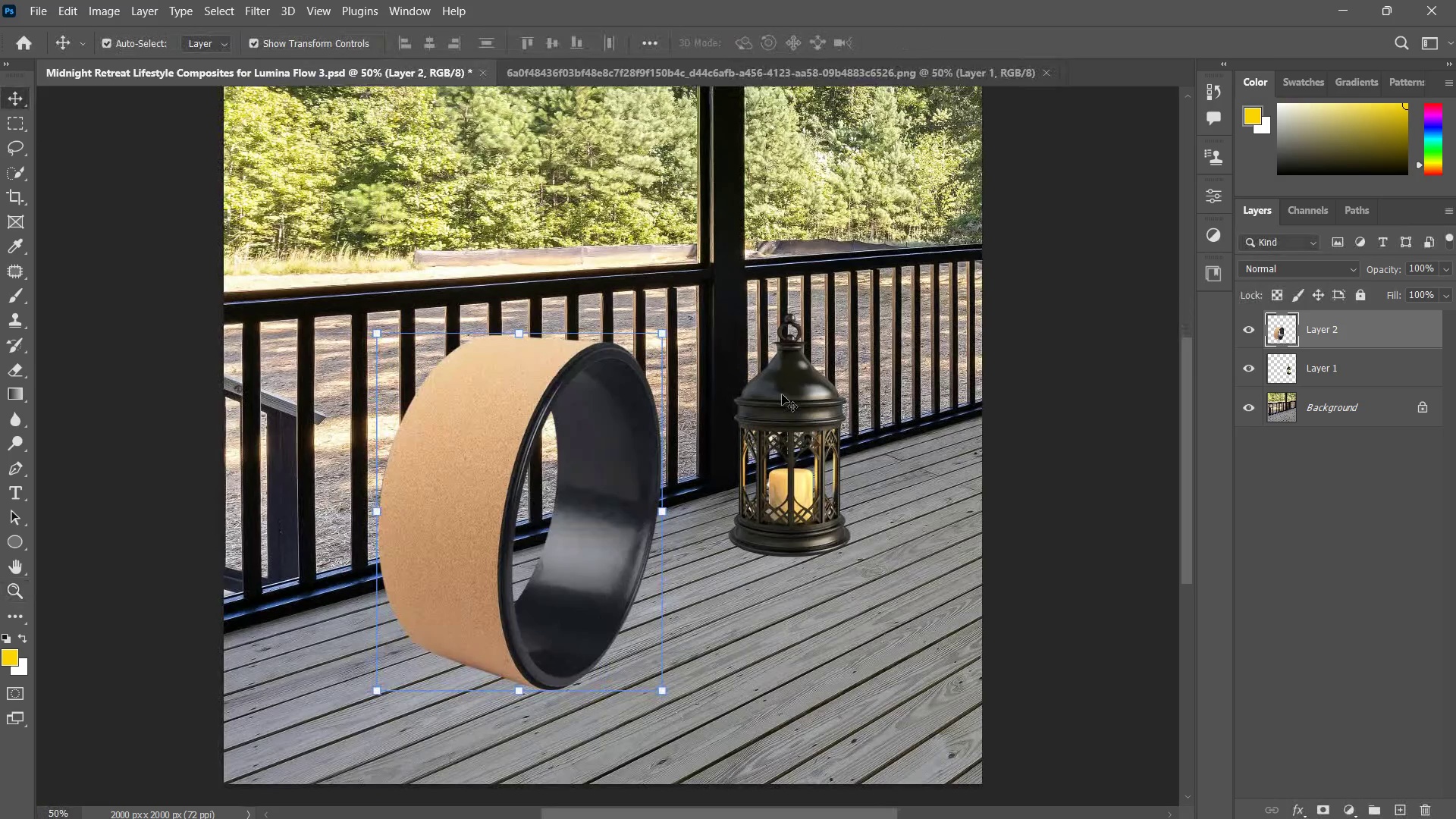 
left_click([791, 394])
 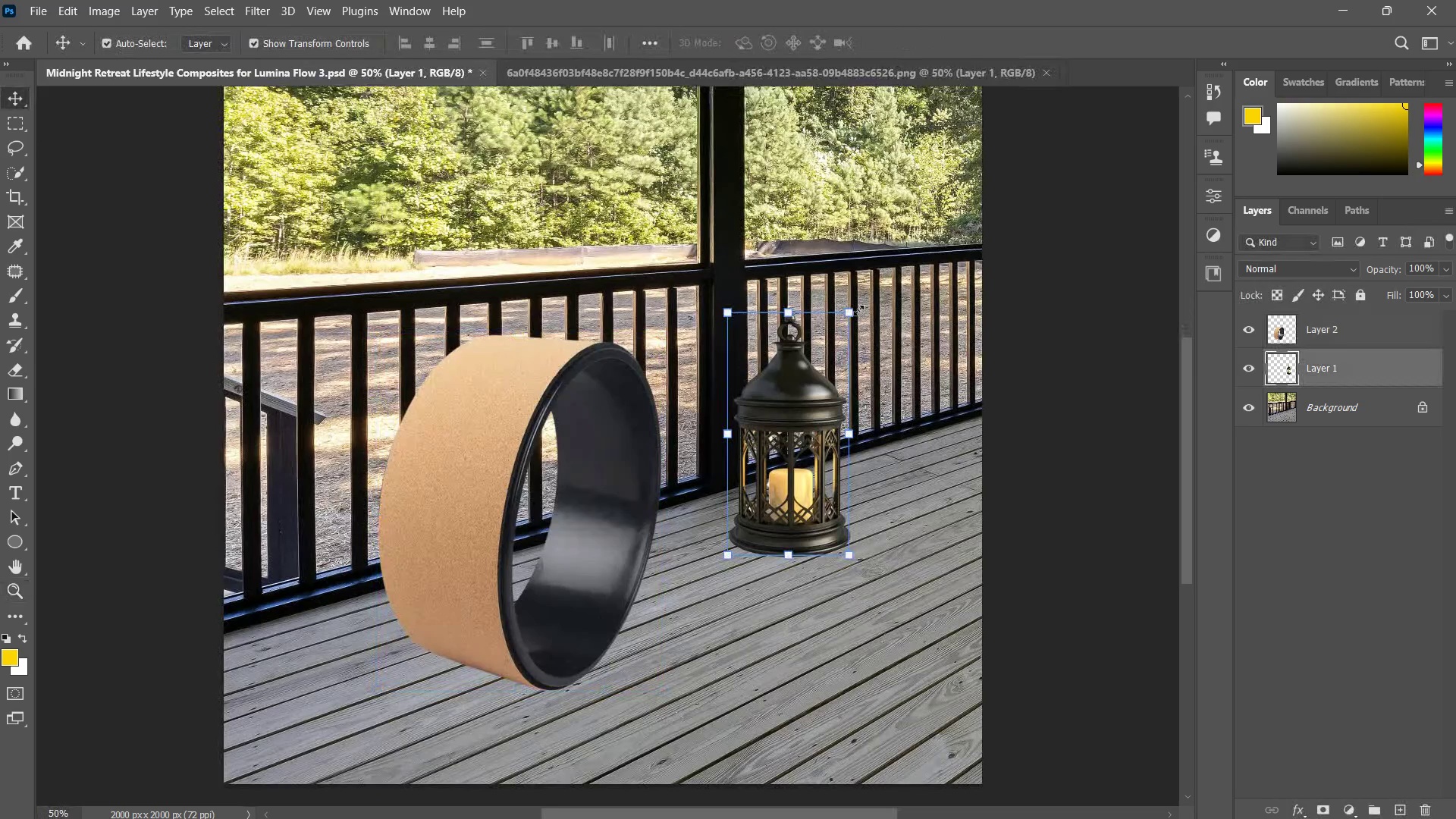 
left_click_drag(start_coordinate=[858, 309], to_coordinate=[829, 368])
 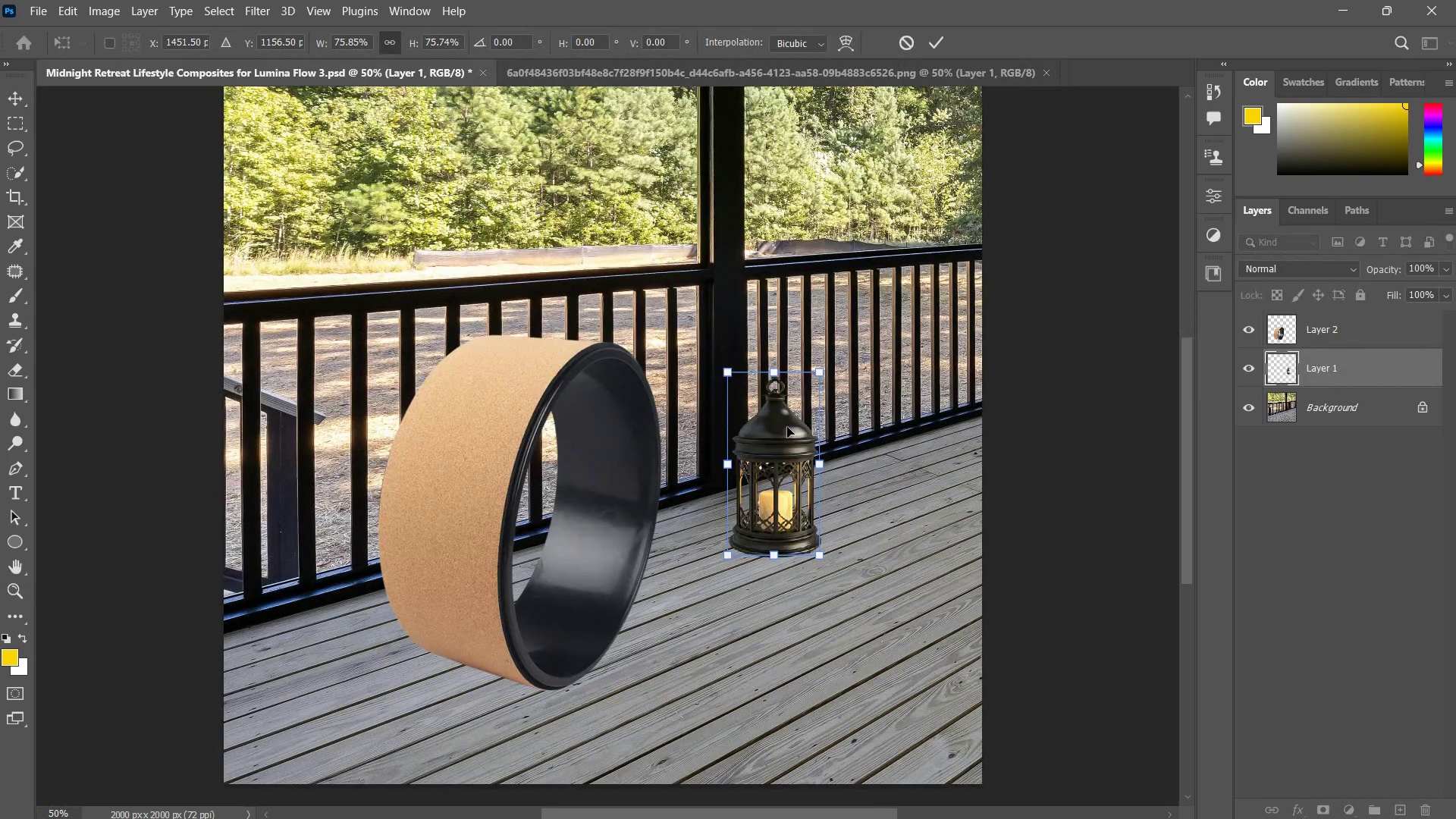 
left_click_drag(start_coordinate=[787, 430], to_coordinate=[884, 448])
 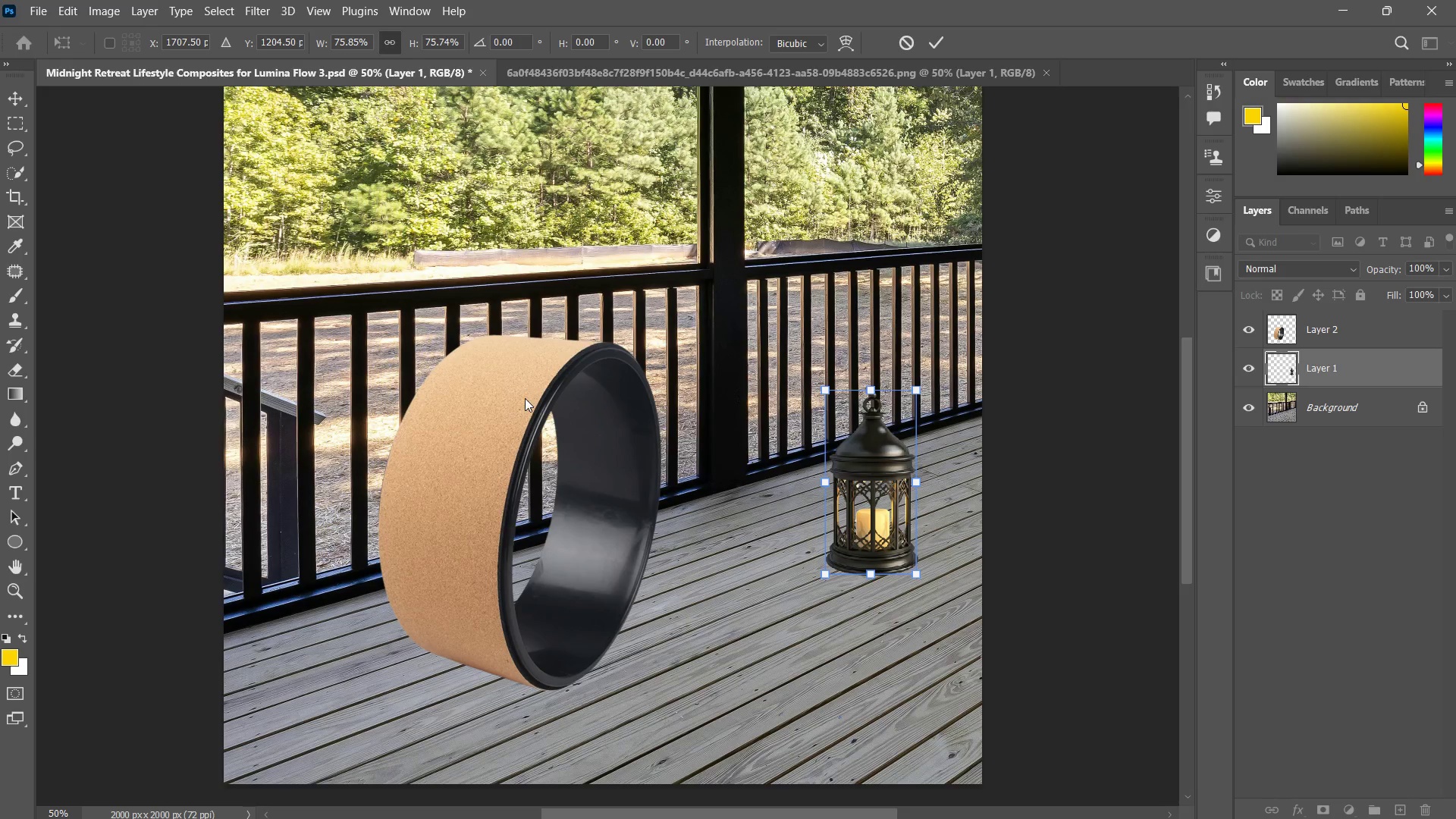 
left_click([474, 588])
 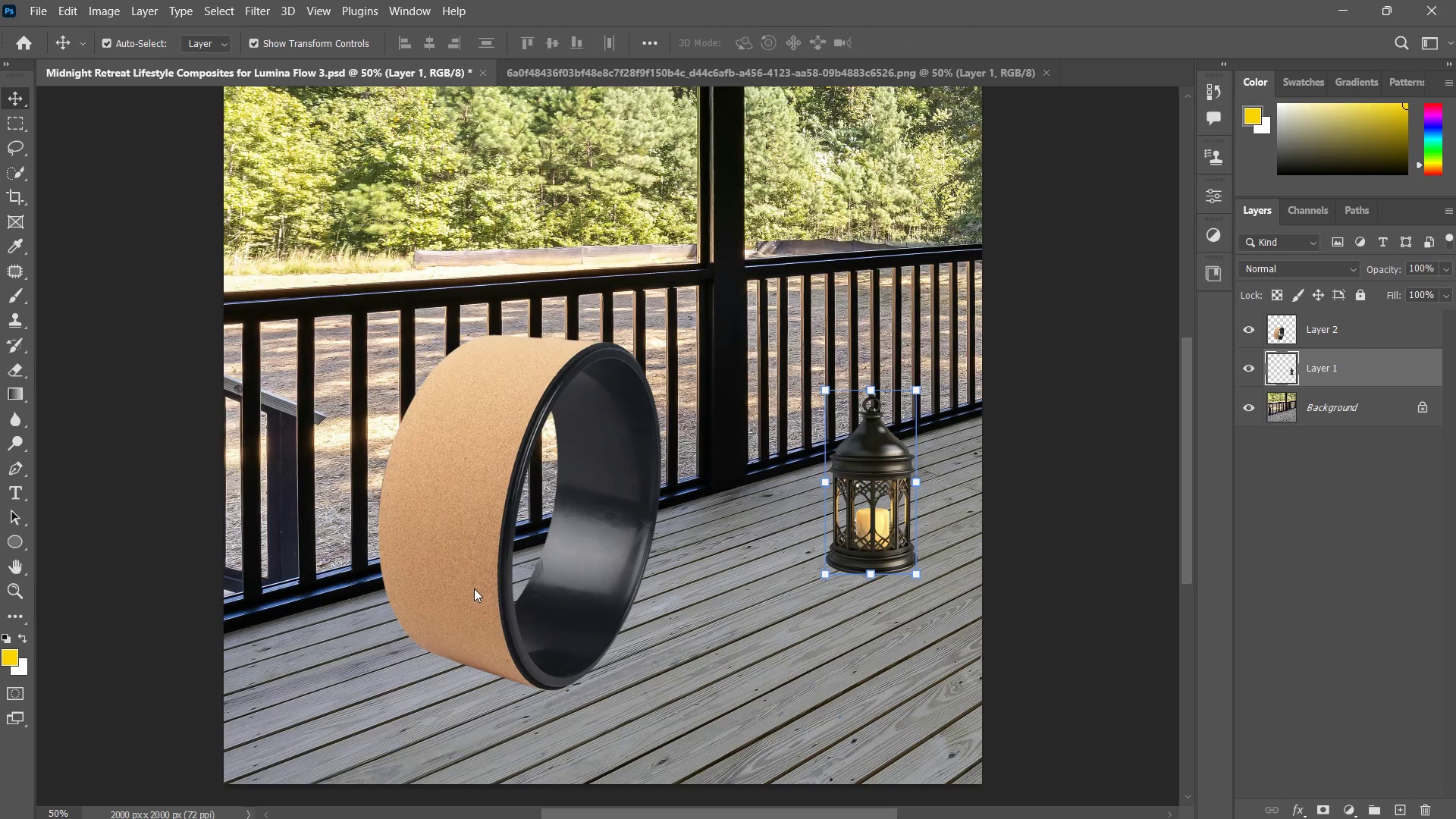 
left_click([474, 585])
 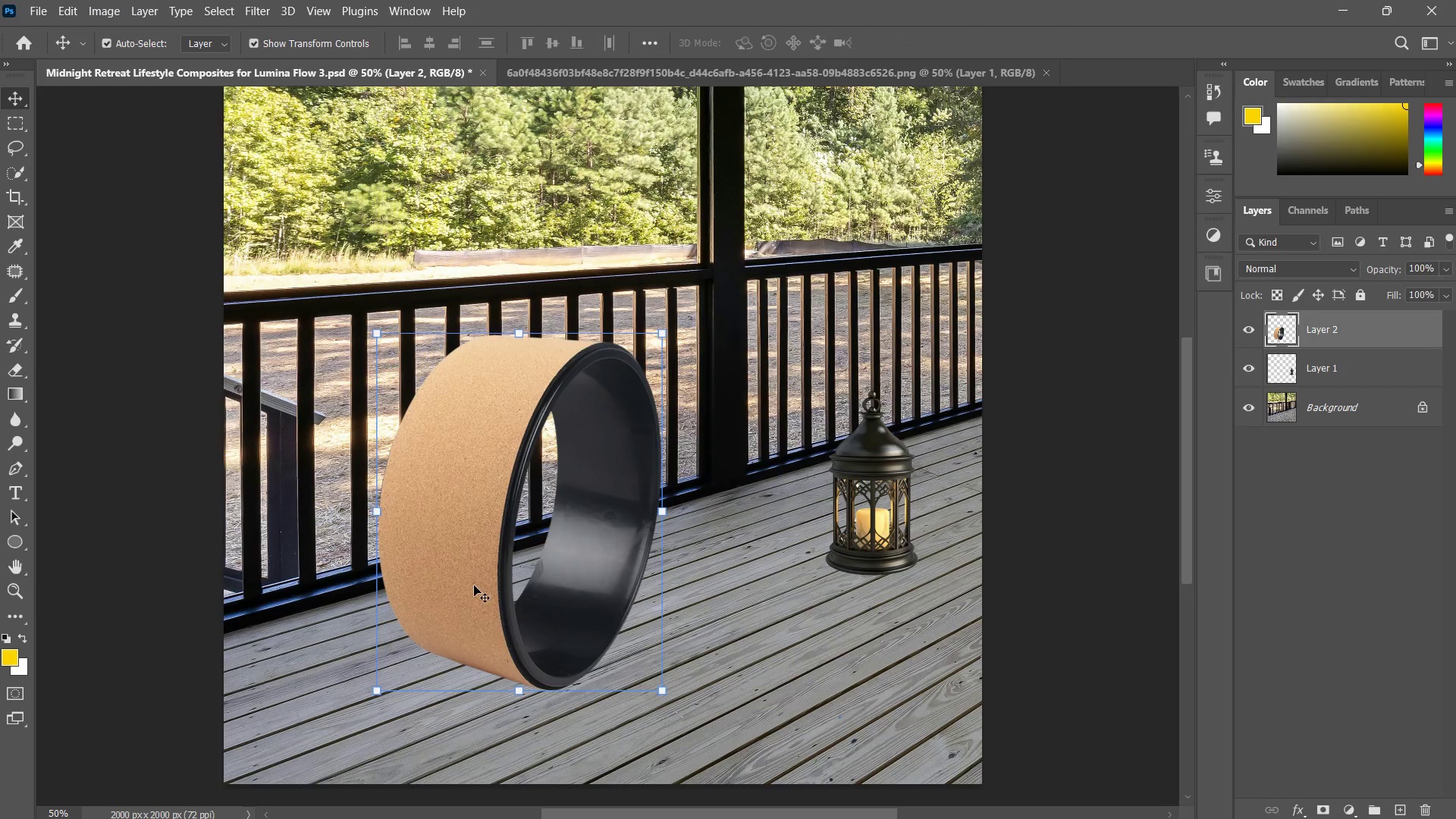 
key(Control+J)
 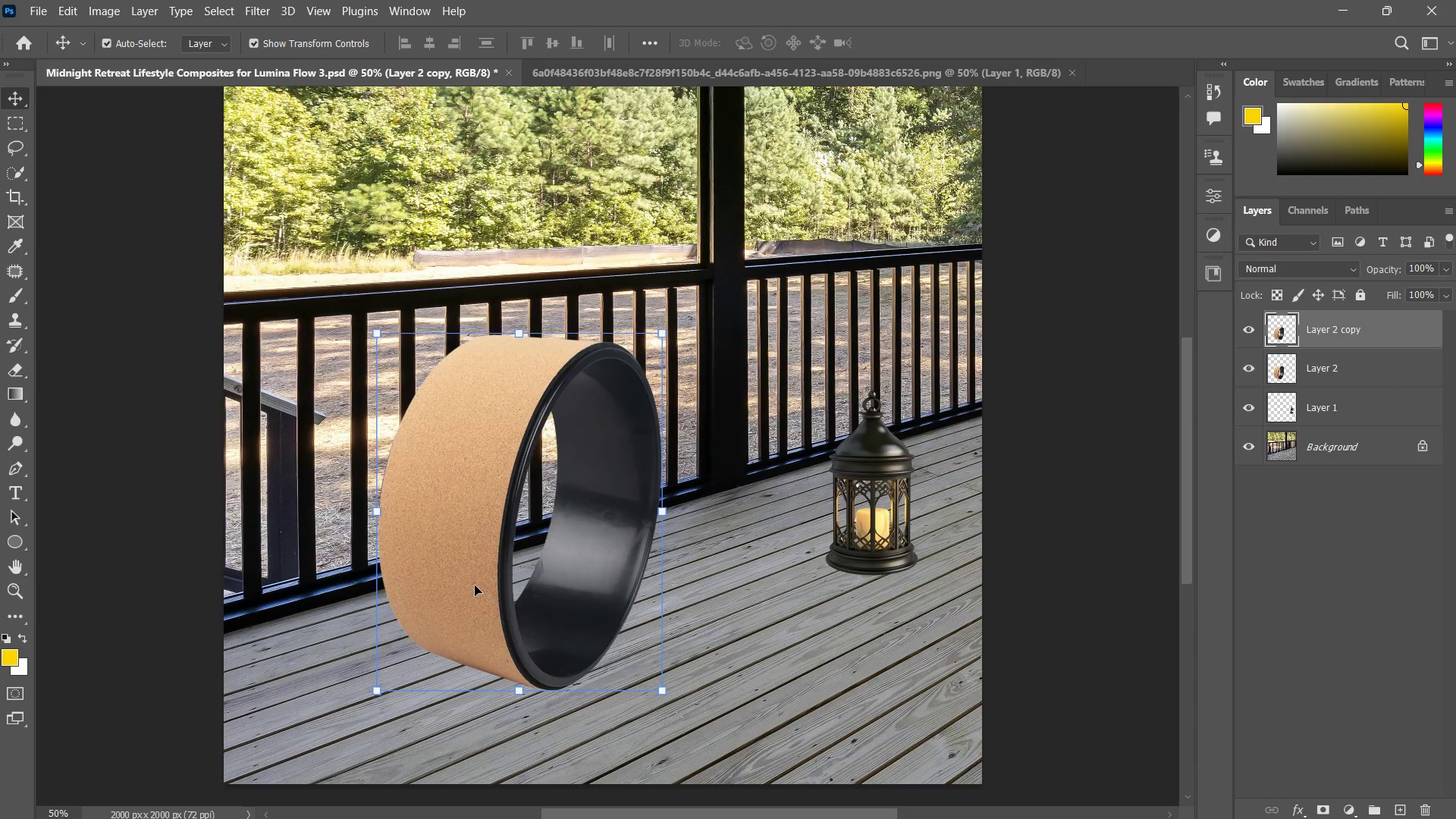 
left_click_drag(start_coordinate=[475, 585], to_coordinate=[758, 648])
 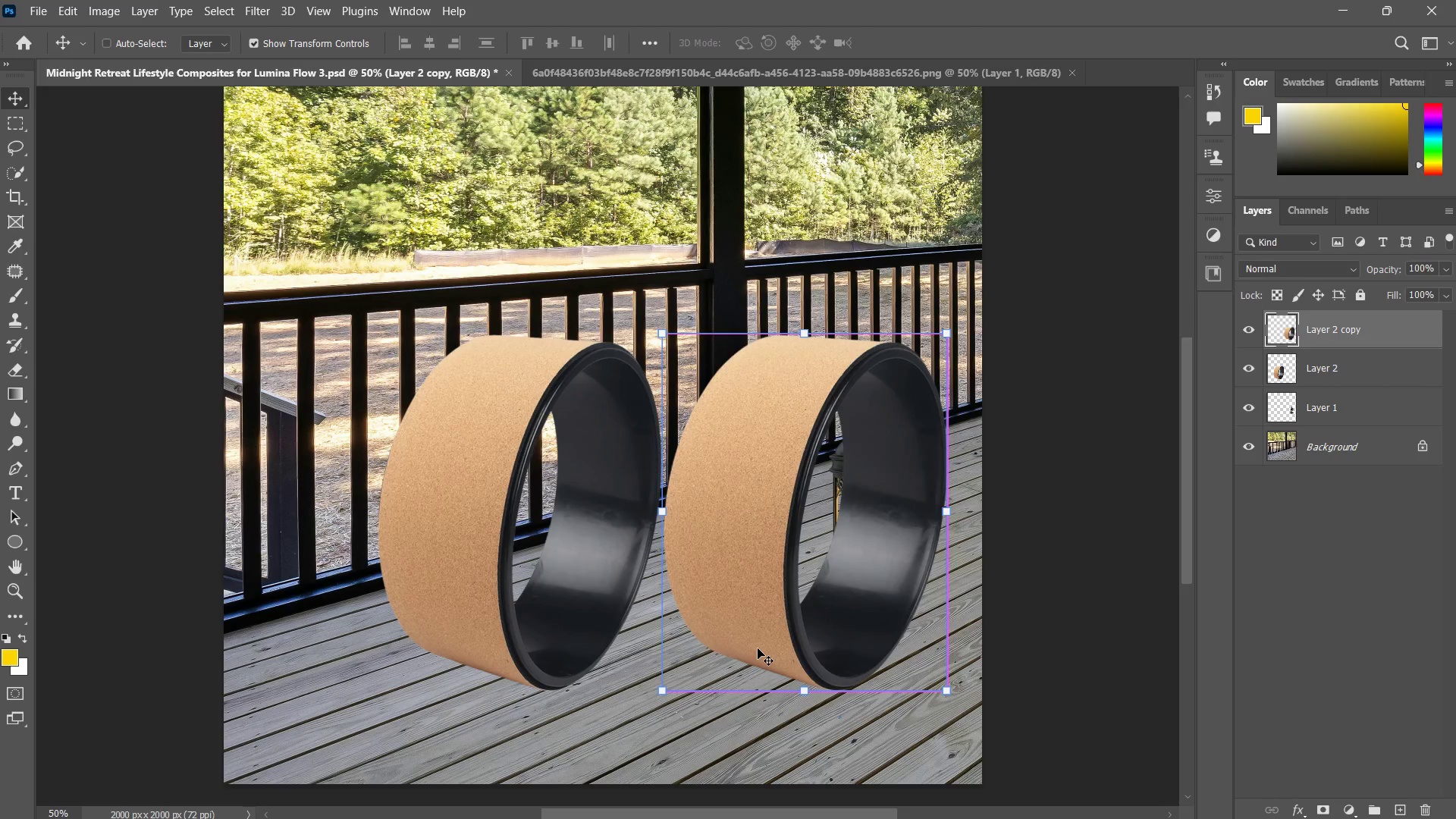 
key(Shift+ShiftLeft)
 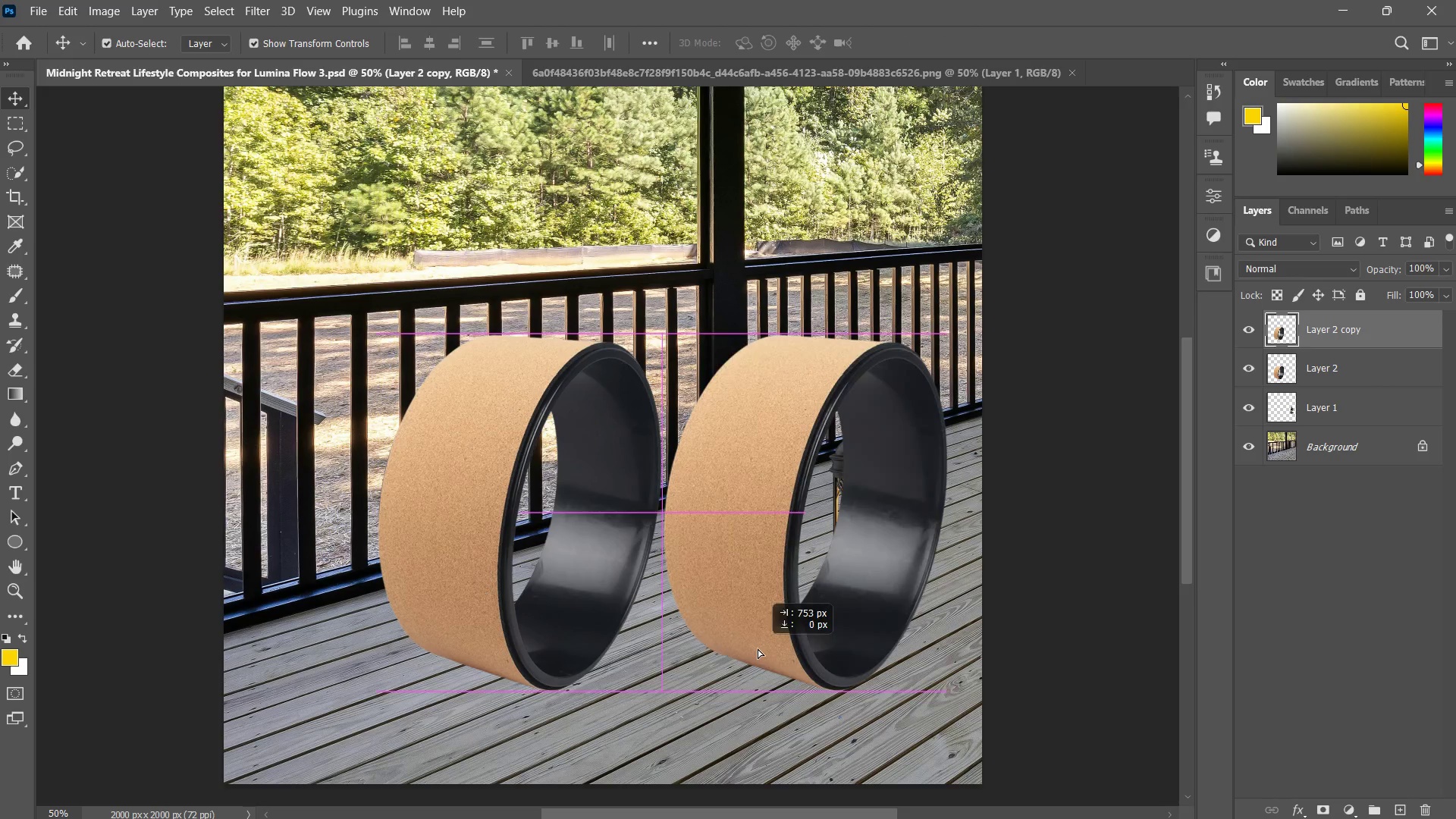 
left_click([758, 648])
 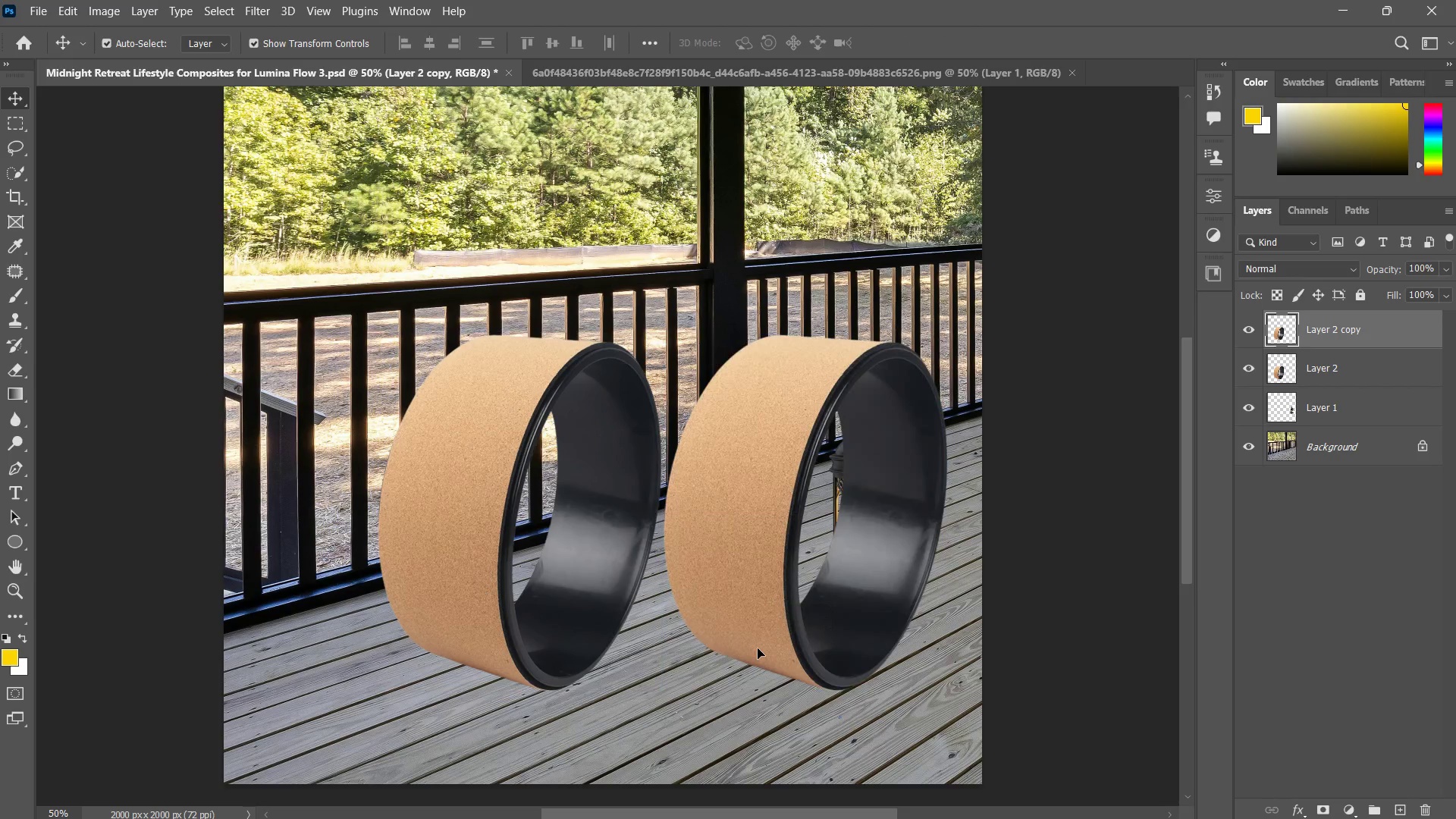 
key(Control+T)
 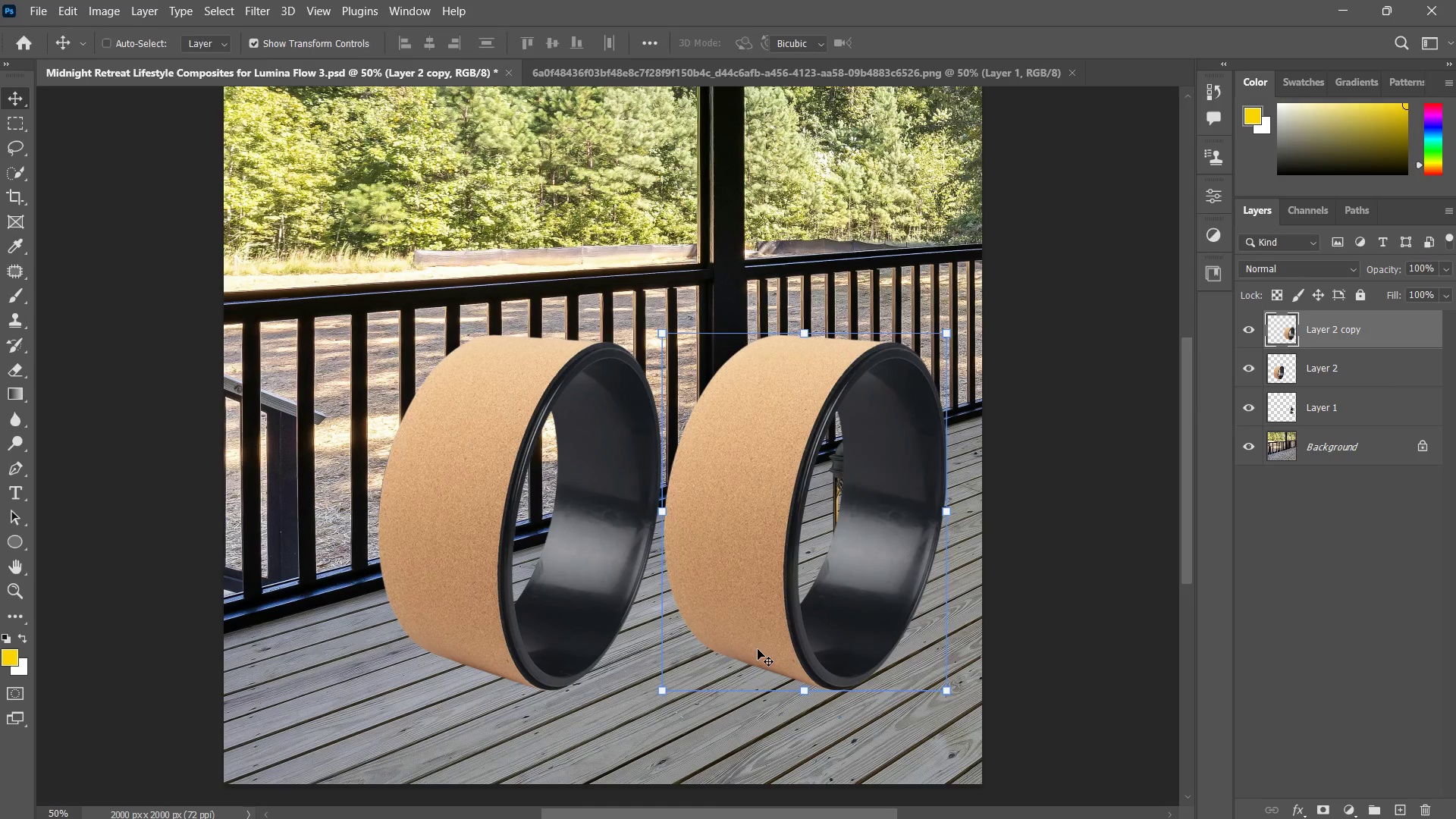 
right_click([758, 649])
 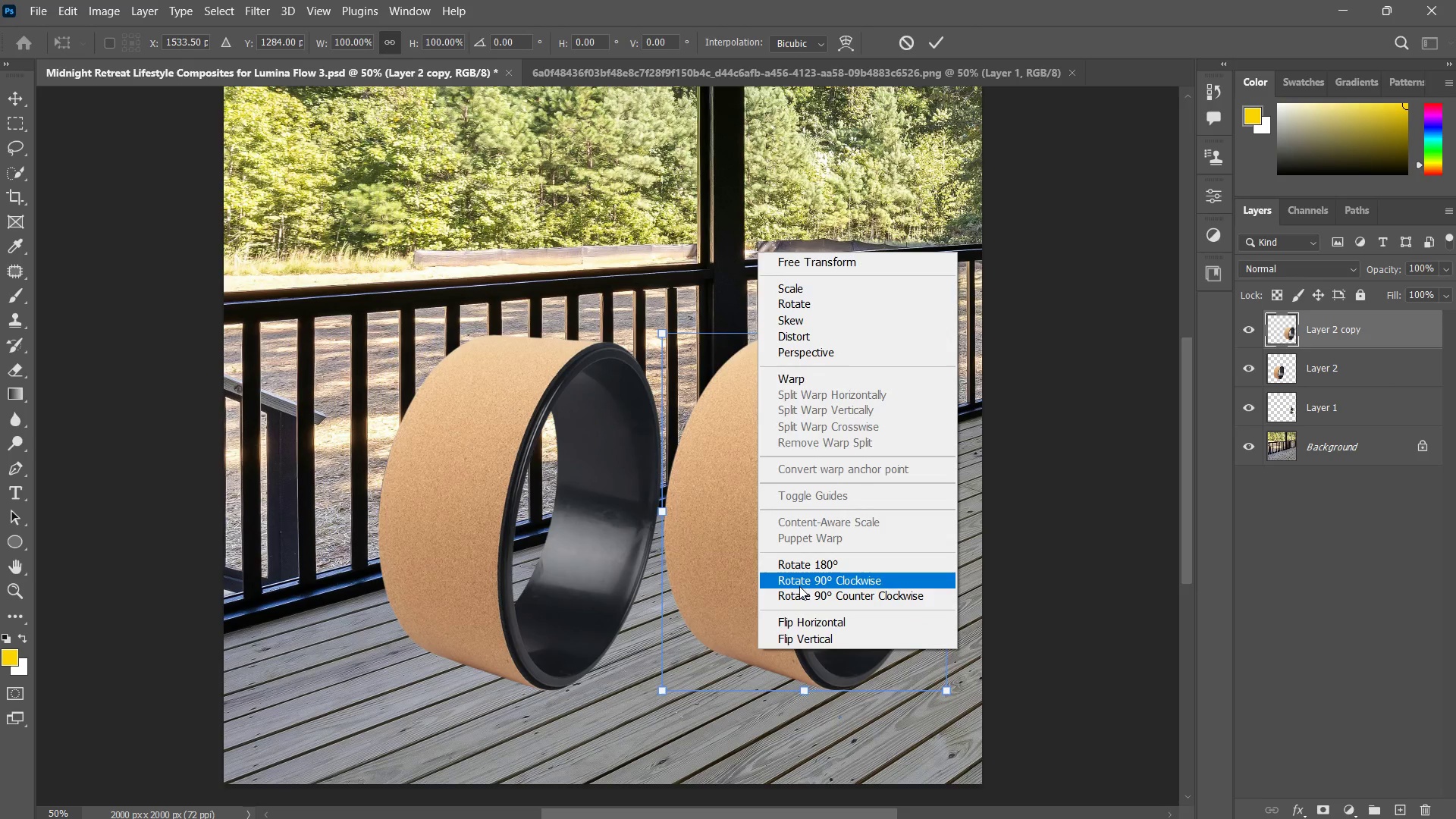 
left_click([814, 578])
 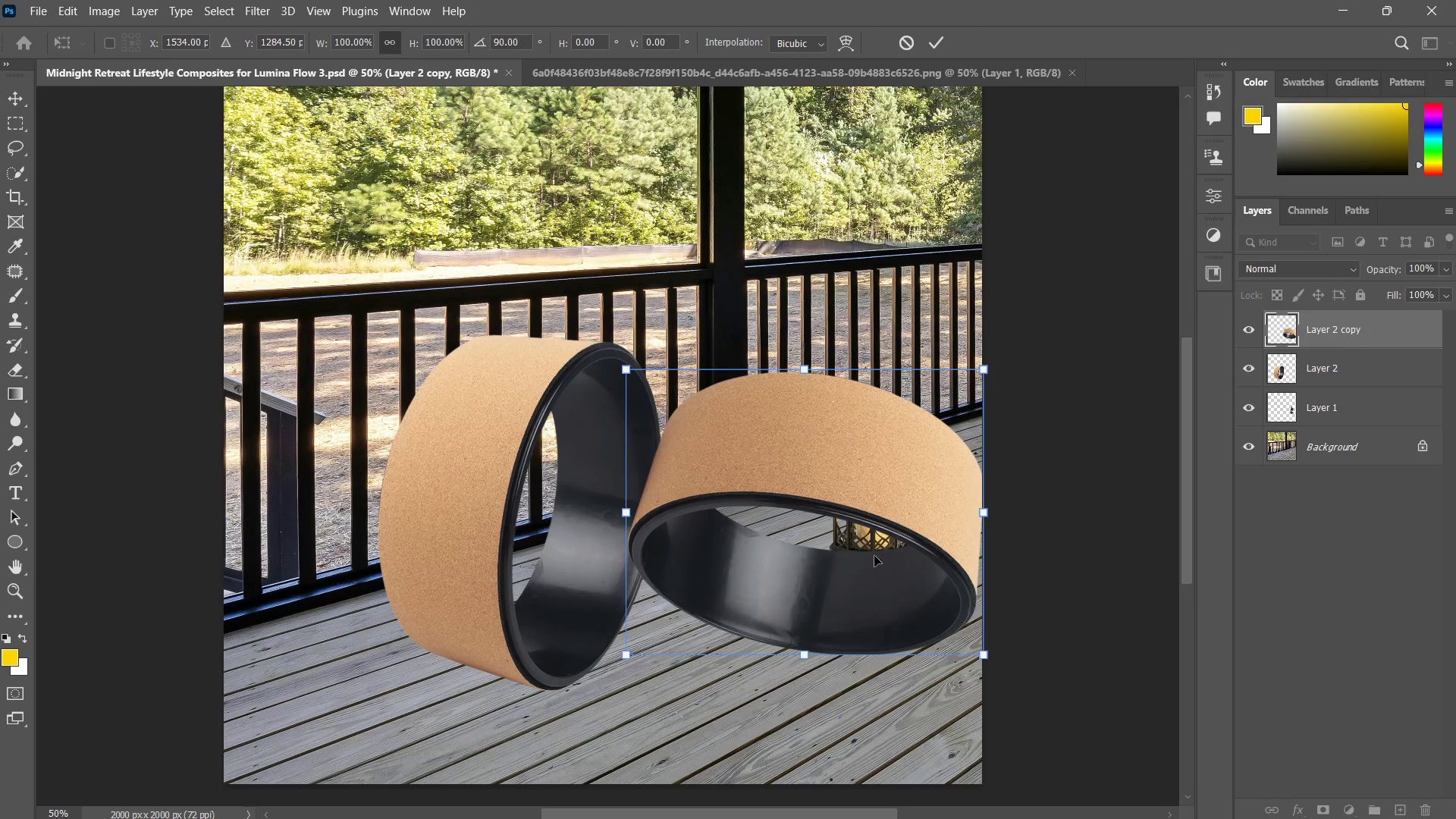 
key(Control+ControlLeft)
 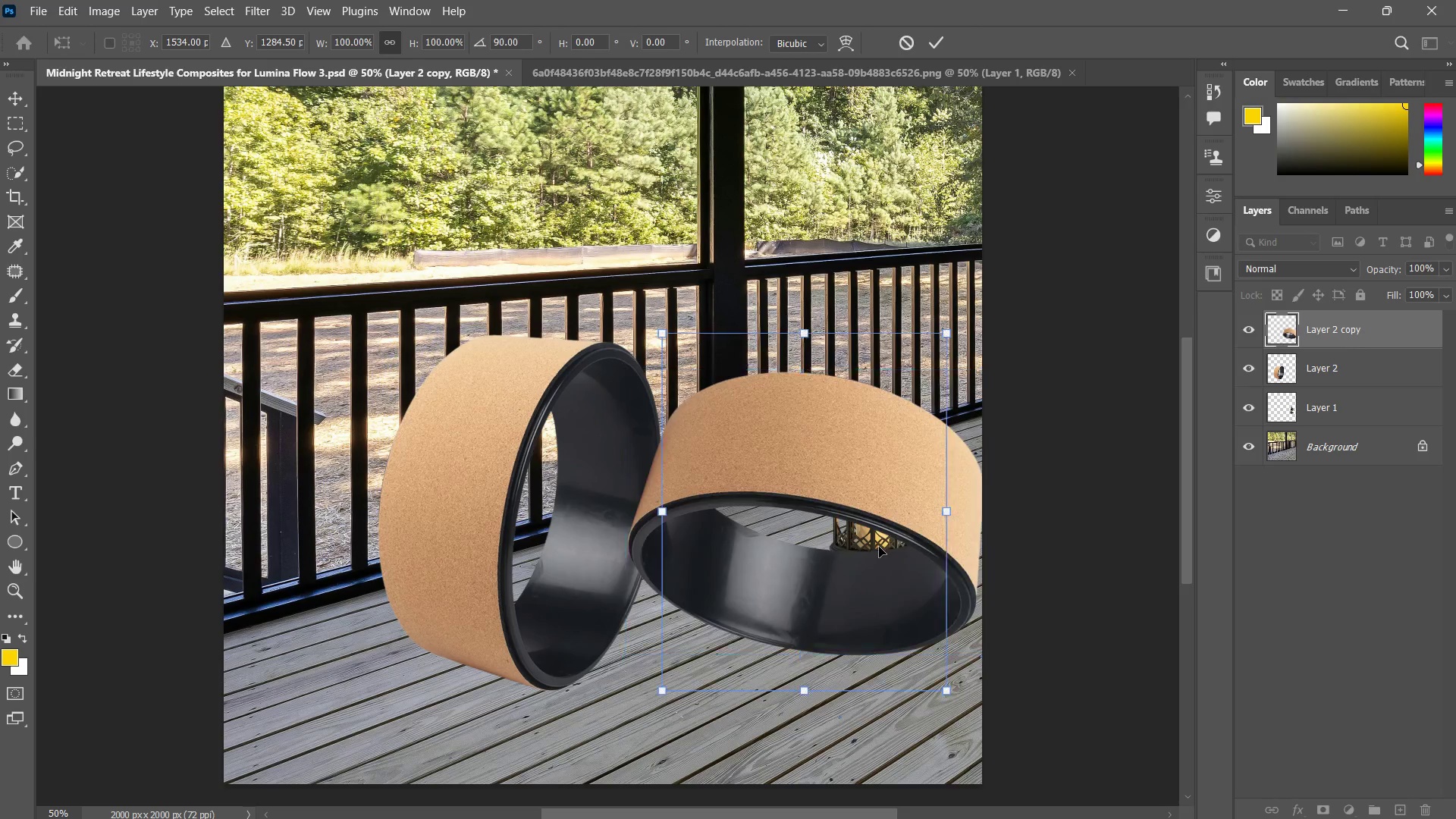 
key(Control+Z)
 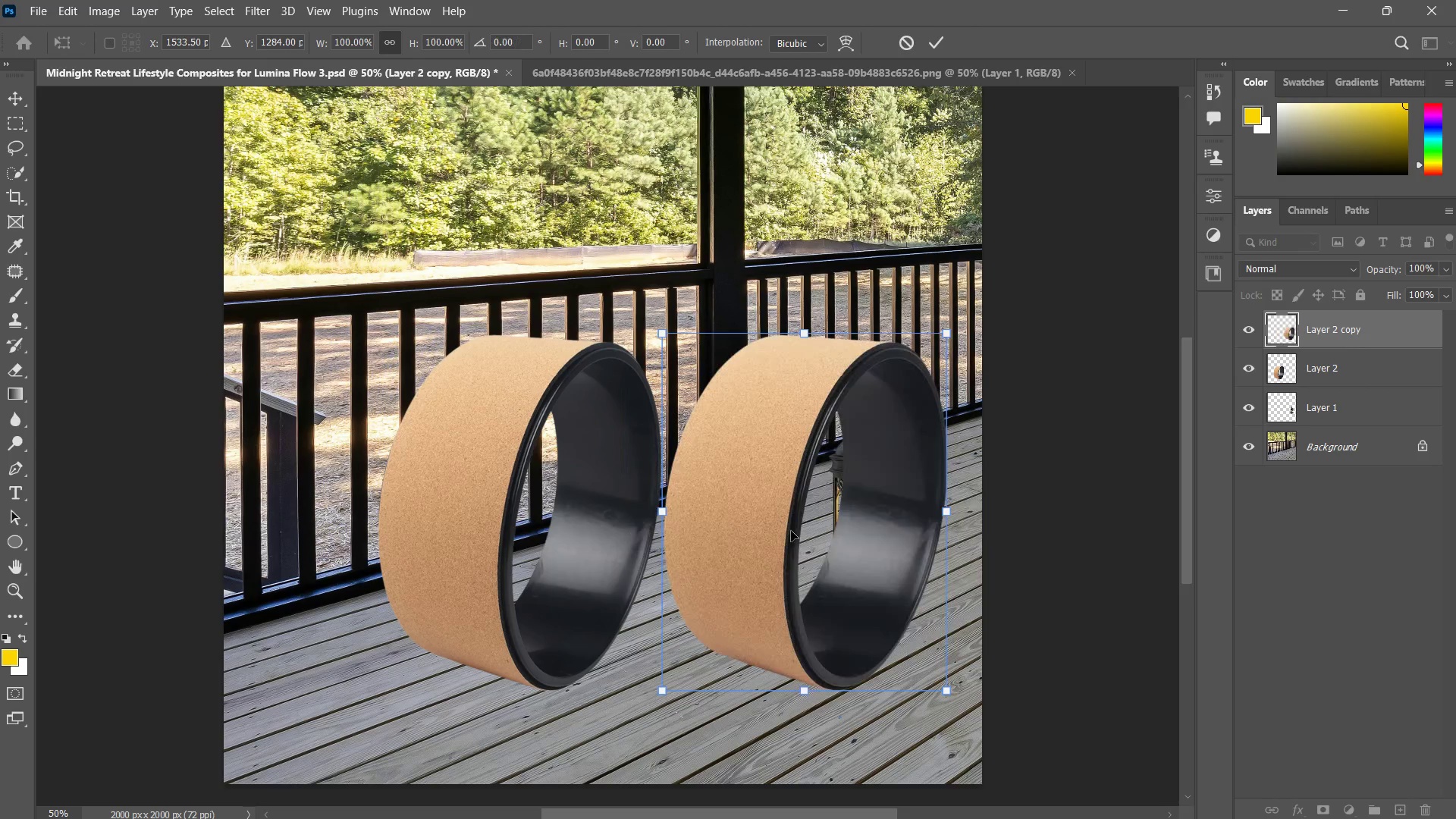 
right_click([791, 531])
 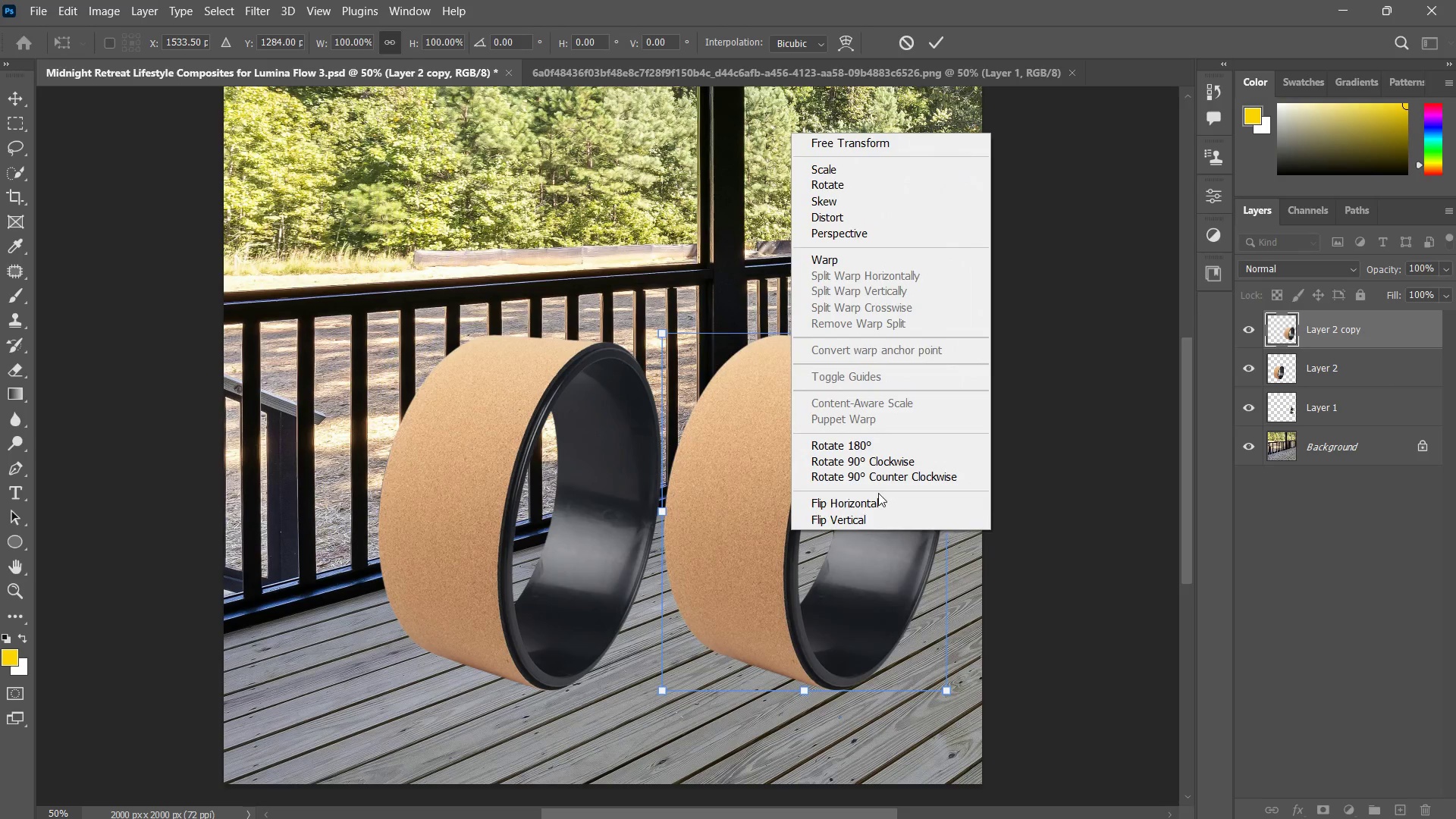 
left_click([877, 503])
 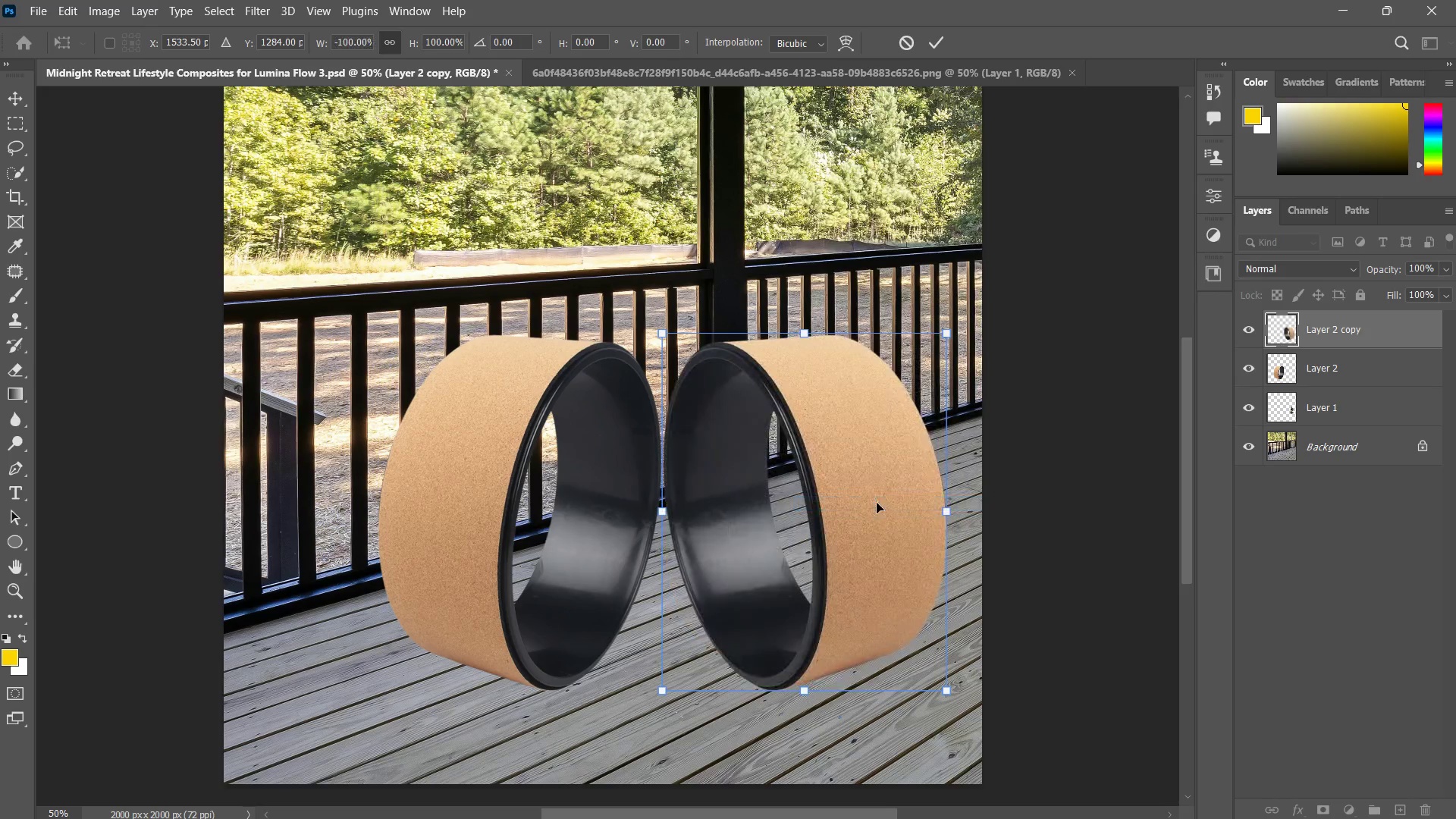 
key(Control+ControlLeft)
 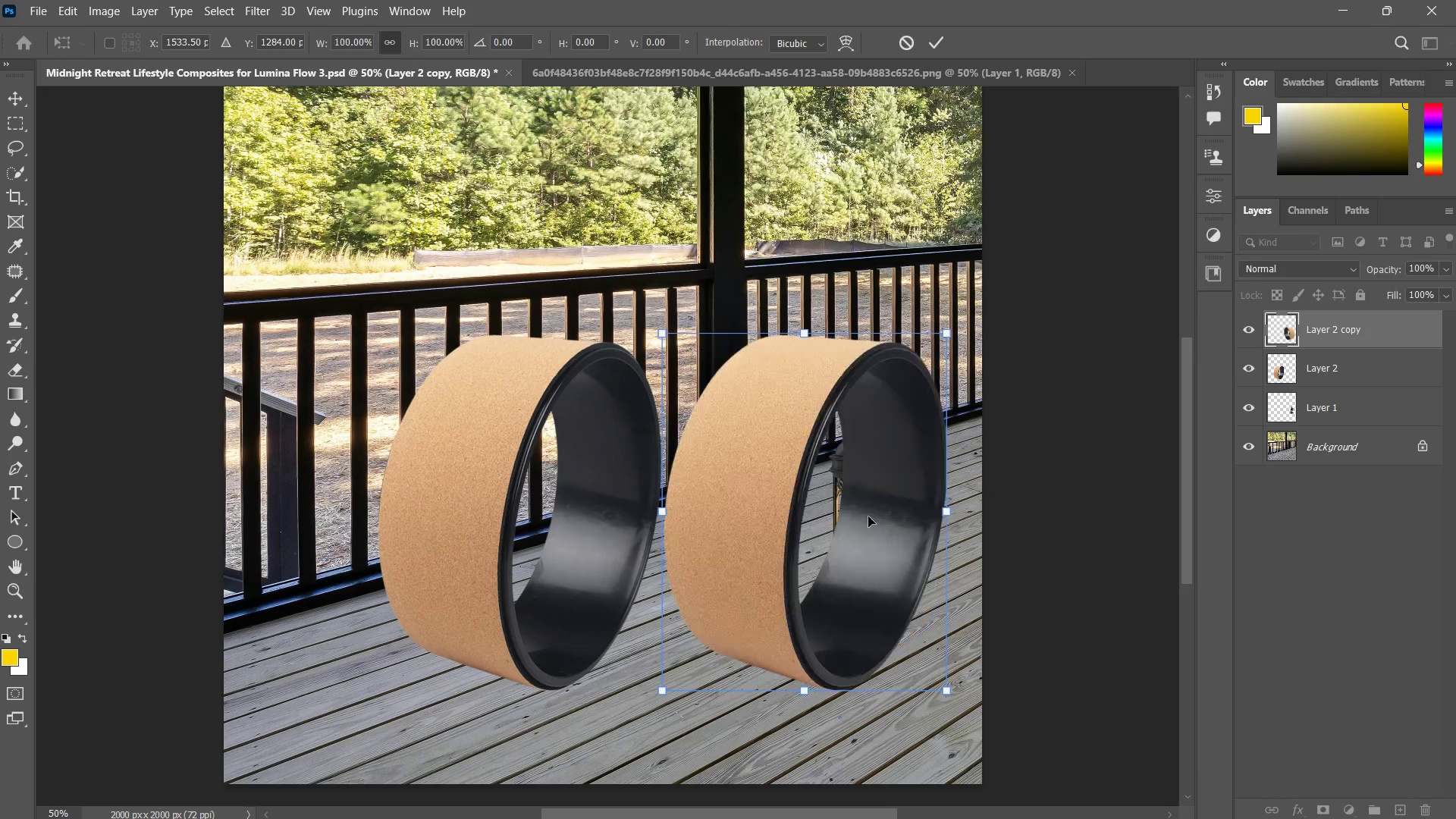 
key(Control+Z)
 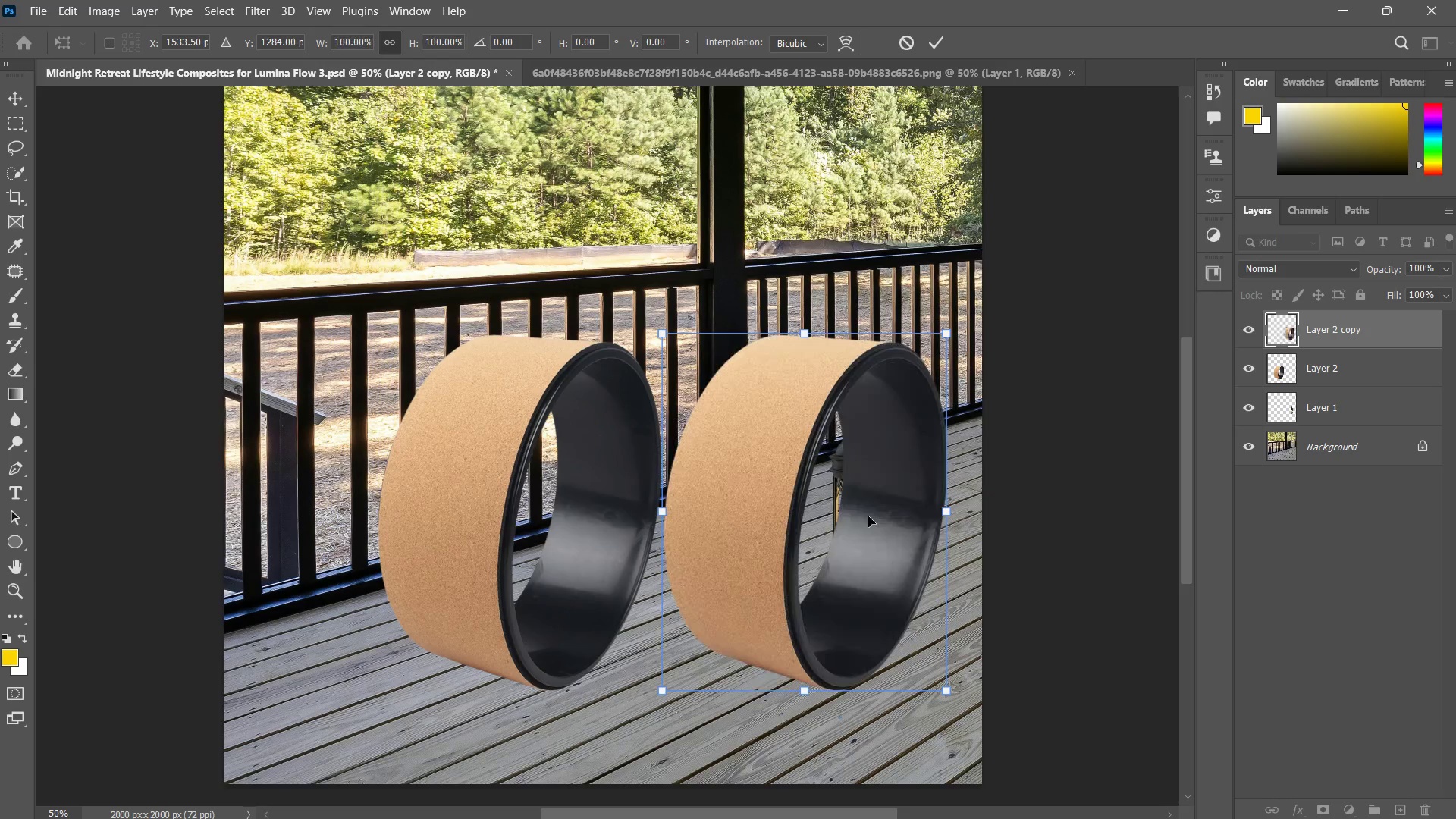 
right_click([868, 516])
 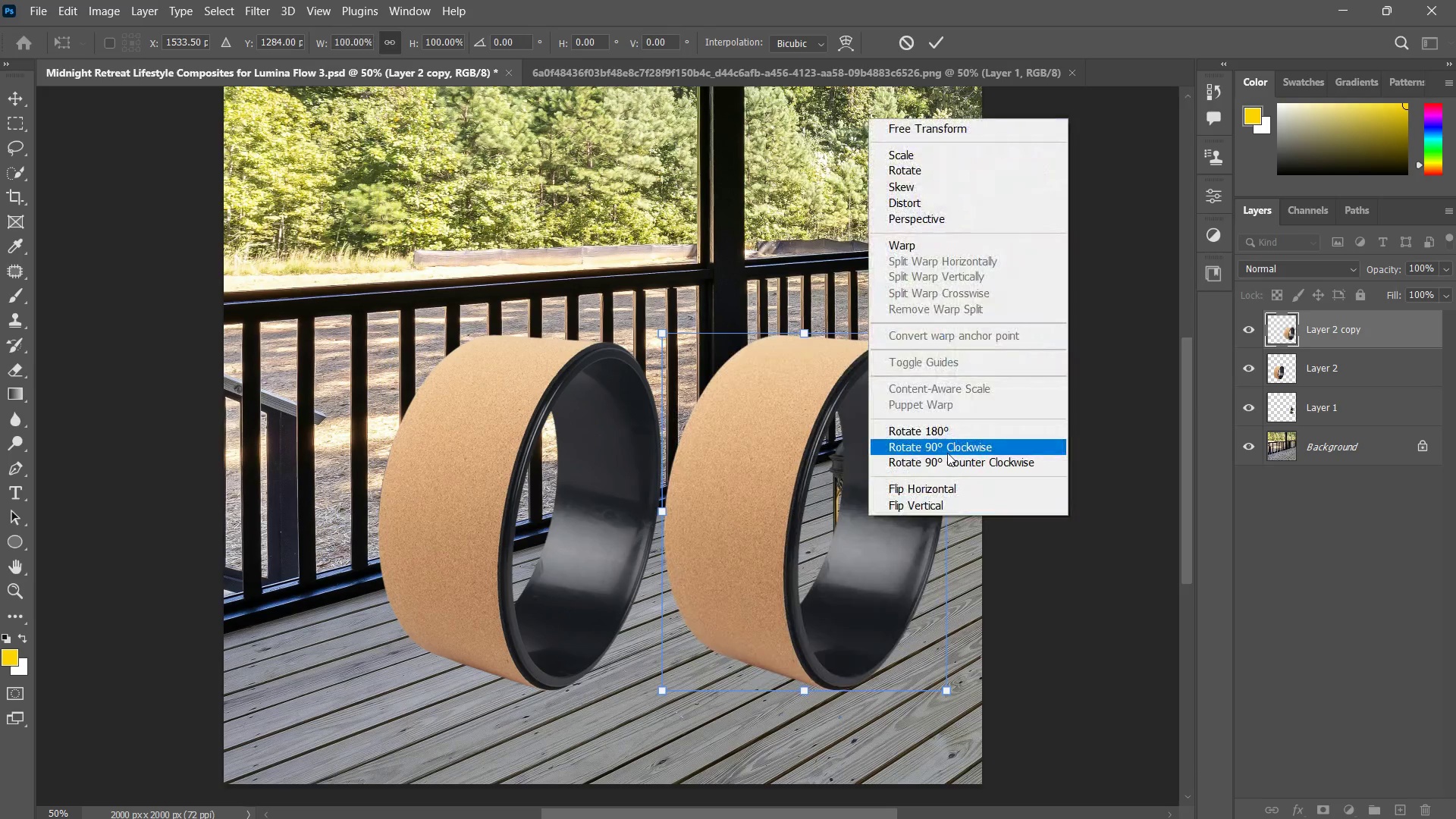 
left_click([947, 453])
 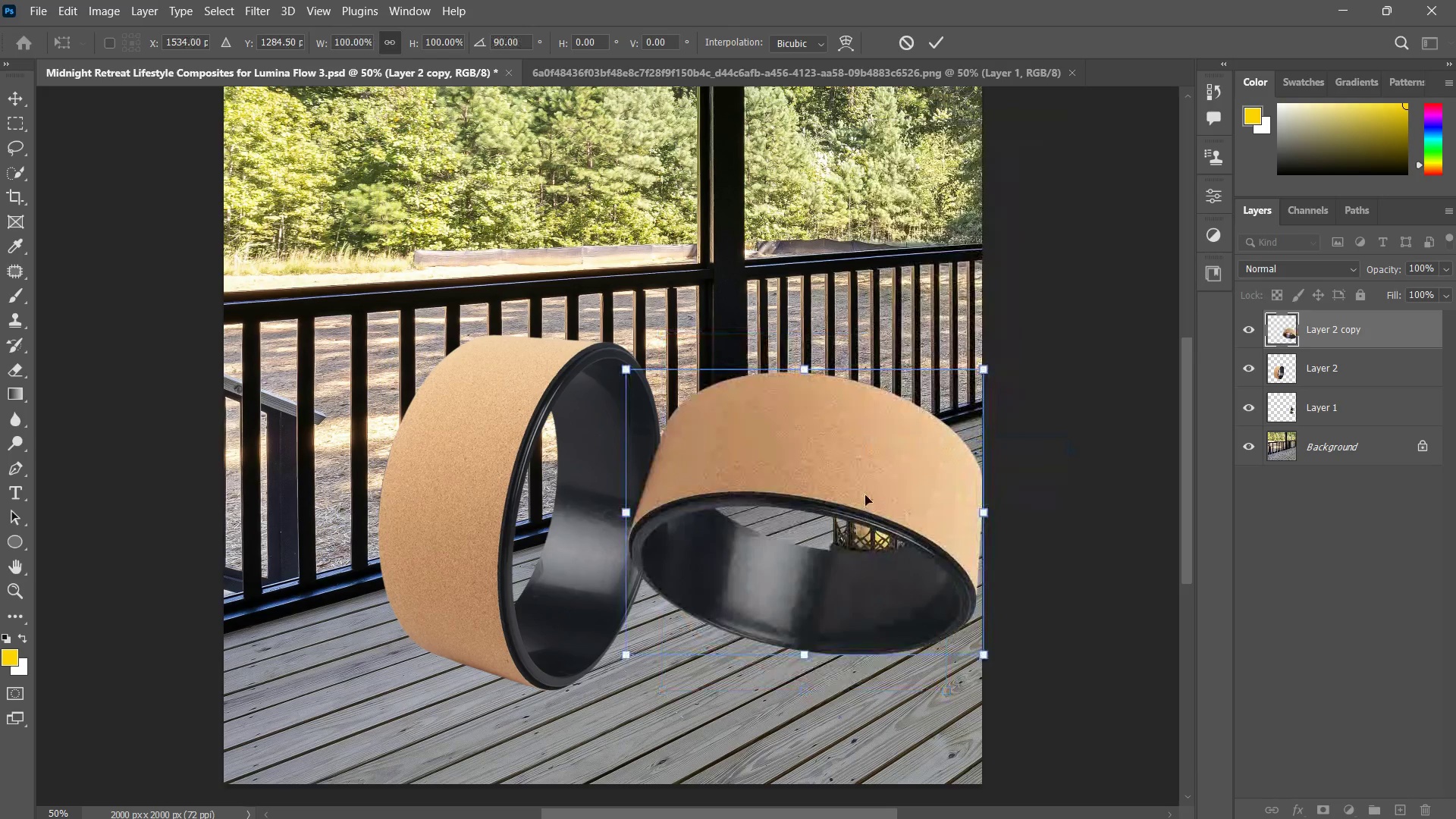 
right_click([865, 494])
 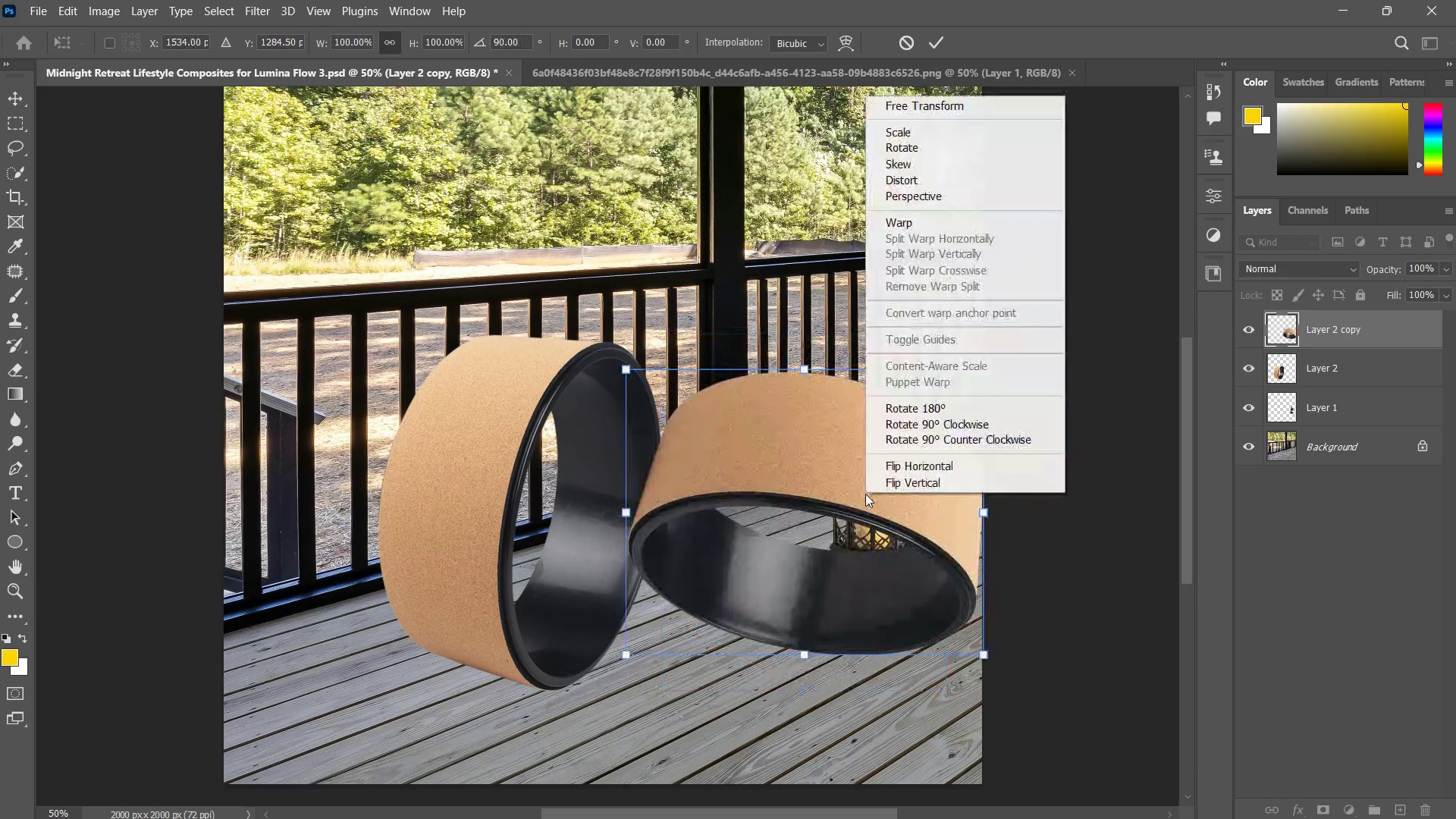 
key(Control+ControlLeft)
 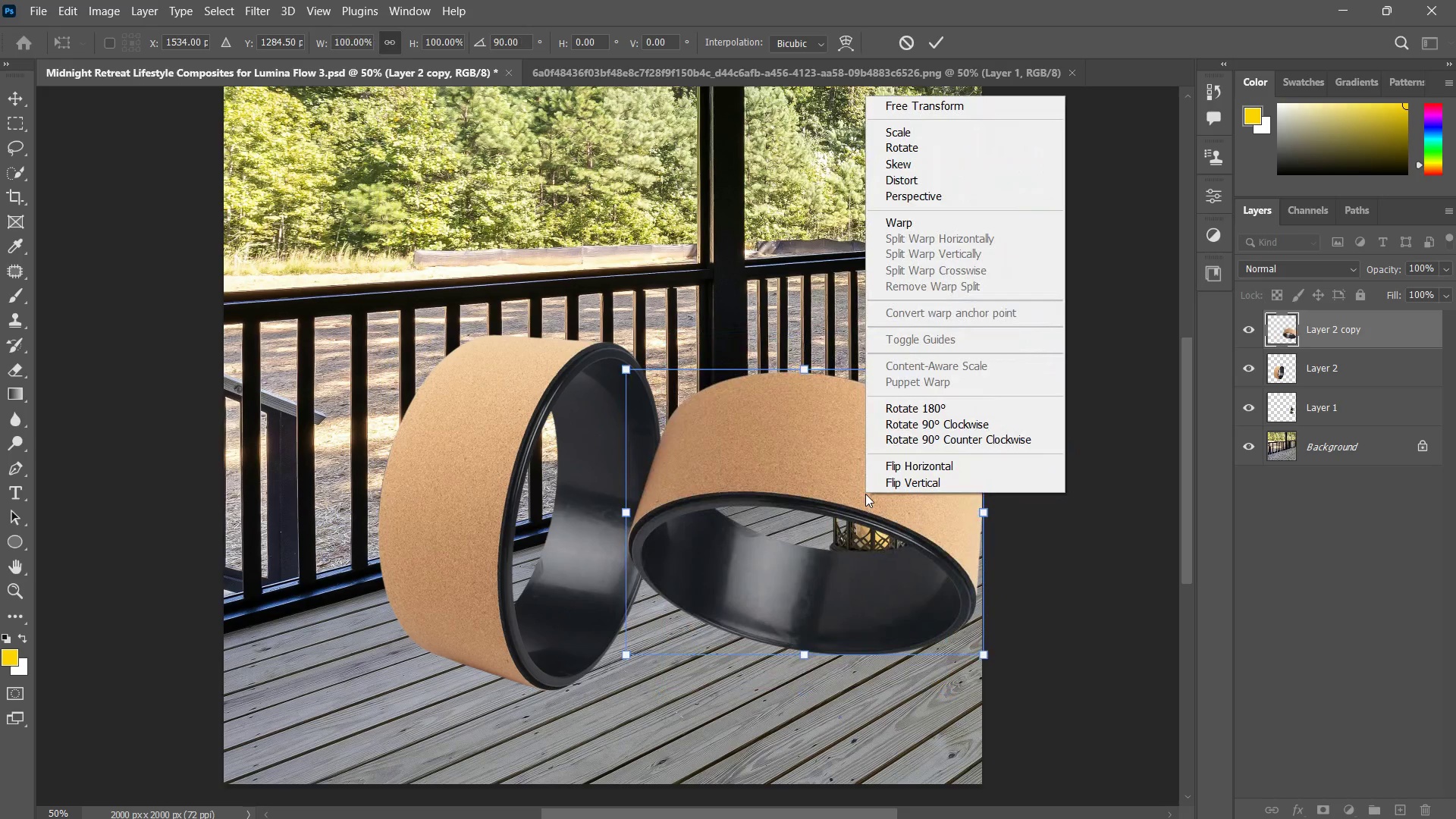 
key(Control+Z)
 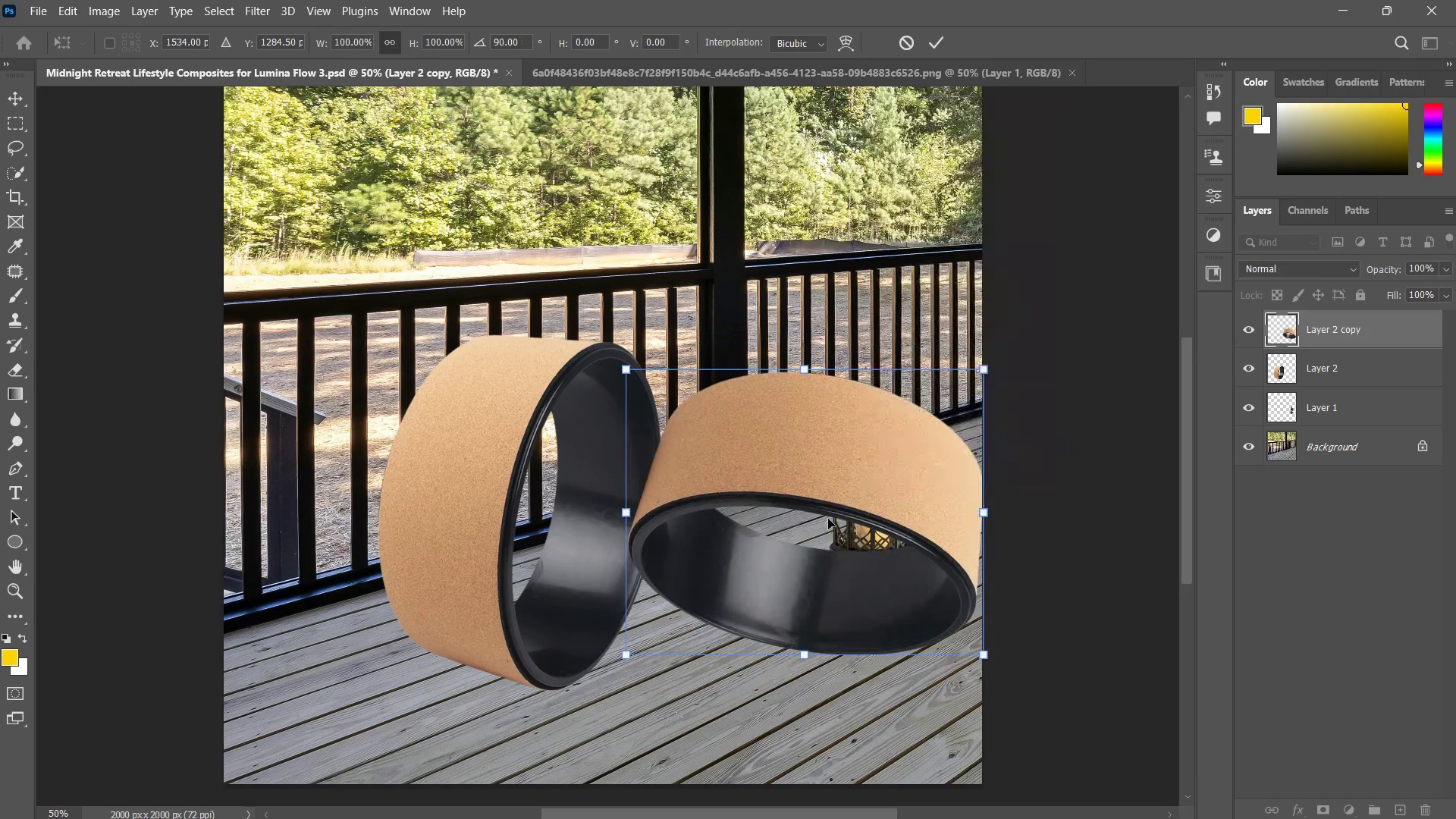 
left_click([828, 519])
 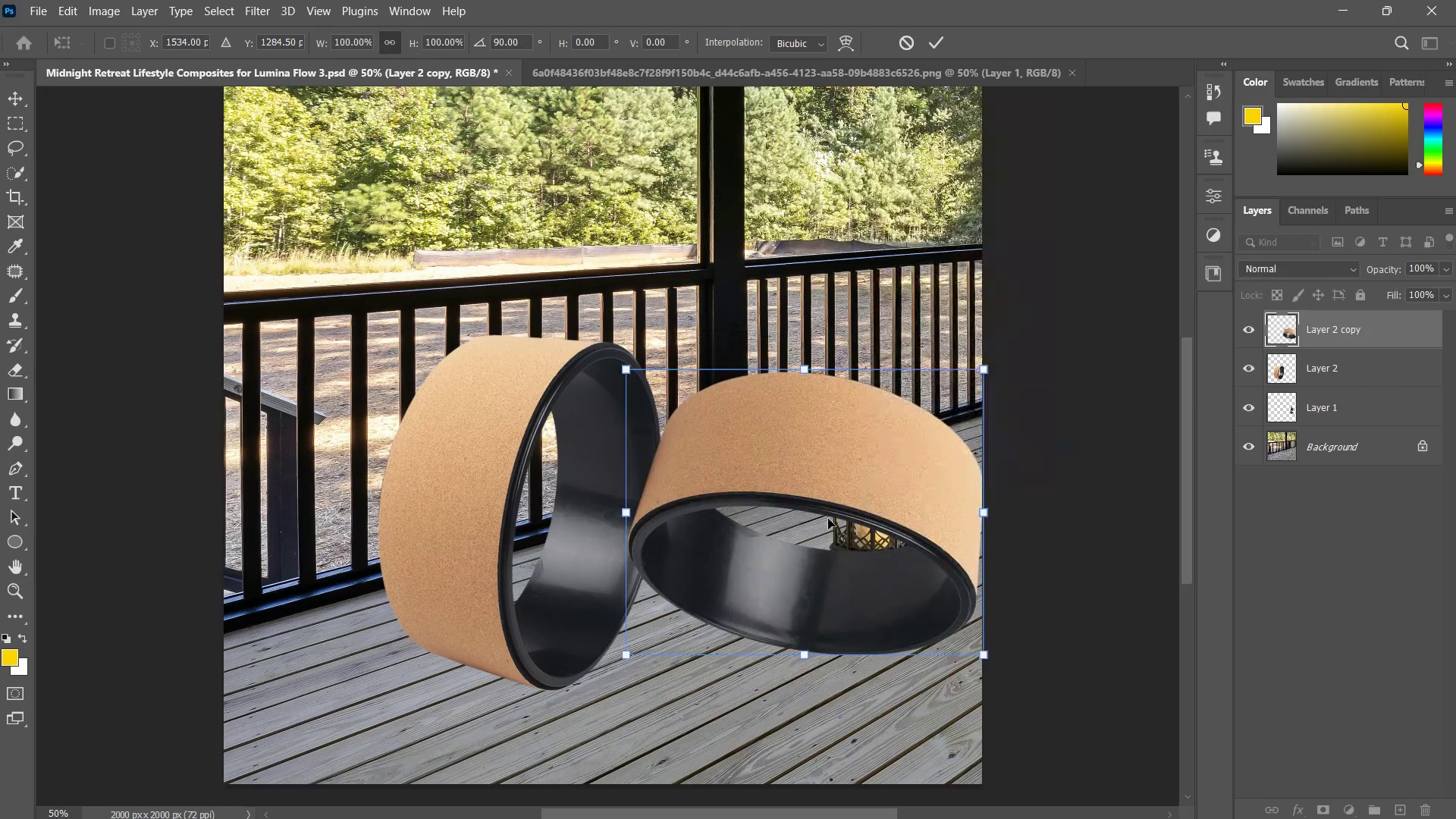 
key(Control+ControlLeft)
 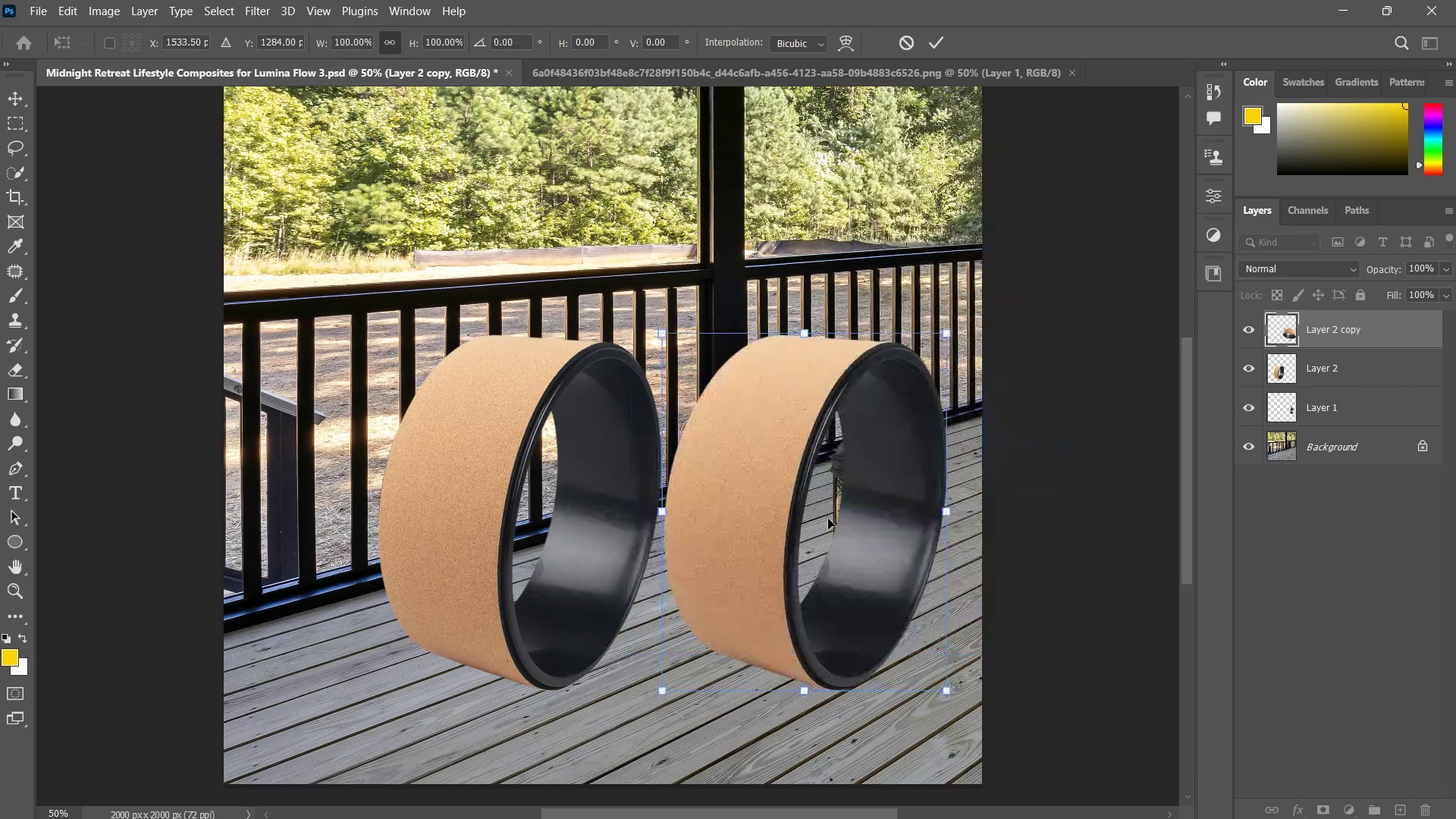 
key(Control+Z)
 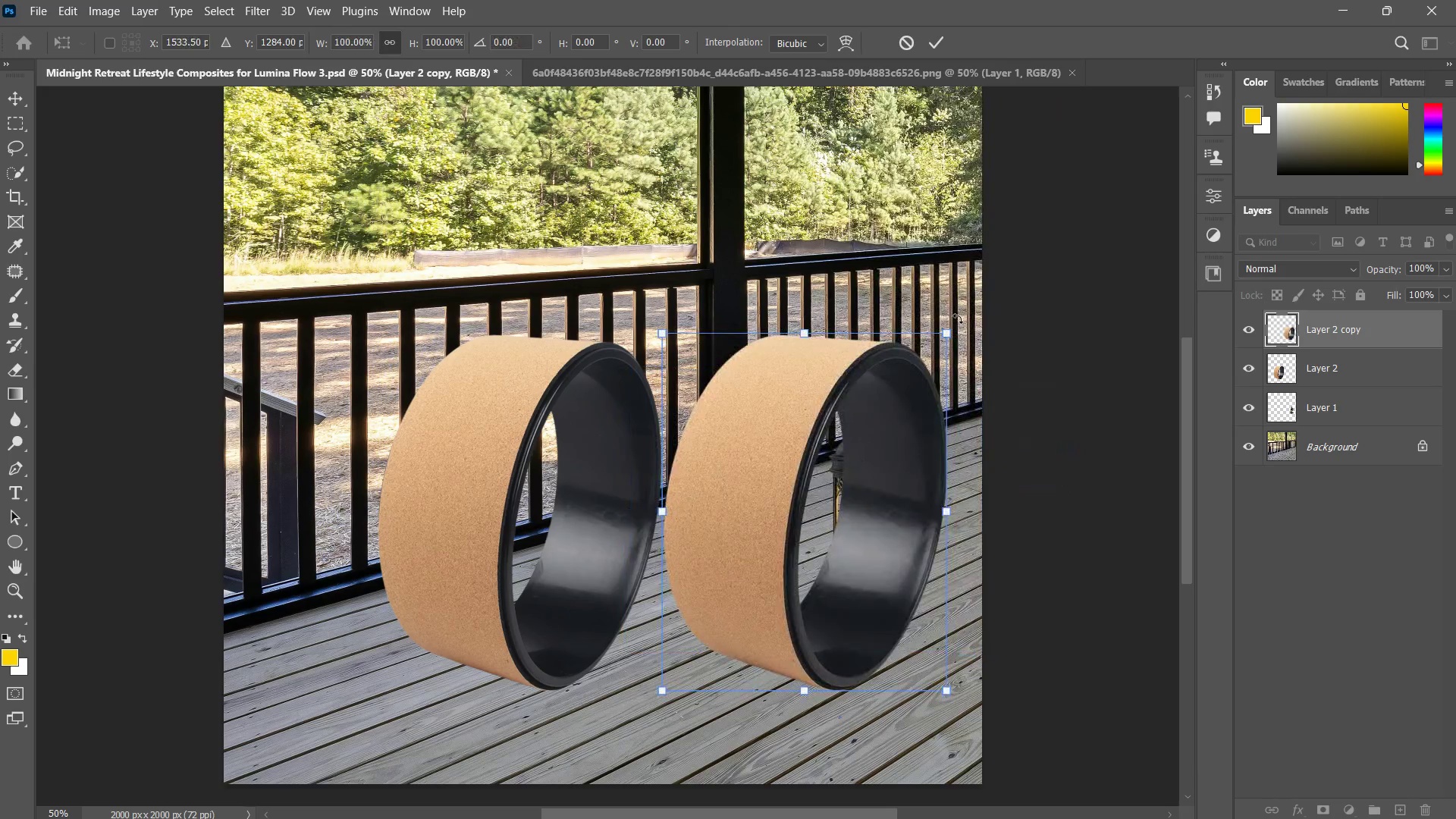 
left_click_drag(start_coordinate=[959, 317], to_coordinate=[460, 444])
 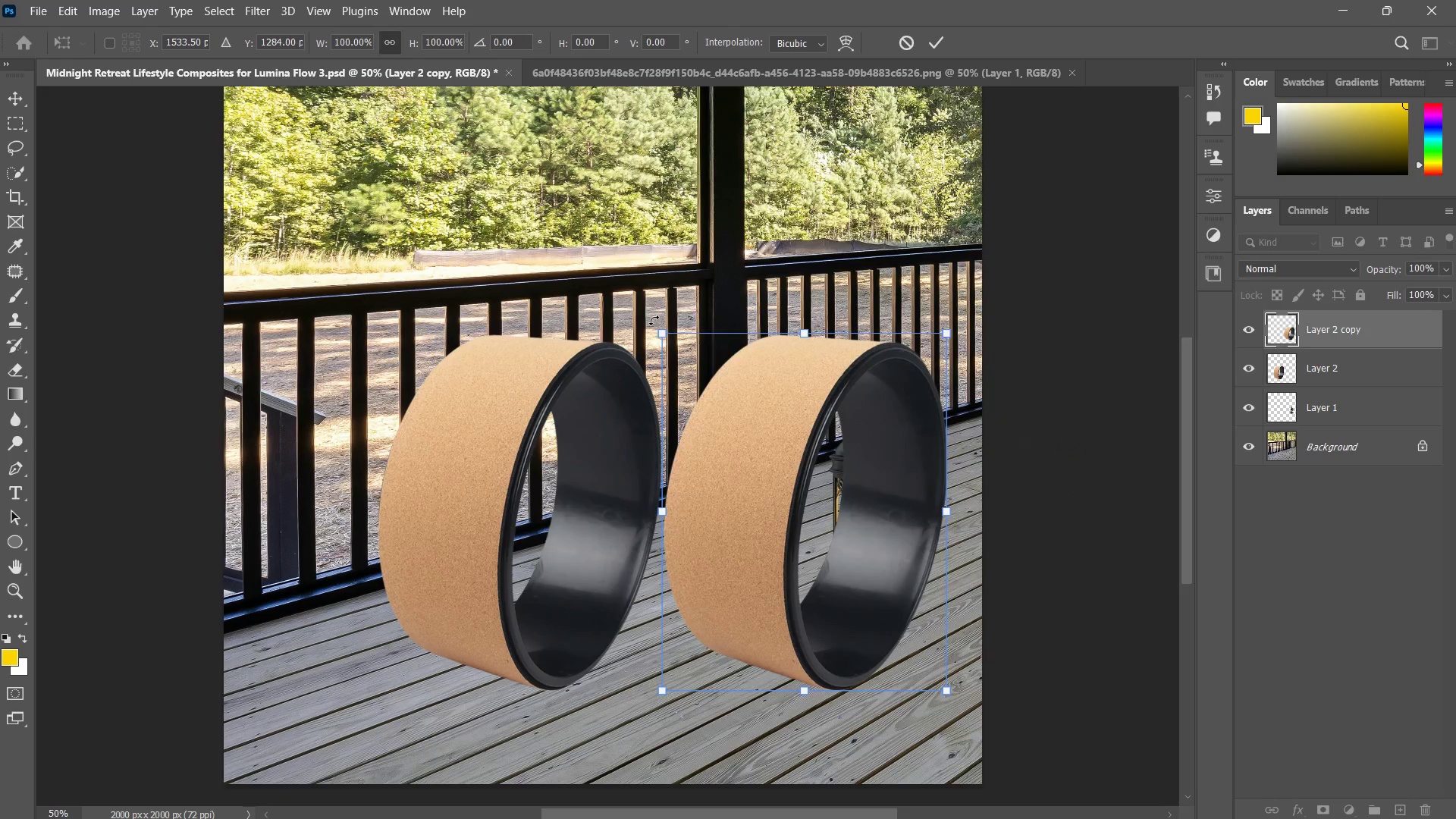 
left_click_drag(start_coordinate=[654, 320], to_coordinate=[442, 725])
 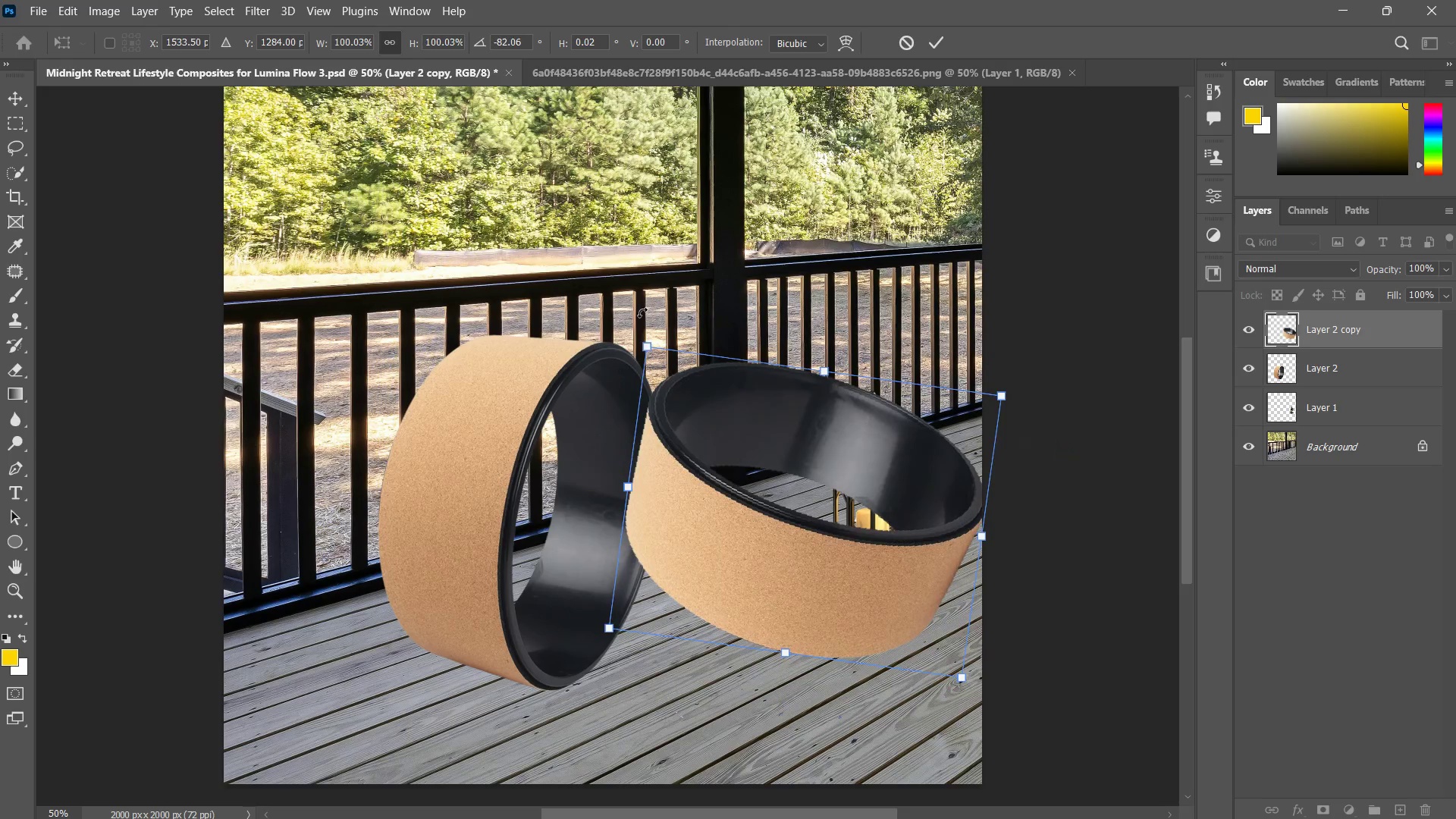 
left_click_drag(start_coordinate=[642, 313], to_coordinate=[619, 382])
 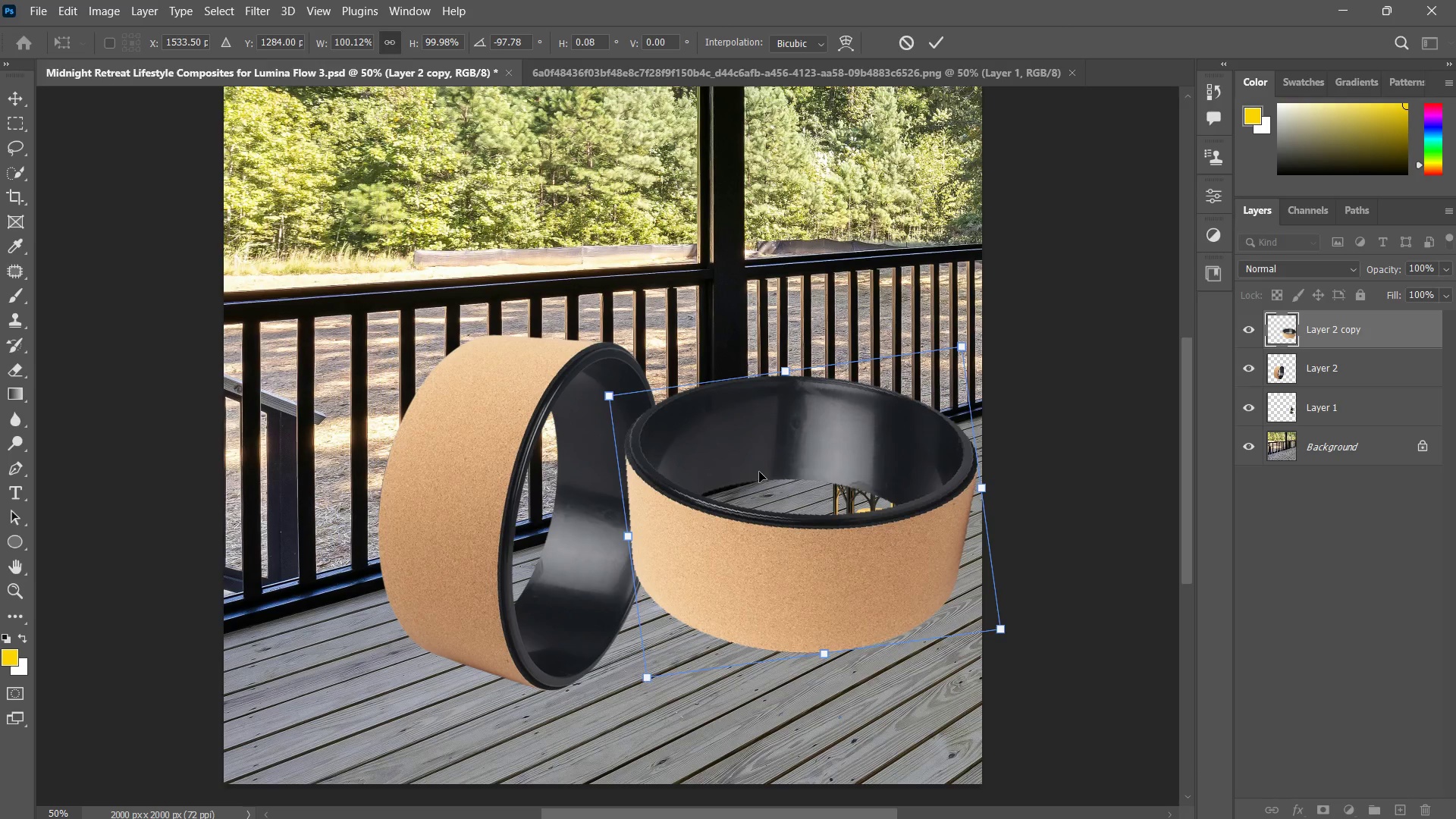 
left_click_drag(start_coordinate=[776, 485], to_coordinate=[789, 654])
 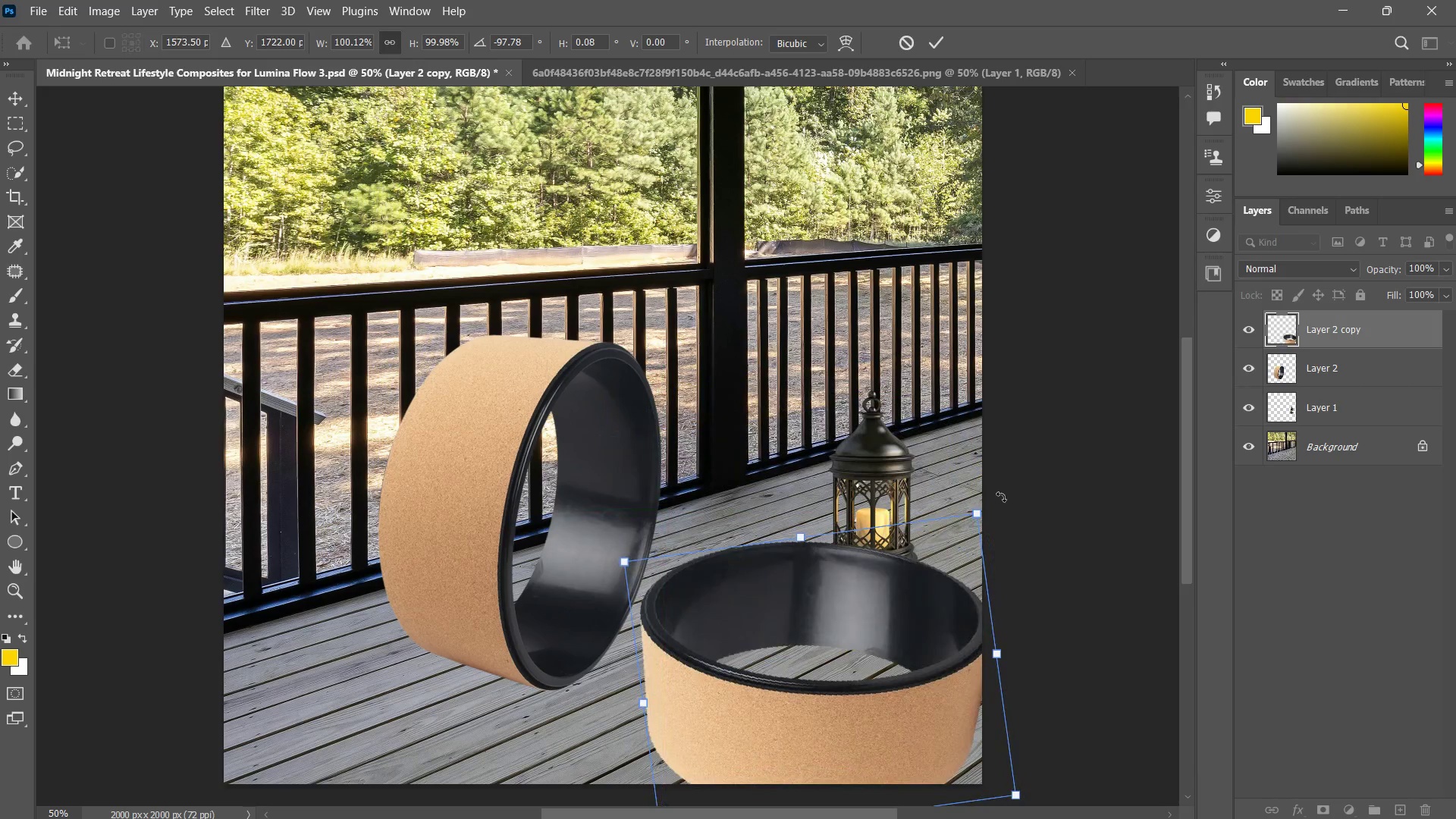 
left_click_drag(start_coordinate=[999, 497], to_coordinate=[982, 484])
 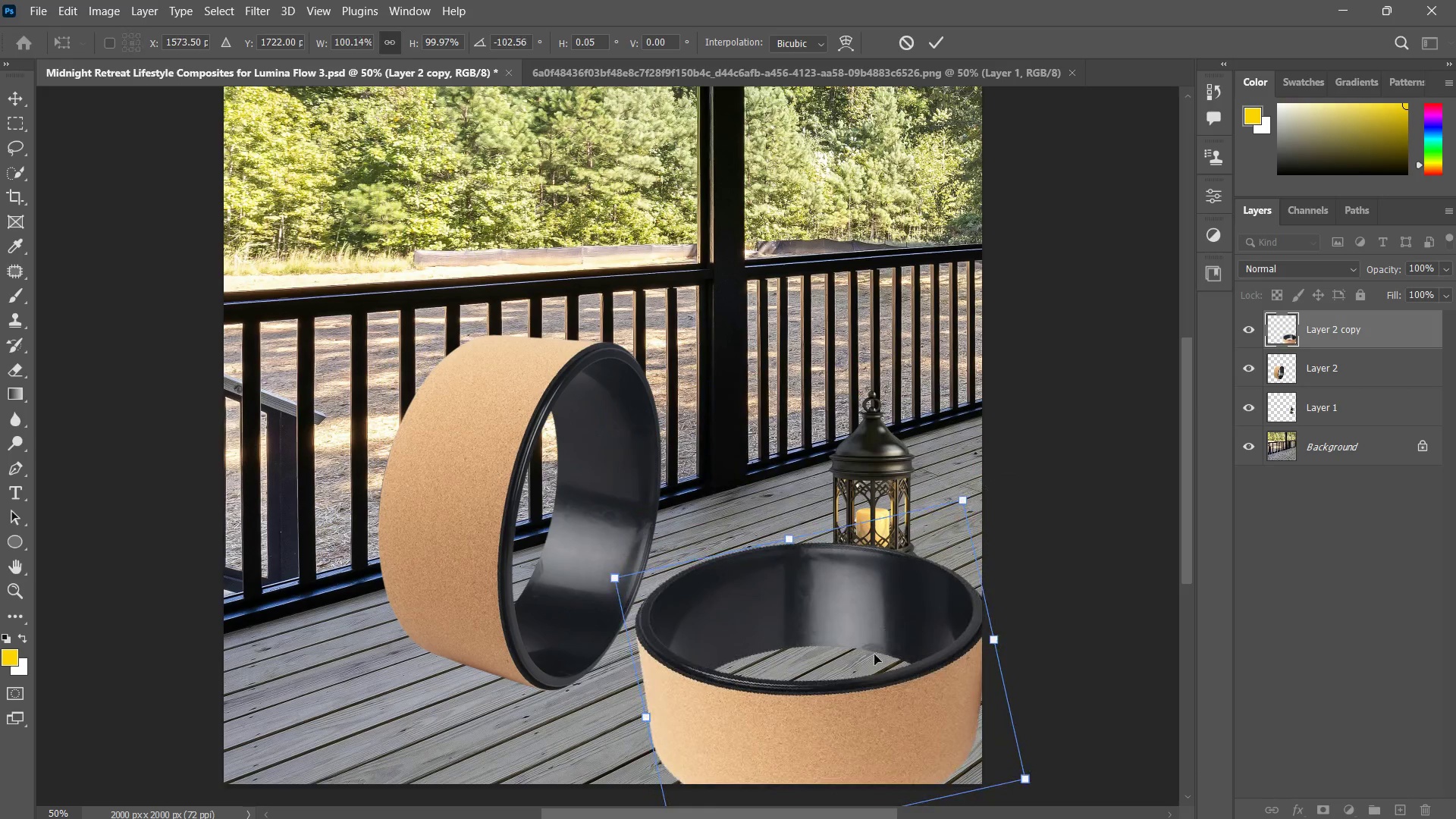 
left_click_drag(start_coordinate=[874, 654], to_coordinate=[846, 615])
 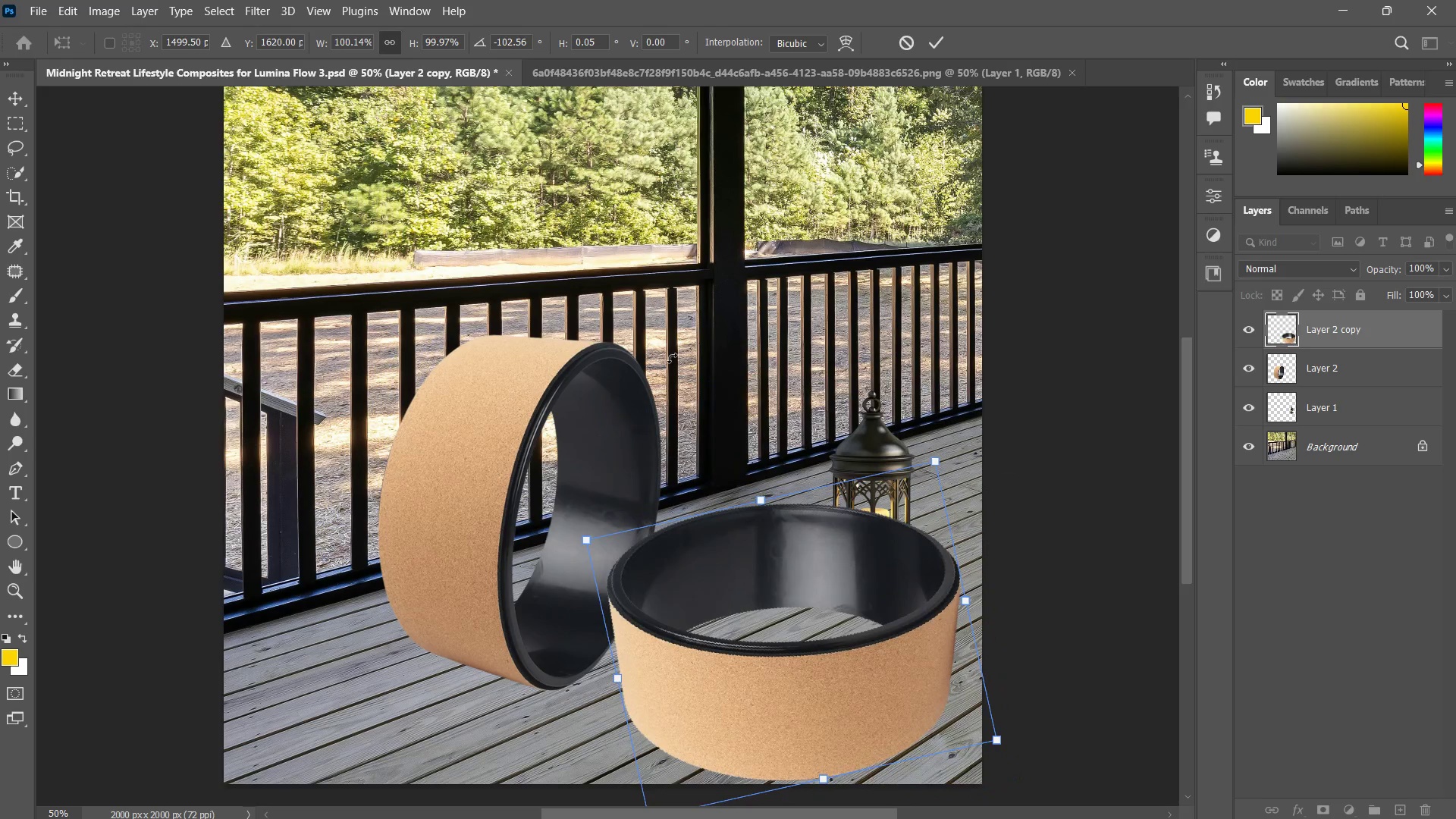 
left_click([934, 38])
 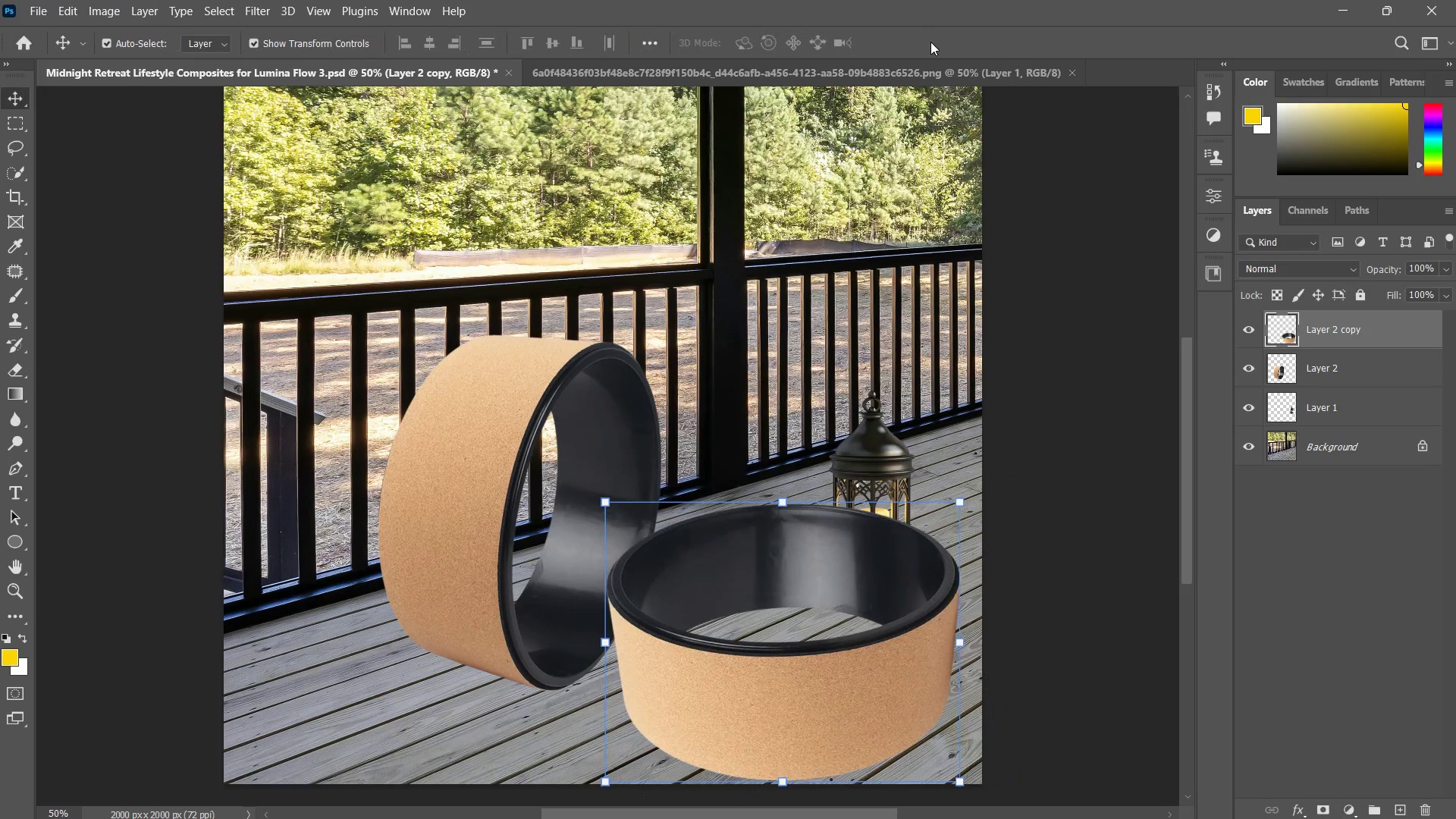 
key(V)
 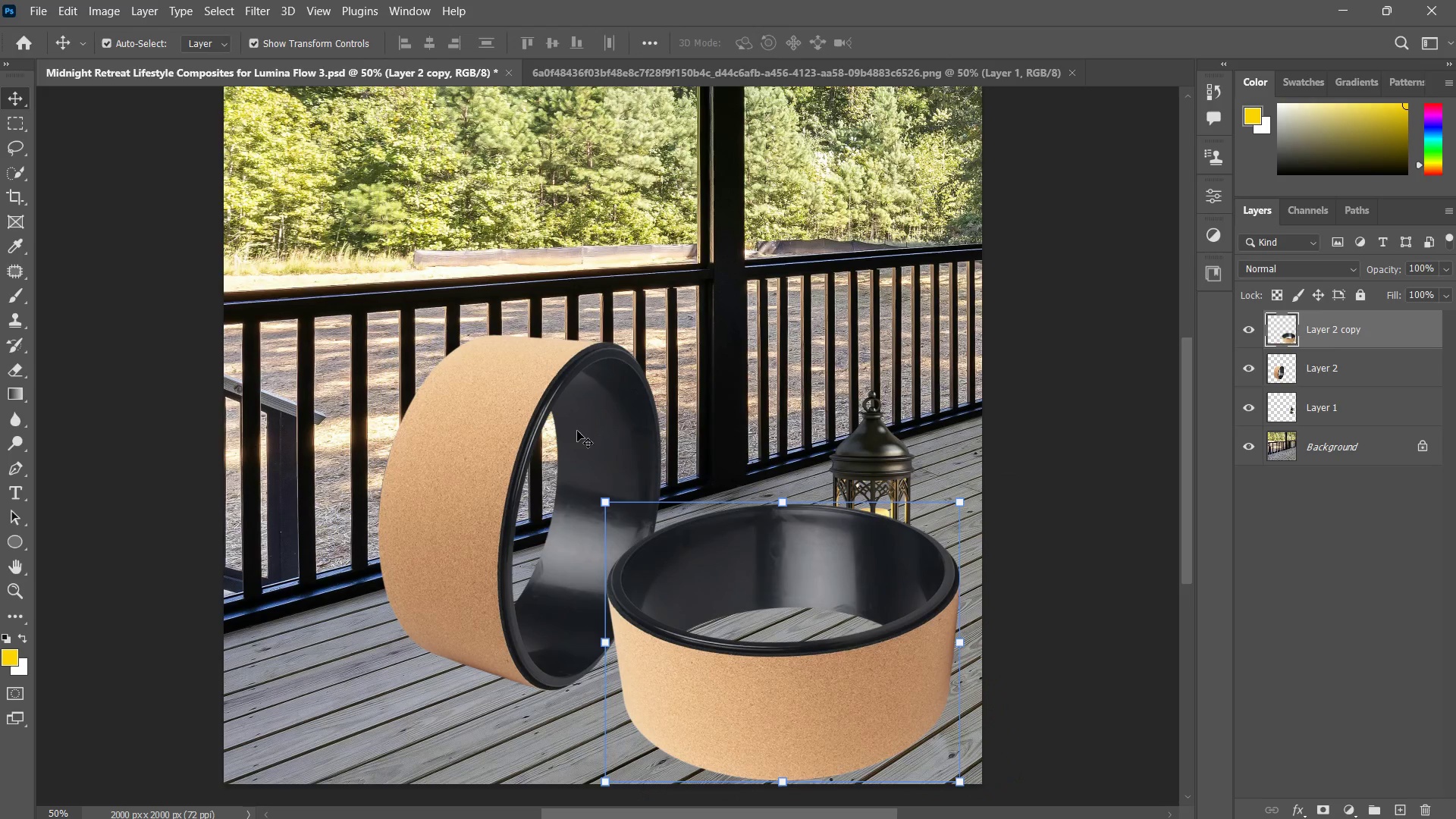 
left_click([582, 430])
 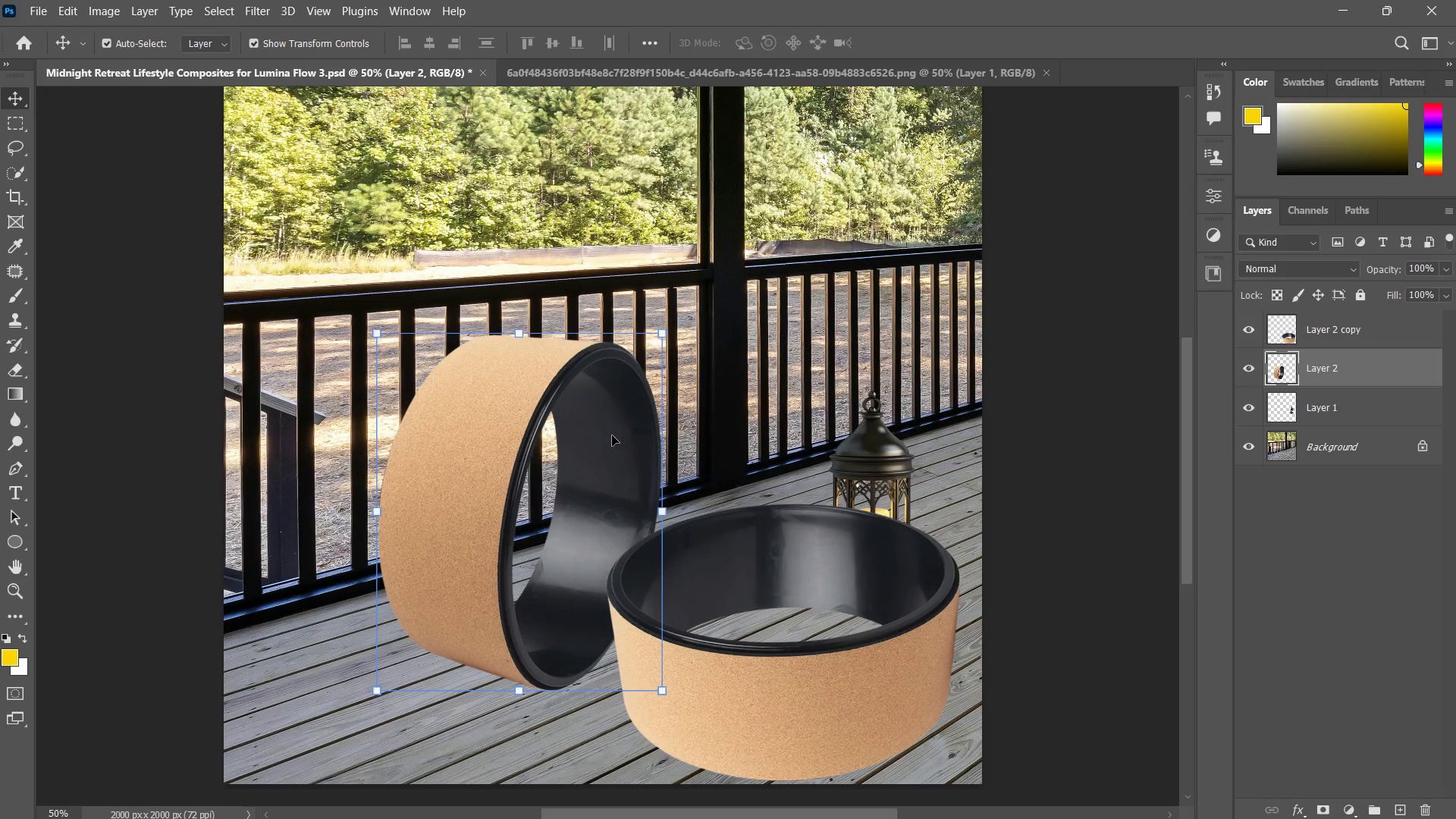 
hold_key(key=ShiftLeft, duration=0.89)
 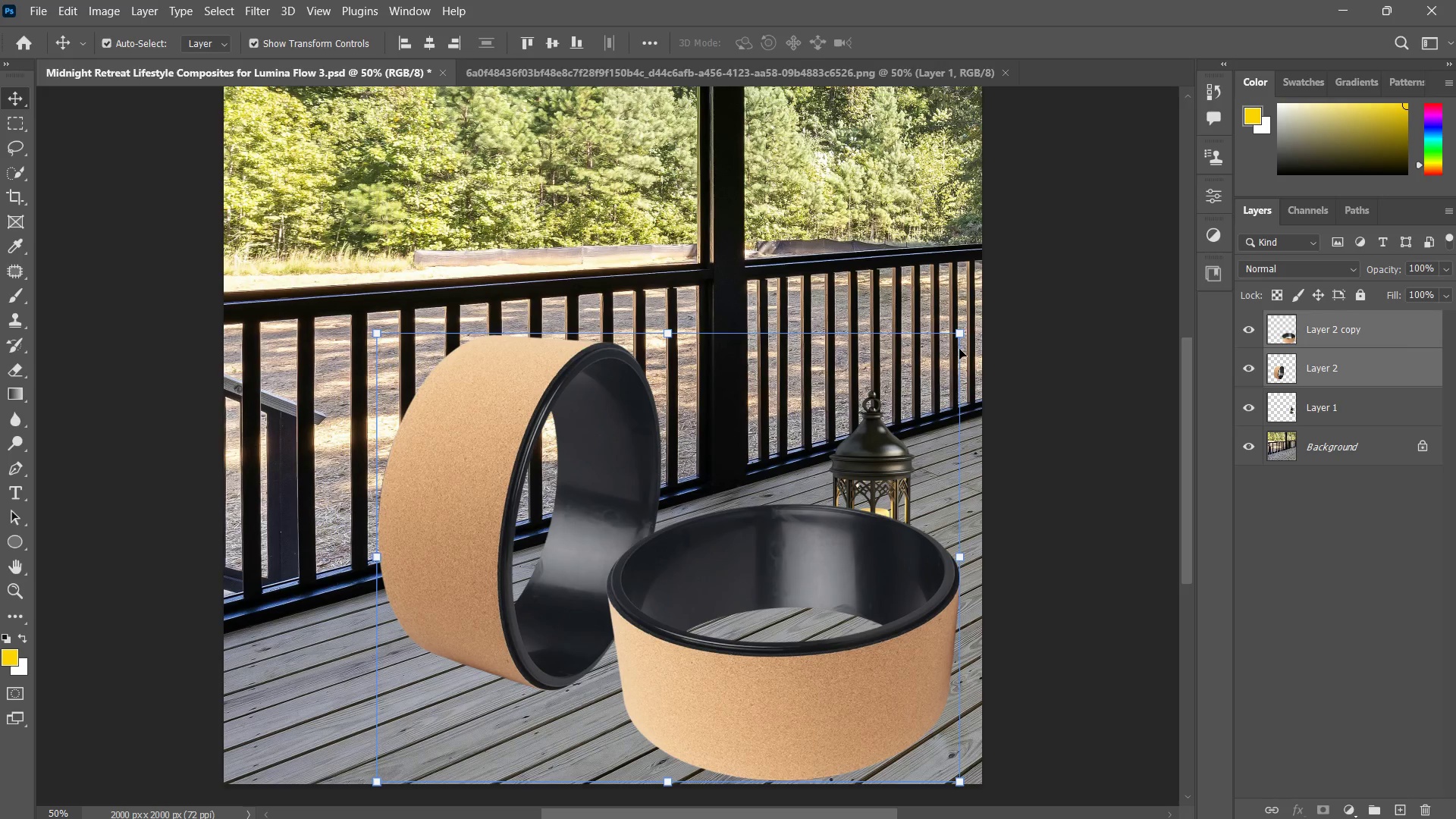 
hold_key(key=AltLeft, duration=0.39)
 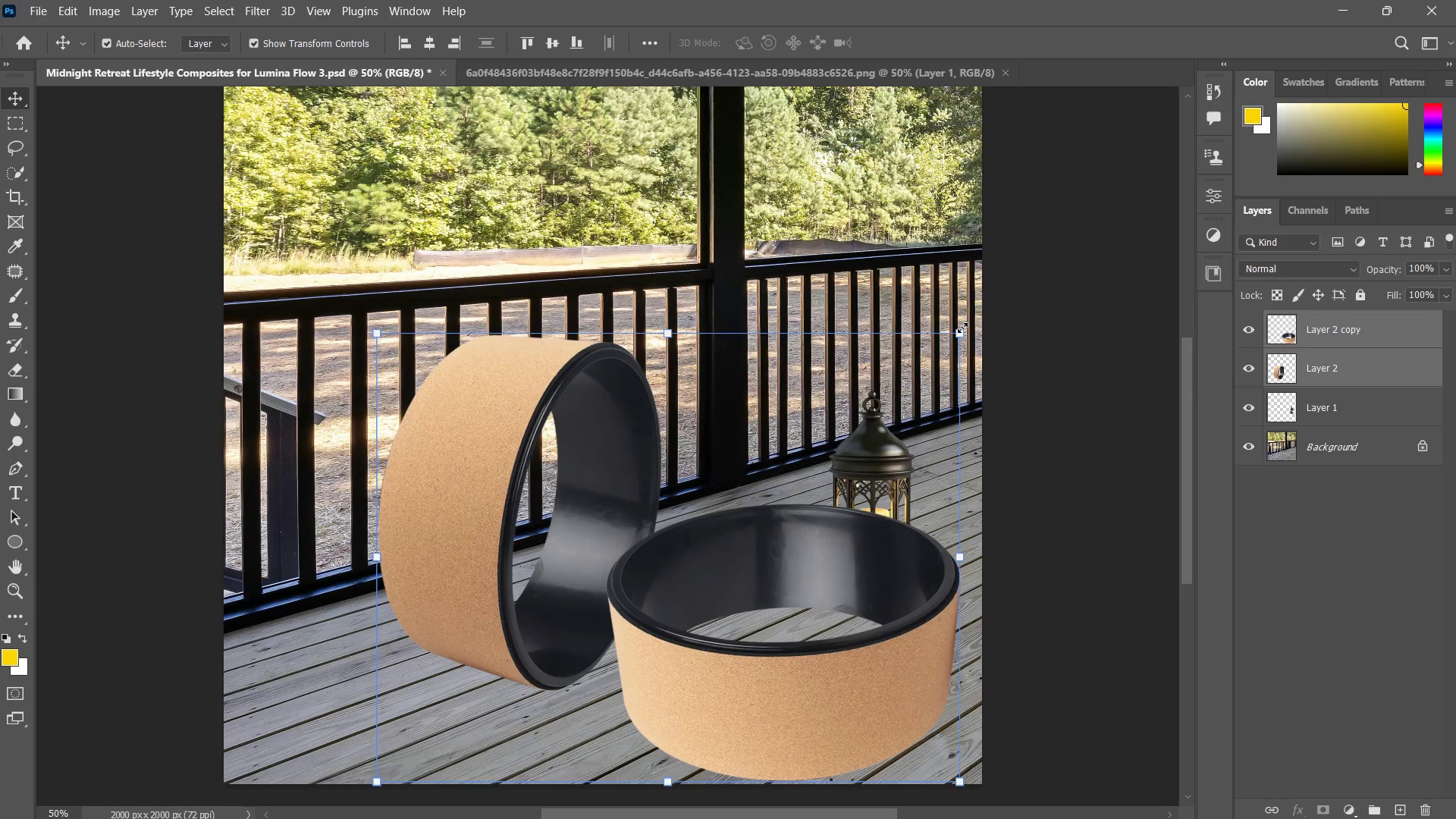 
hold_key(key=AltLeft, duration=1.78)
left_click_drag(start_coordinate=[962, 328], to_coordinate=[936, 385])
 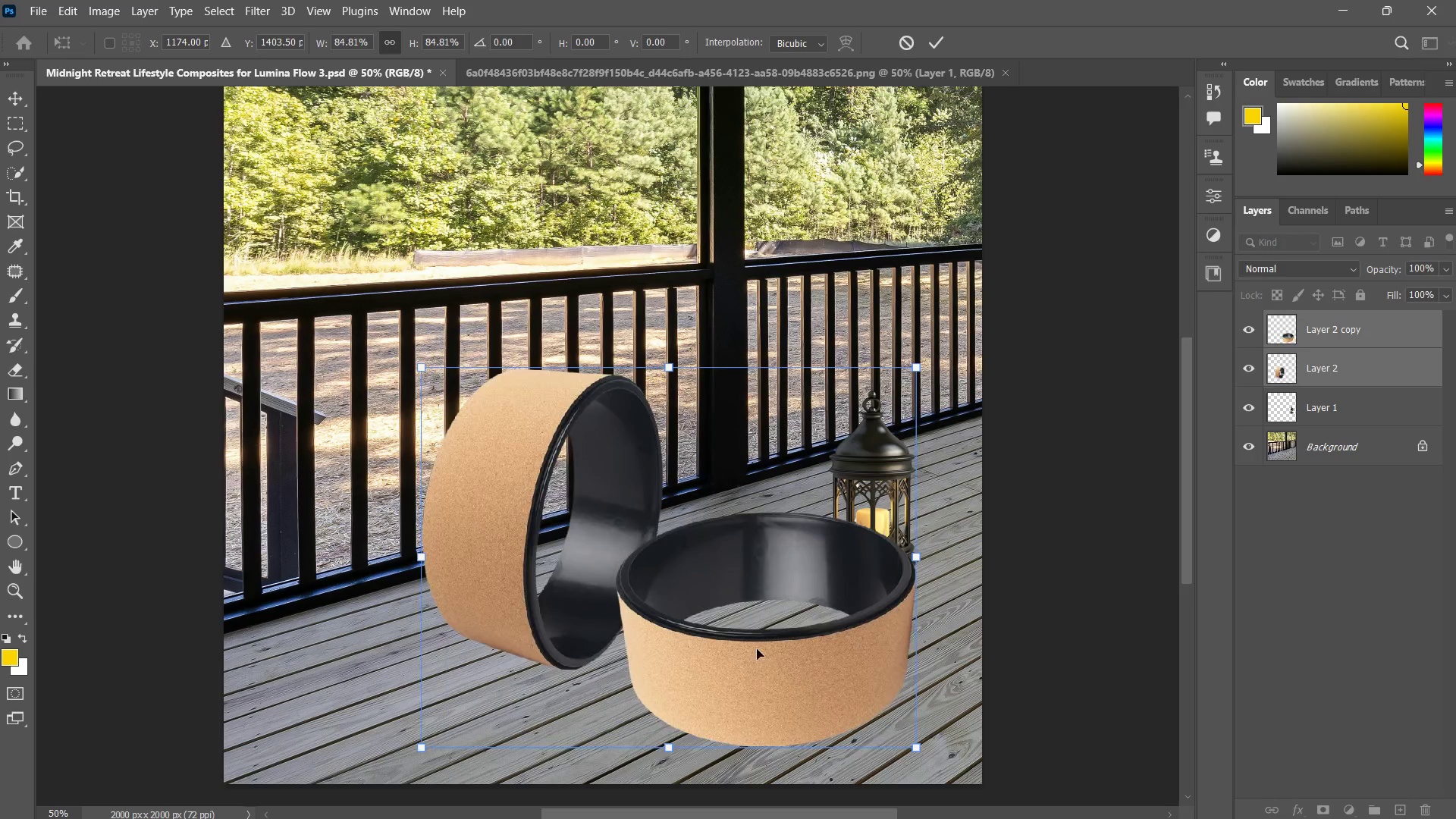 
left_click_drag(start_coordinate=[756, 649], to_coordinate=[684, 670])
 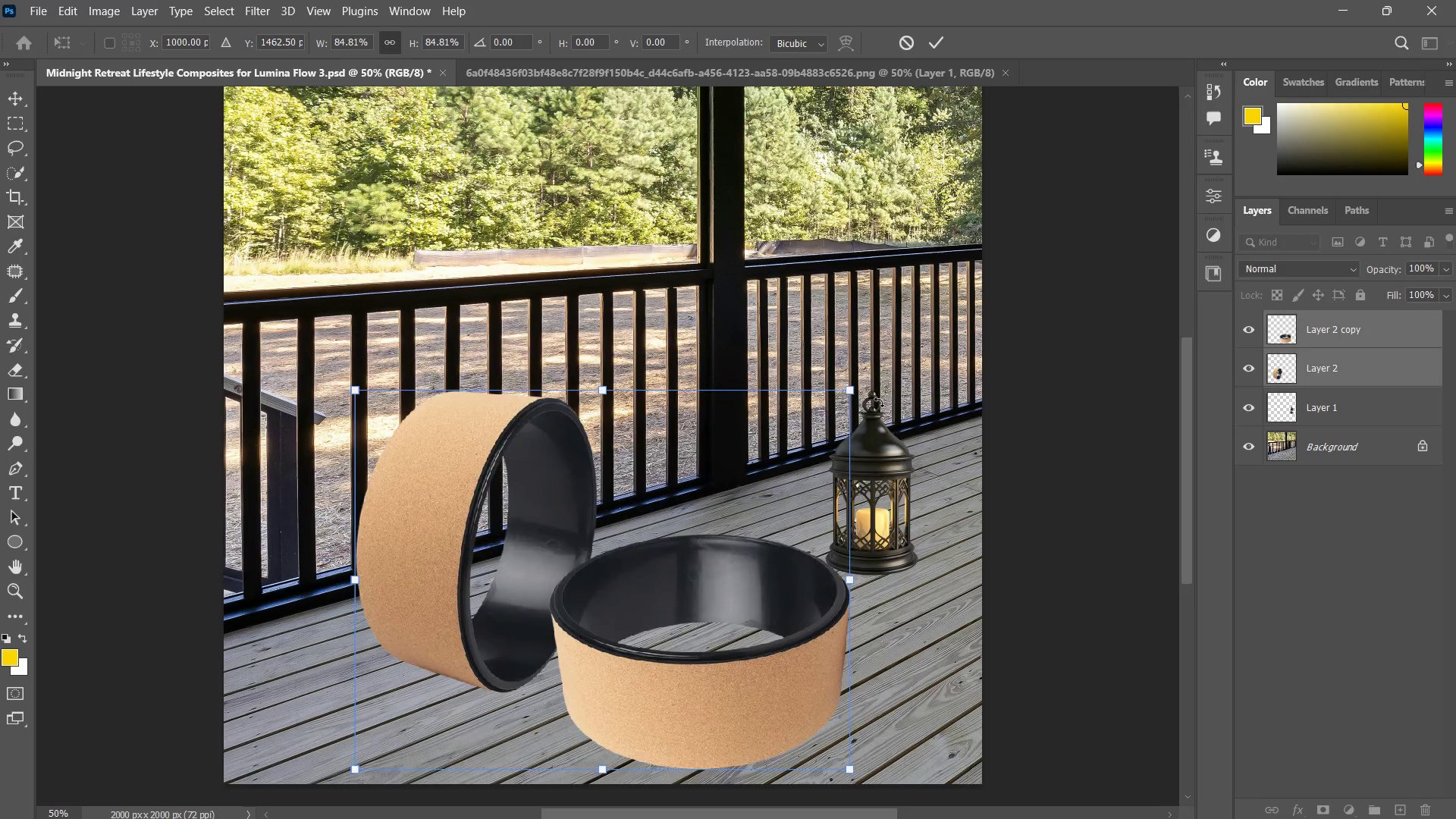 
left_click_drag(start_coordinate=[875, 391], to_coordinate=[884, 393])
 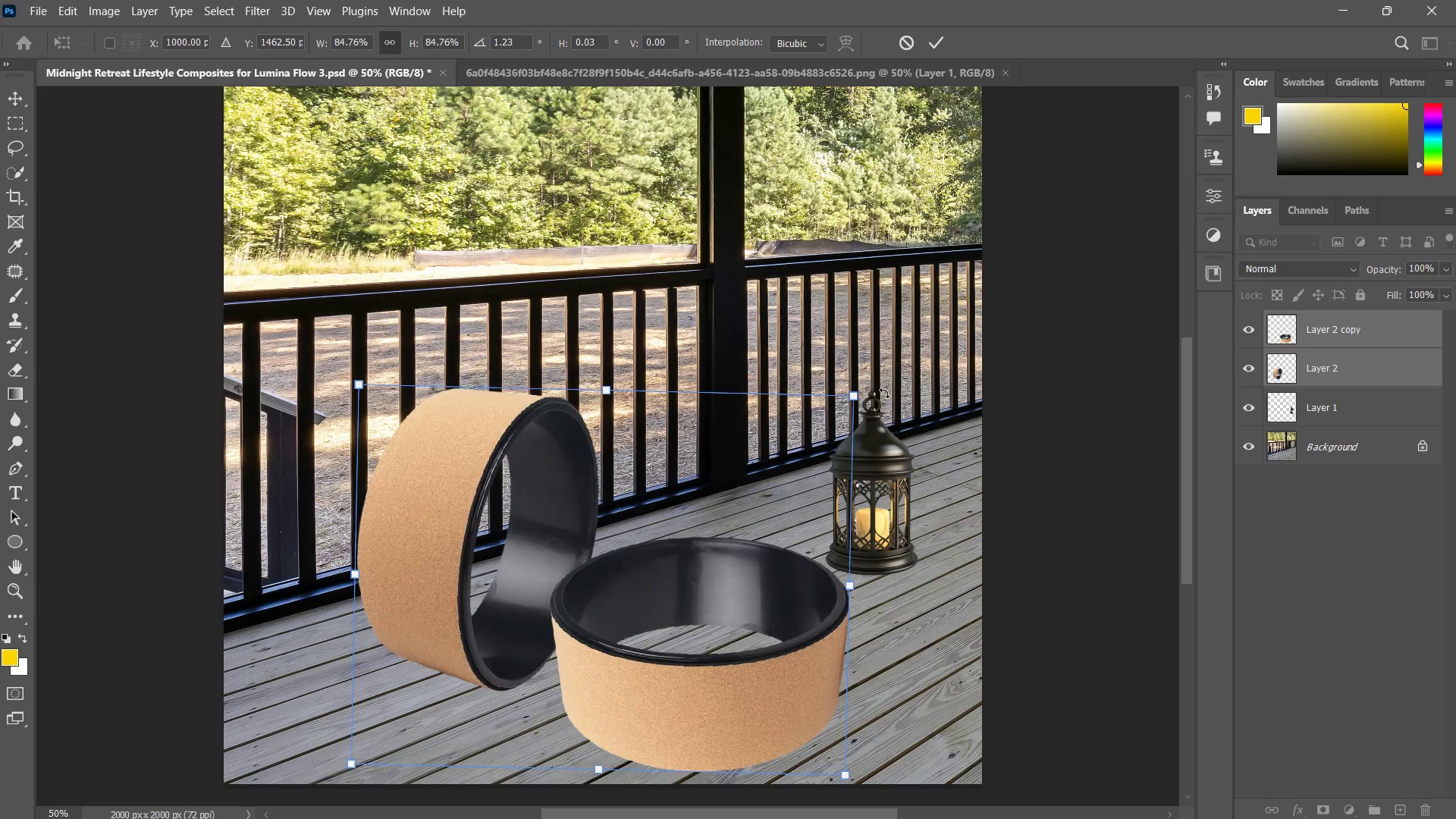 
key(Control+ControlLeft)
 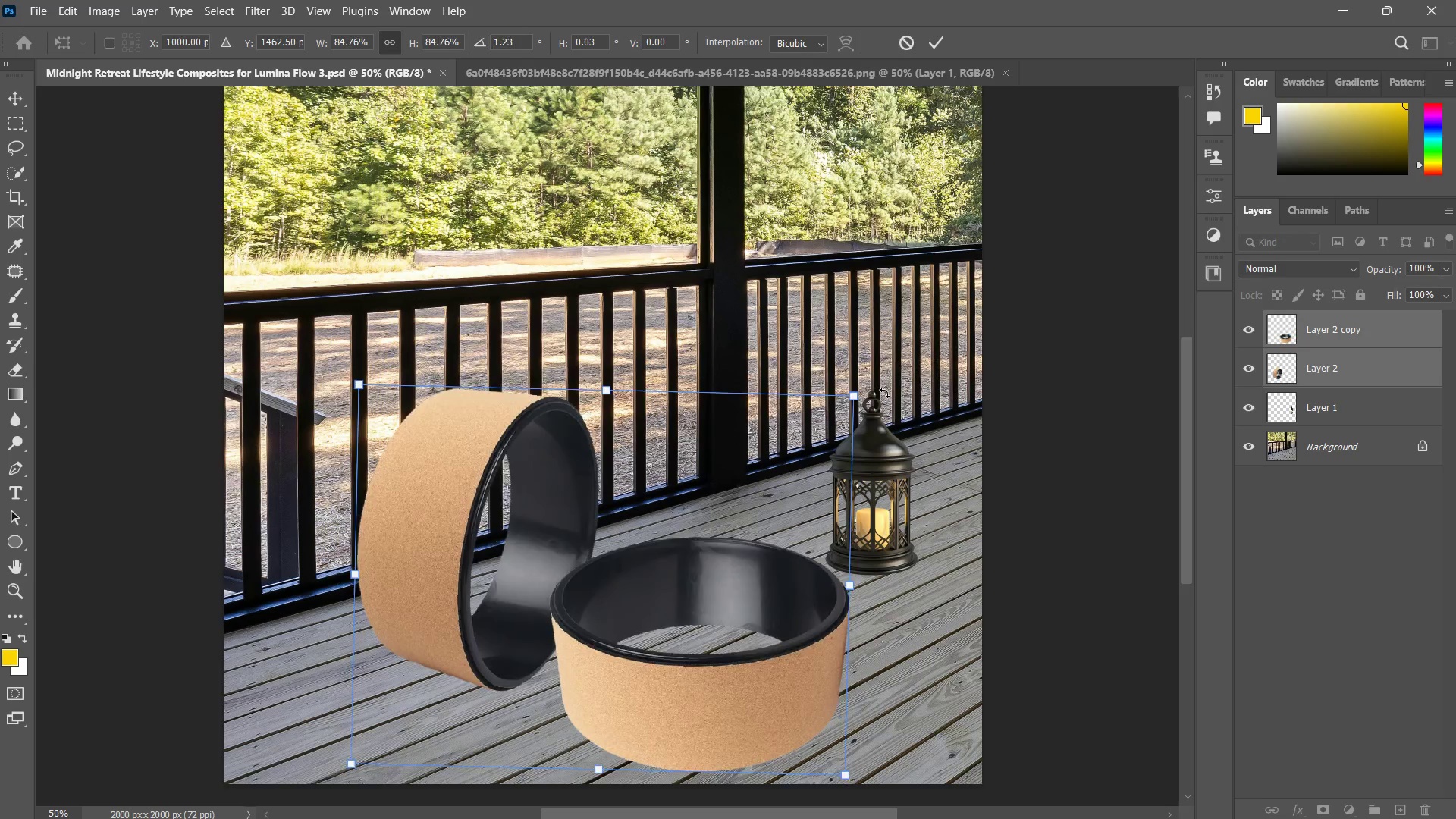 
key(Control+Z)
 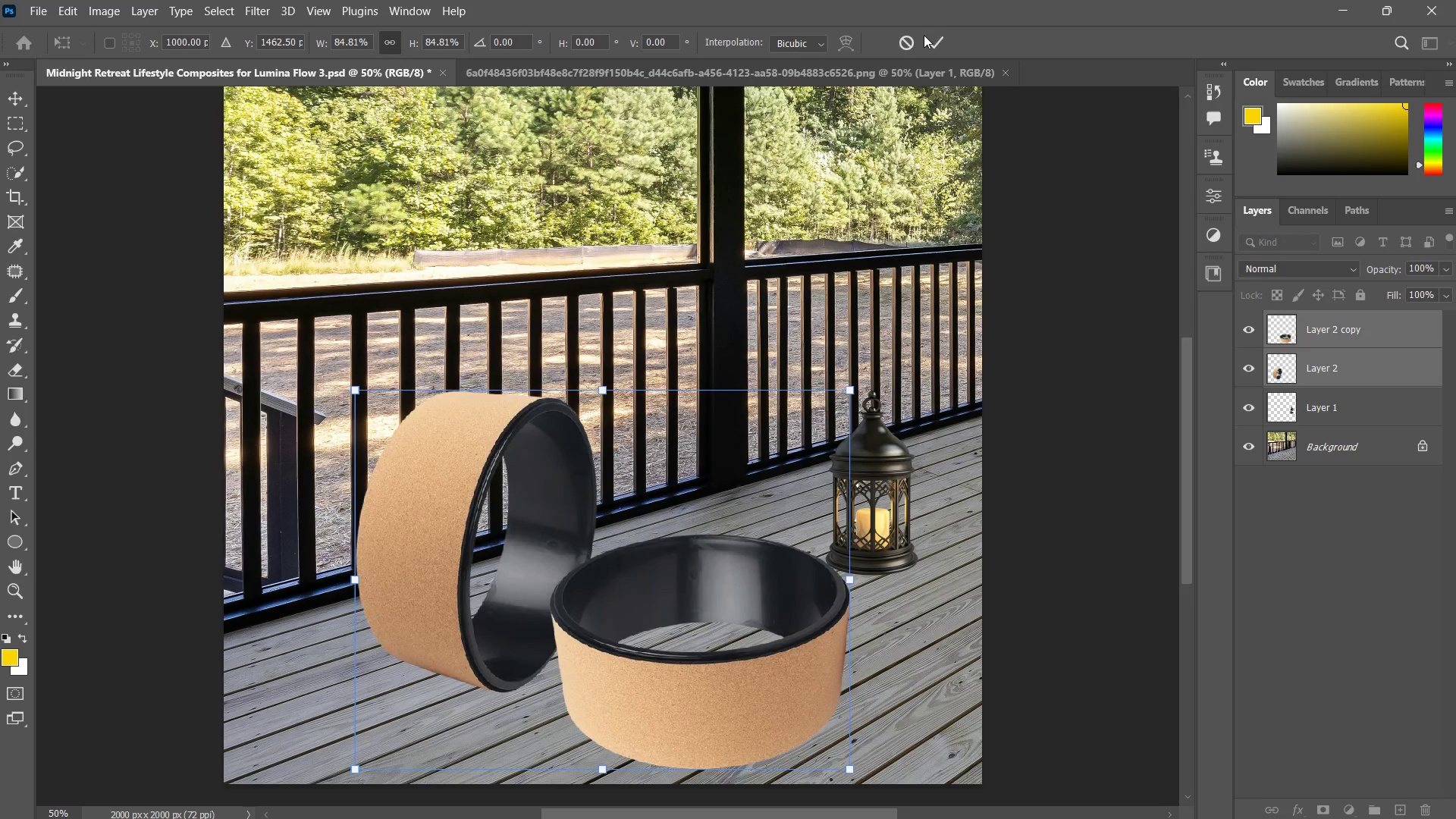 
left_click([932, 36])
 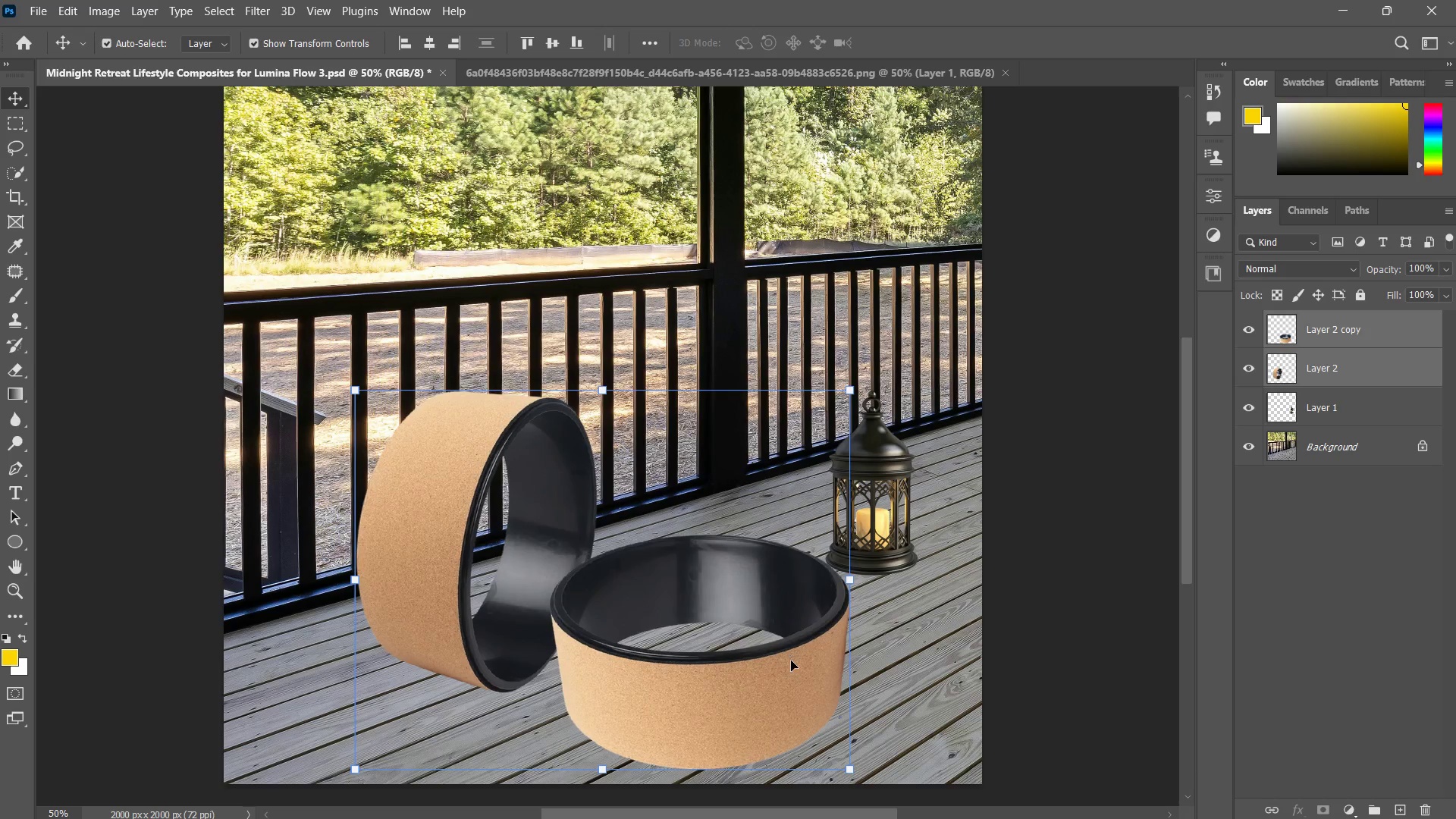 
key(V)
 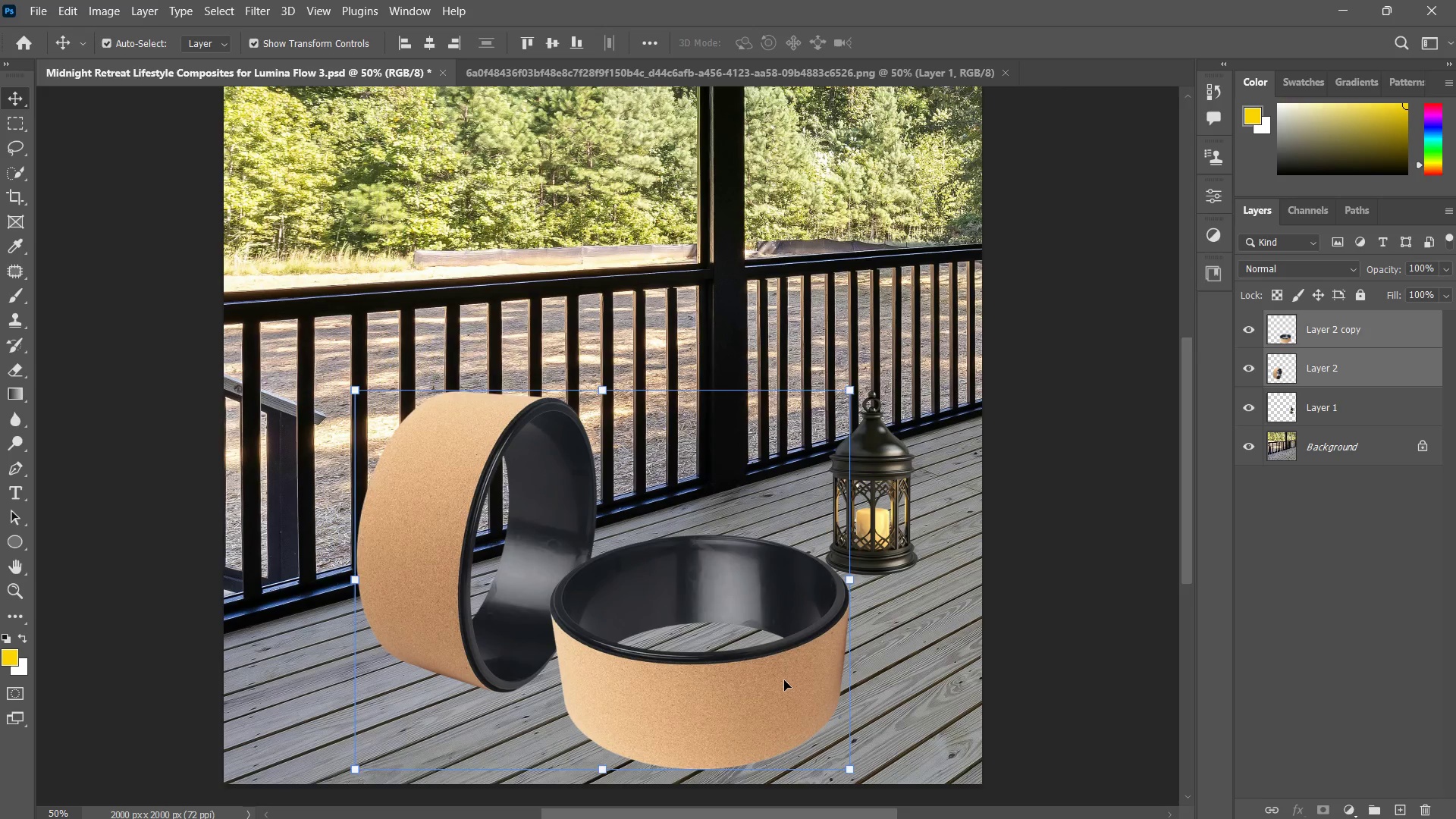 
left_click([784, 680])
 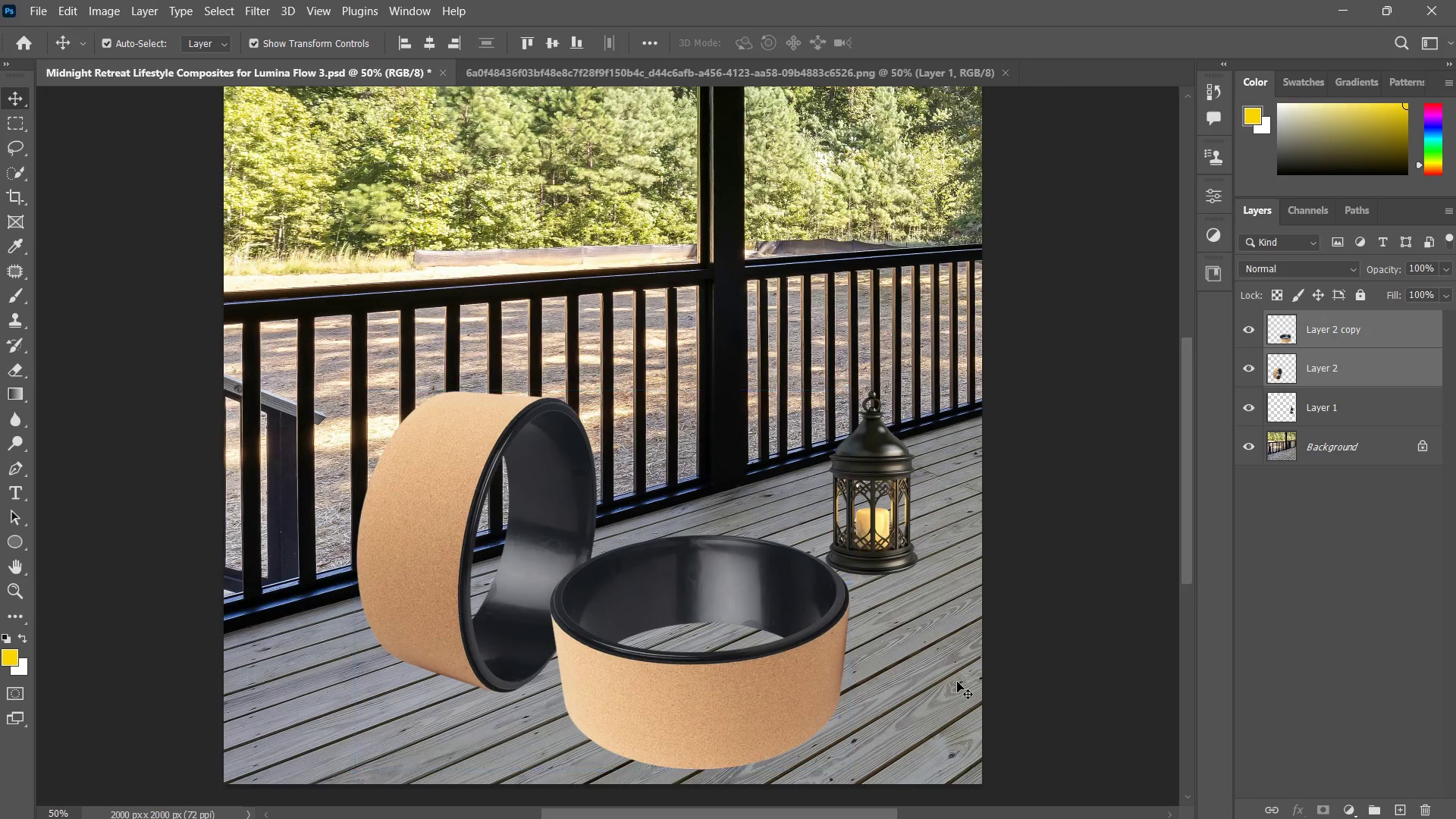 
double_click([795, 667])
 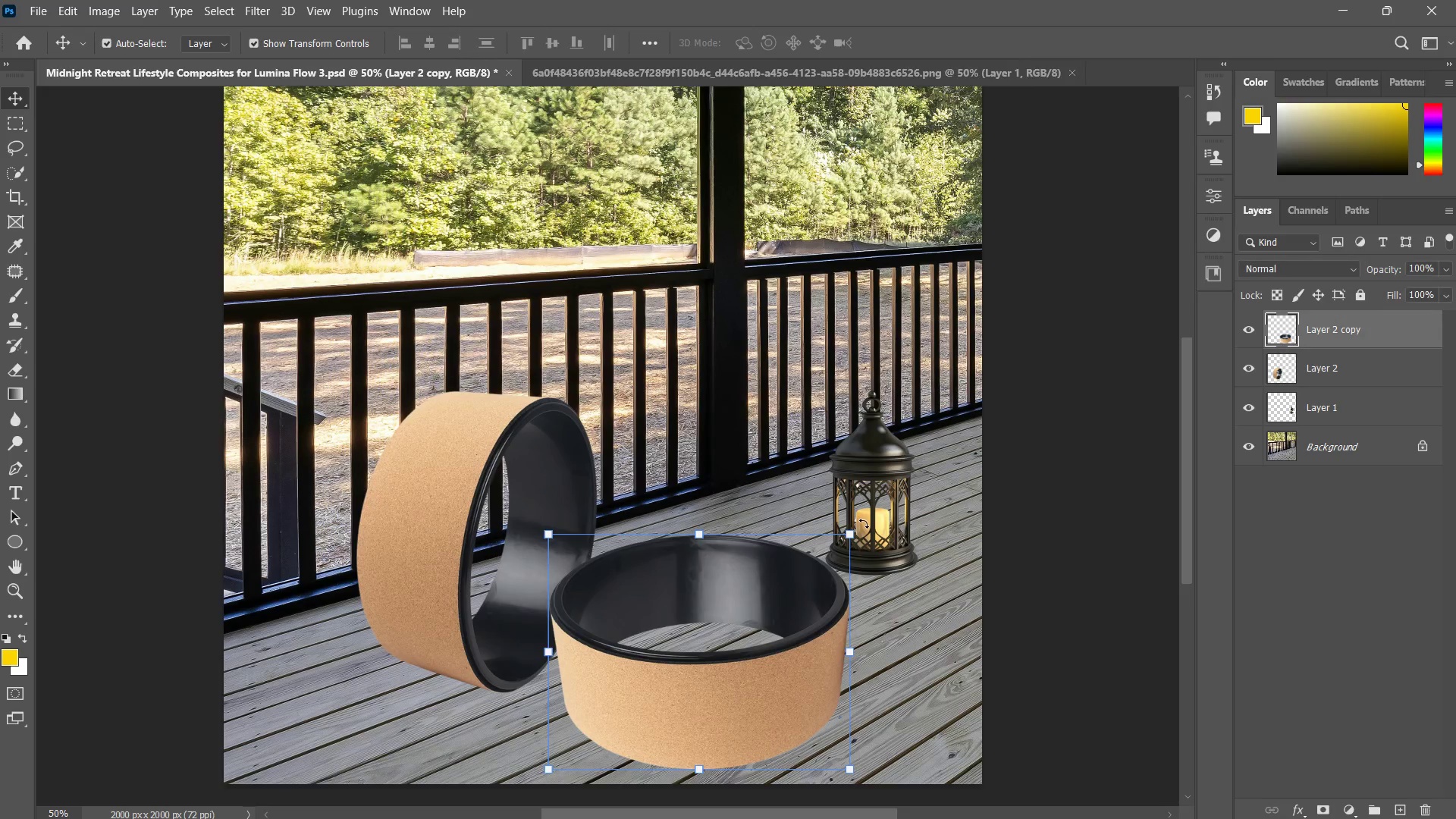 
left_click_drag(start_coordinate=[864, 522], to_coordinate=[875, 521])
 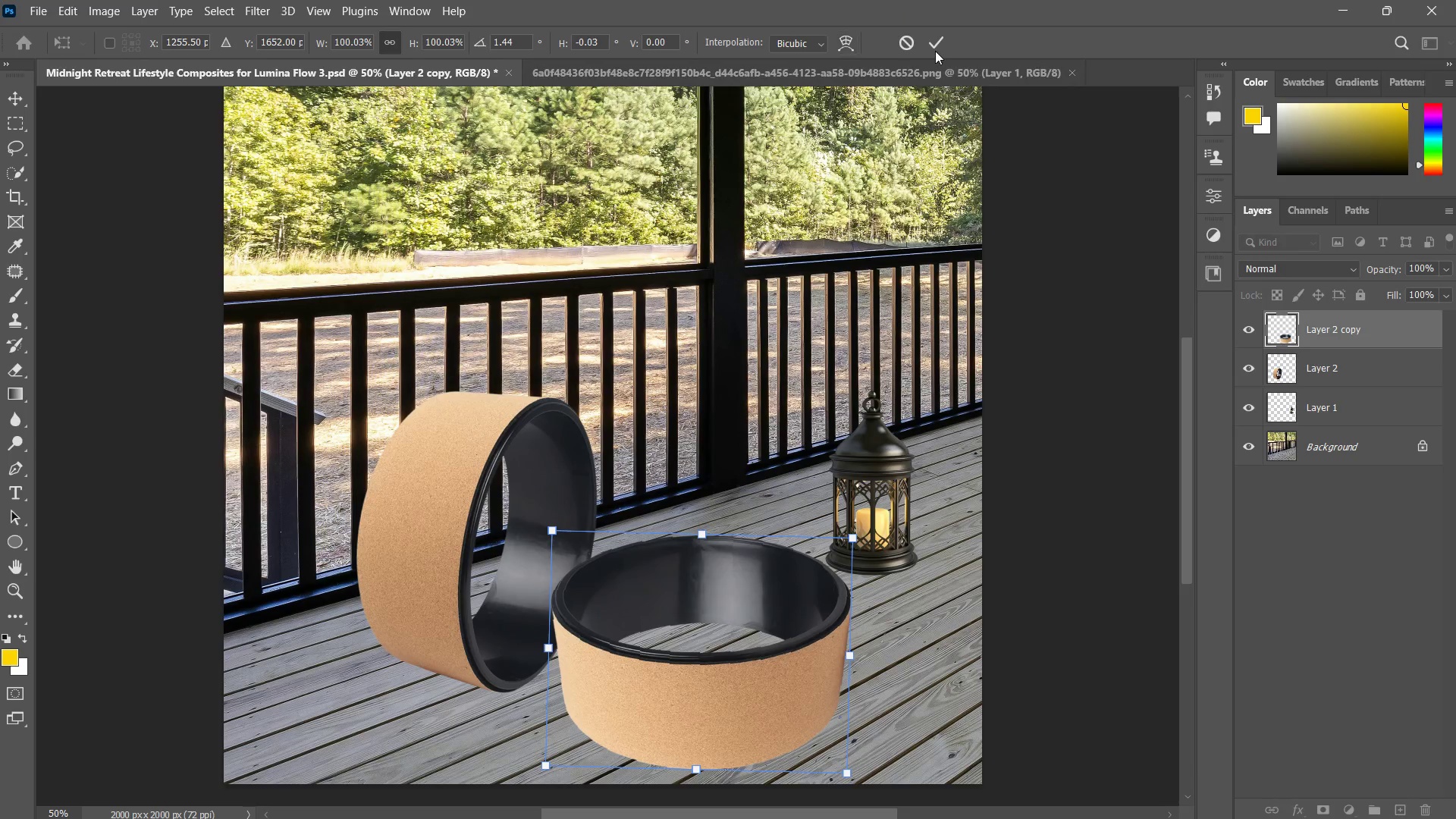 
left_click([937, 52])
 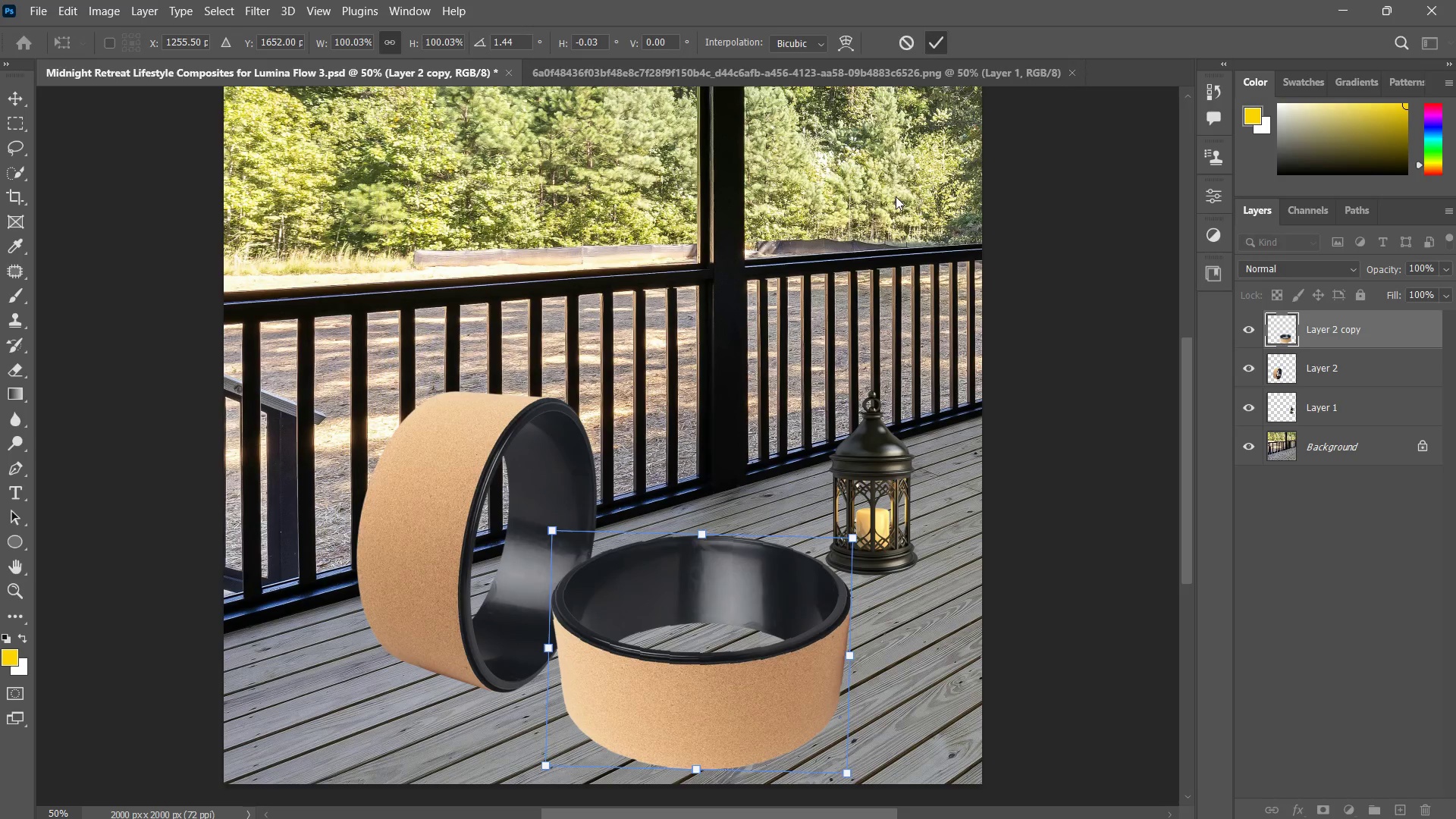 
type(zzz)
 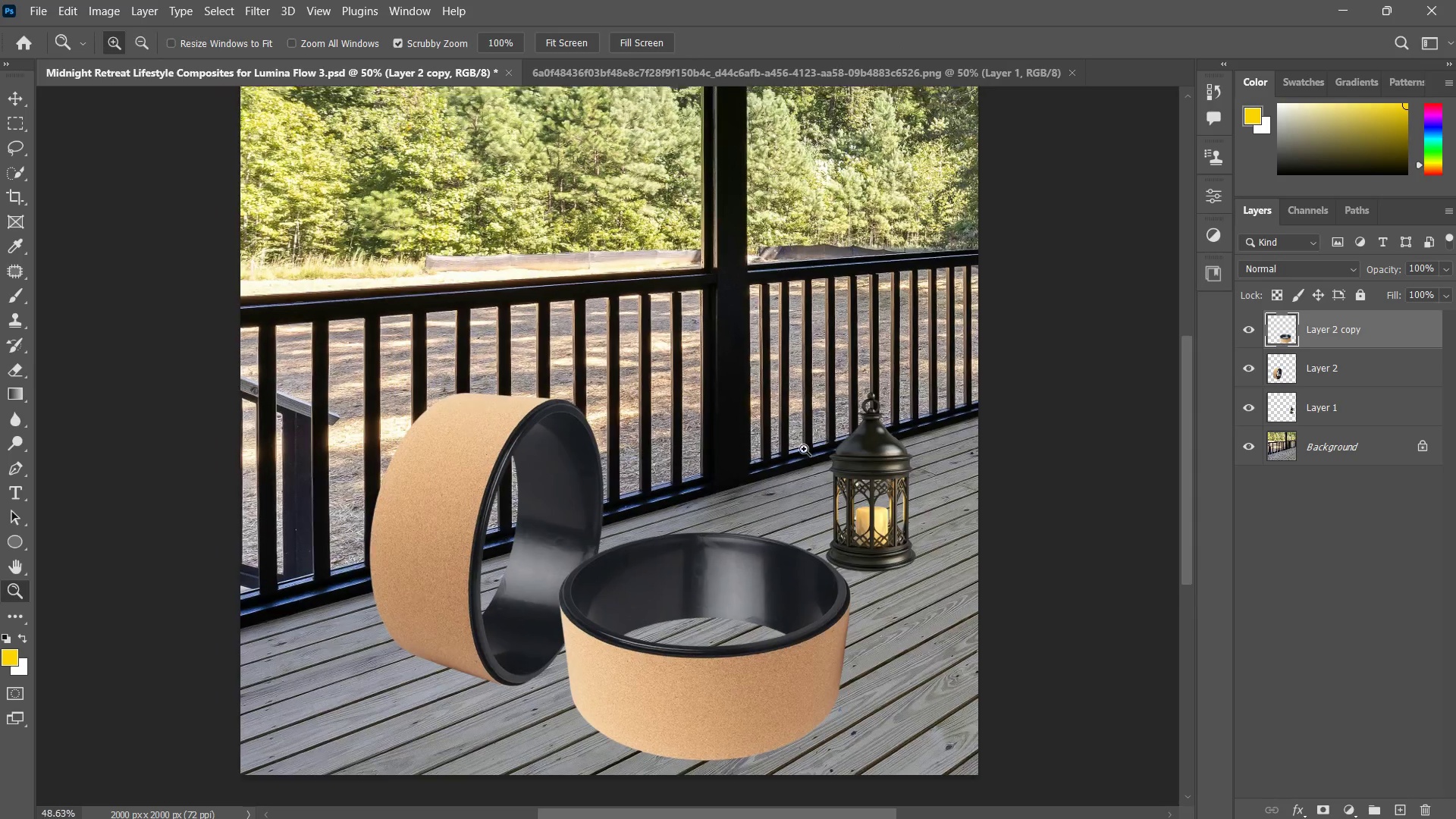 
left_click_drag(start_coordinate=[824, 437], to_coordinate=[824, 456])
 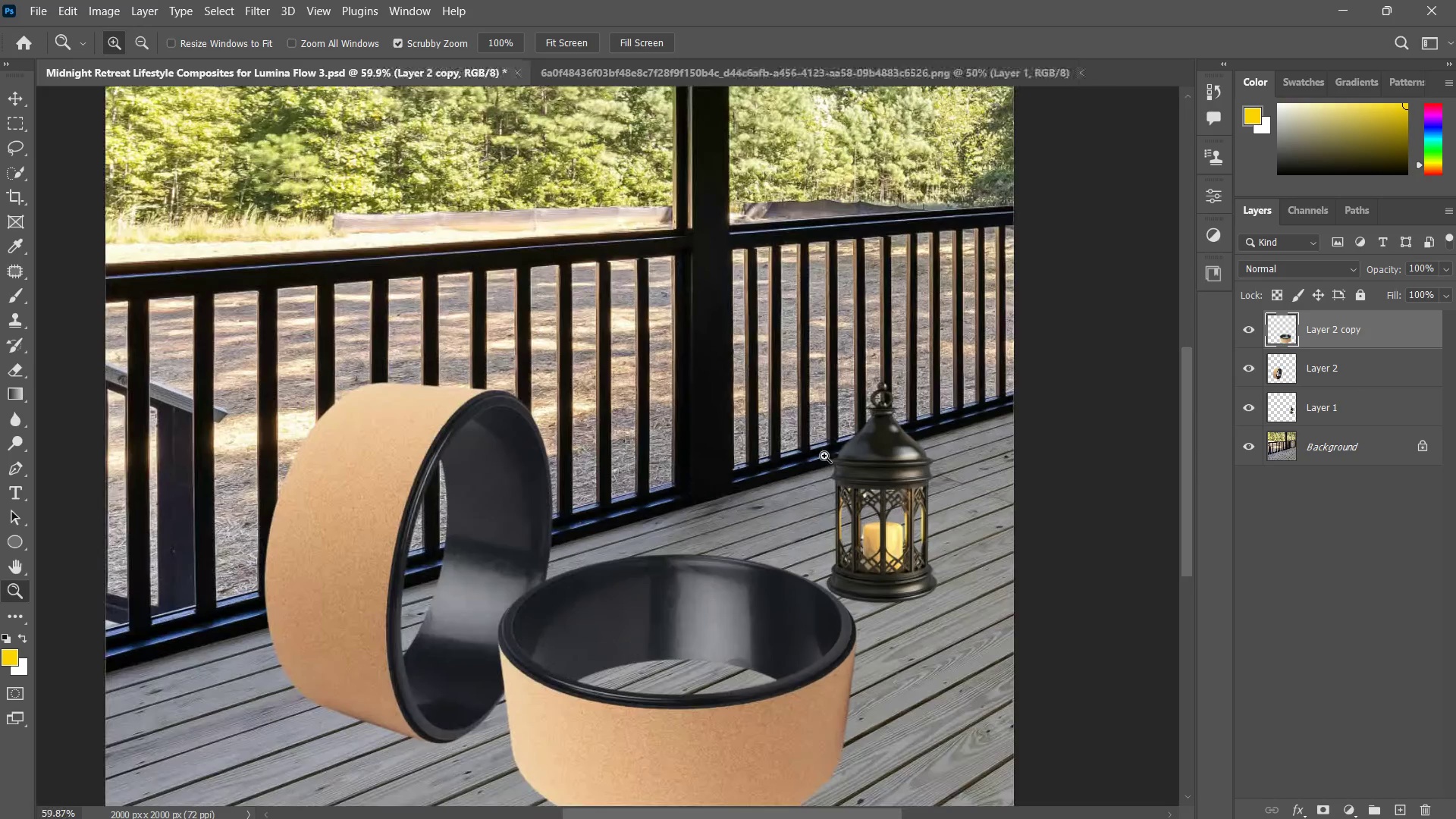 
key(V)
 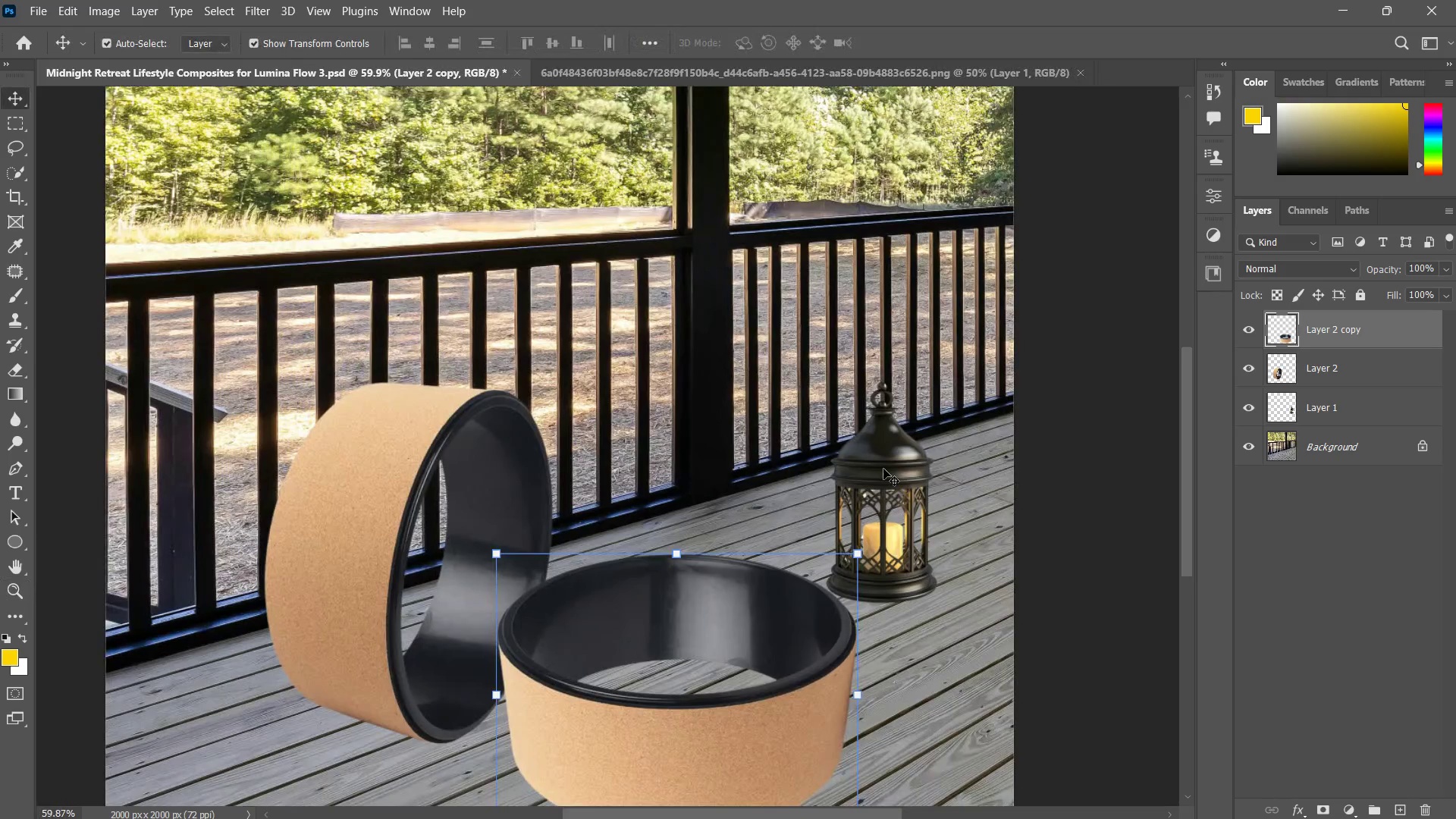 
left_click([890, 448])
 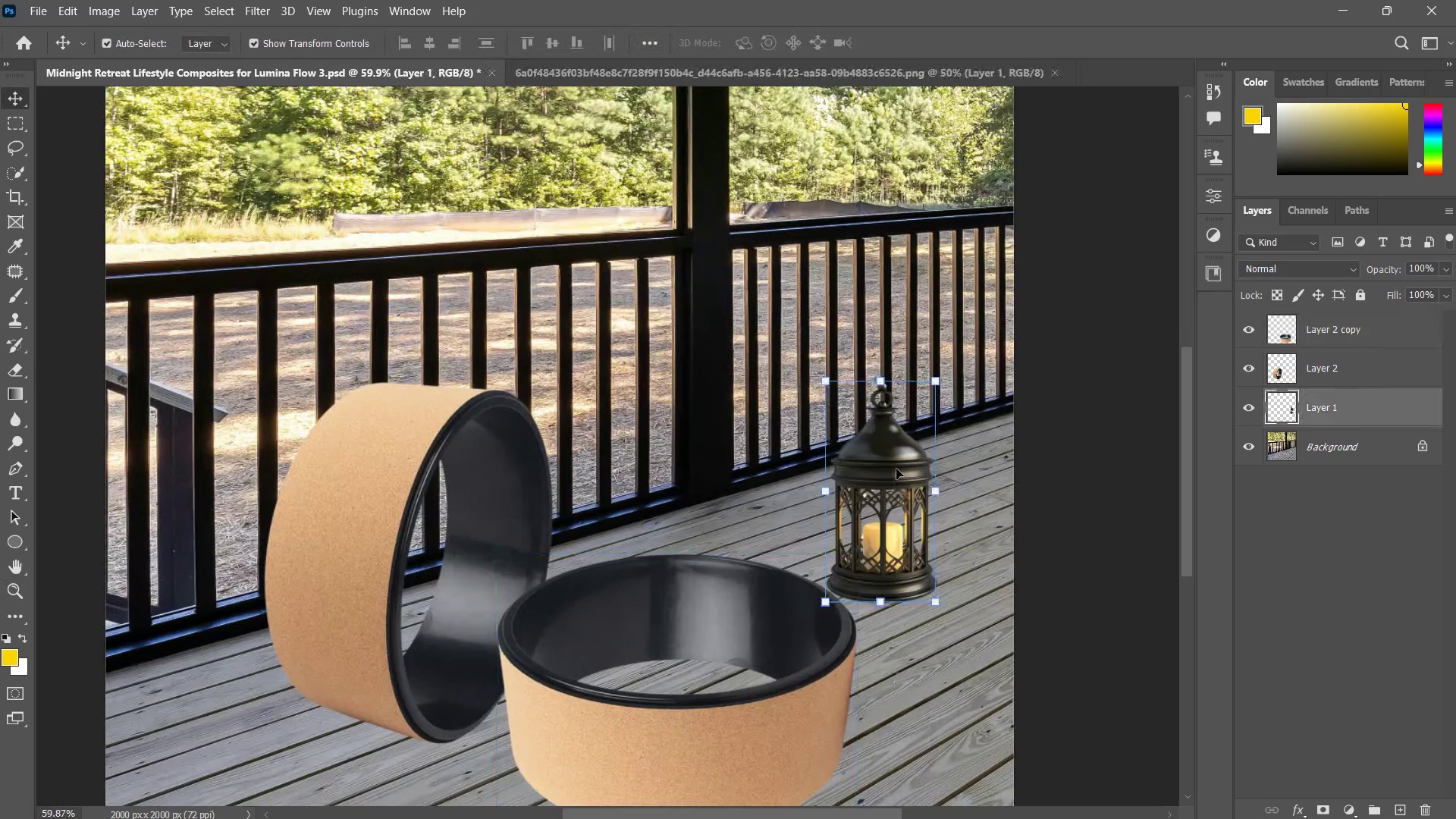 
left_click_drag(start_coordinate=[897, 468], to_coordinate=[629, 479])
 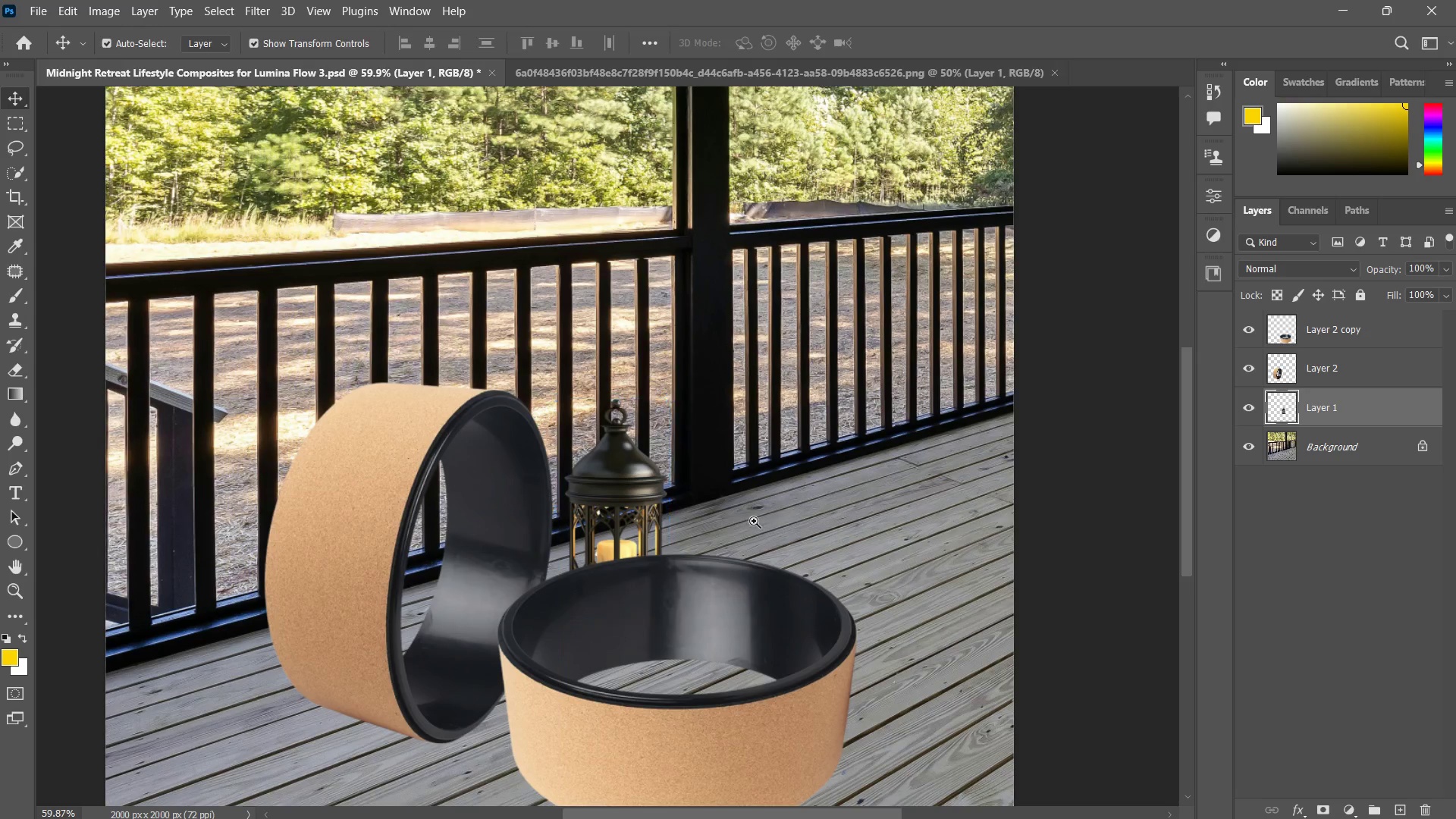 
type(zz)
 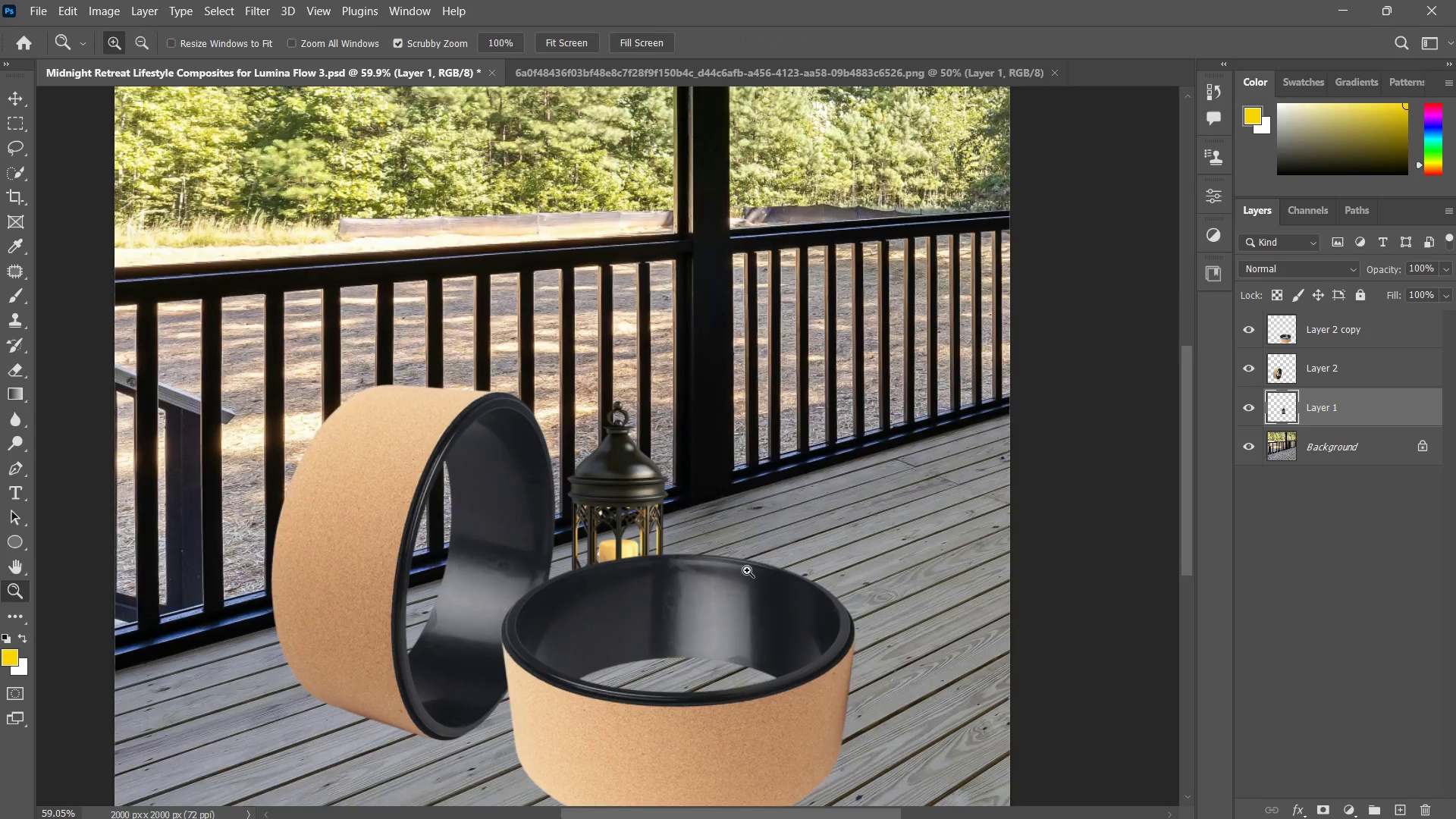 
left_click_drag(start_coordinate=[777, 553], to_coordinate=[733, 583])
 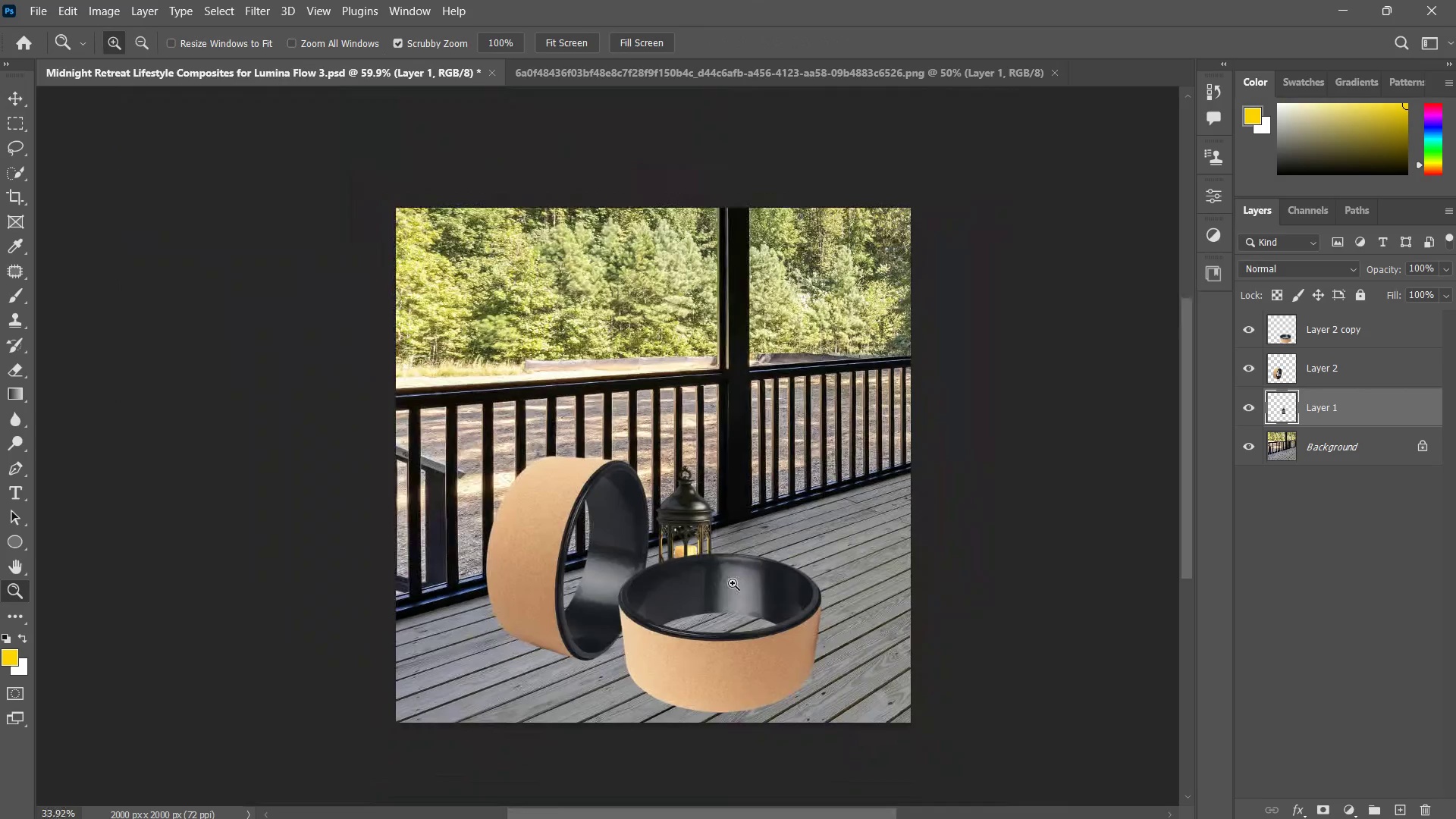 
double_click([733, 583])
 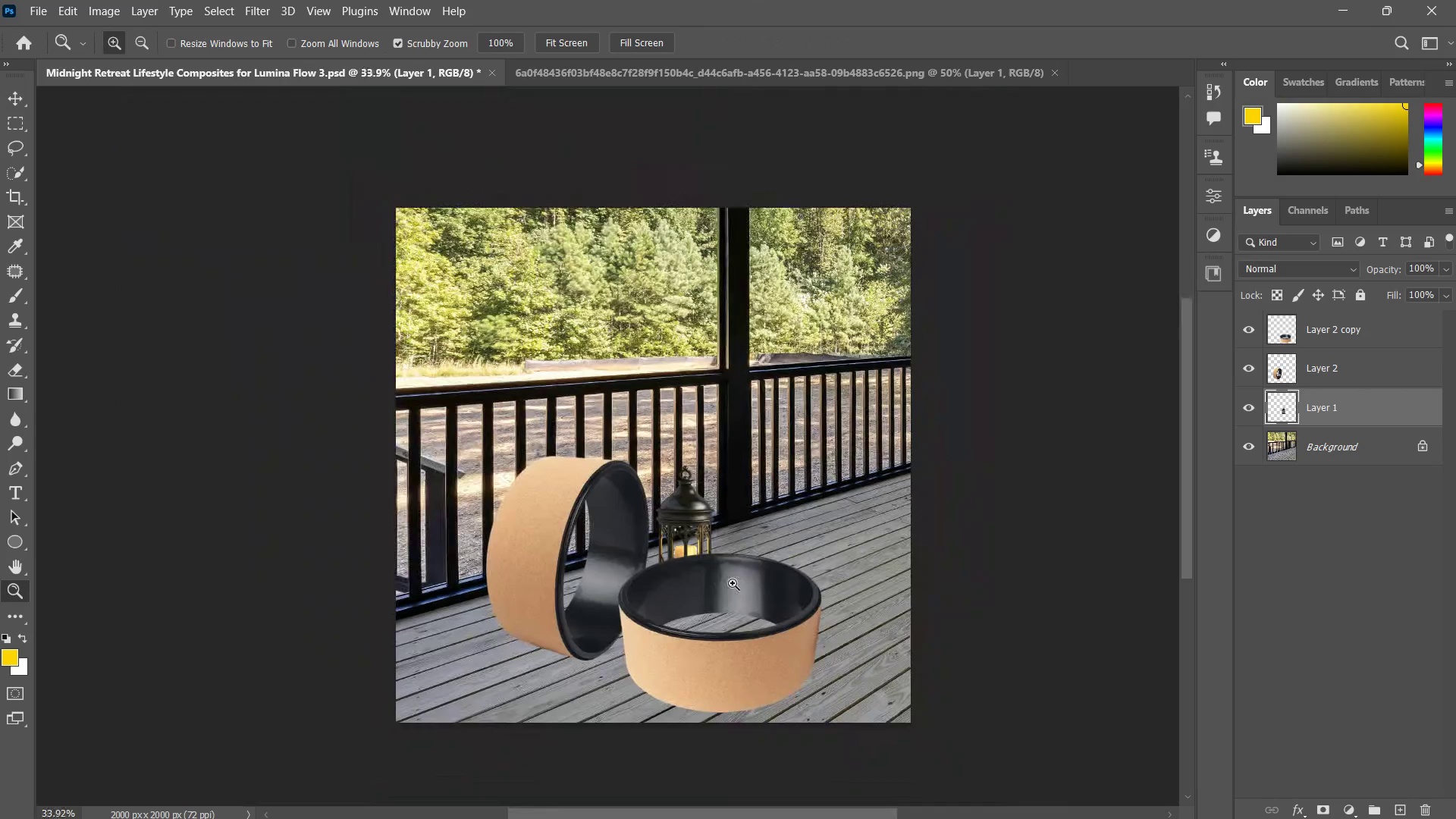 
left_click_drag(start_coordinate=[733, 583], to_coordinate=[729, 588])
 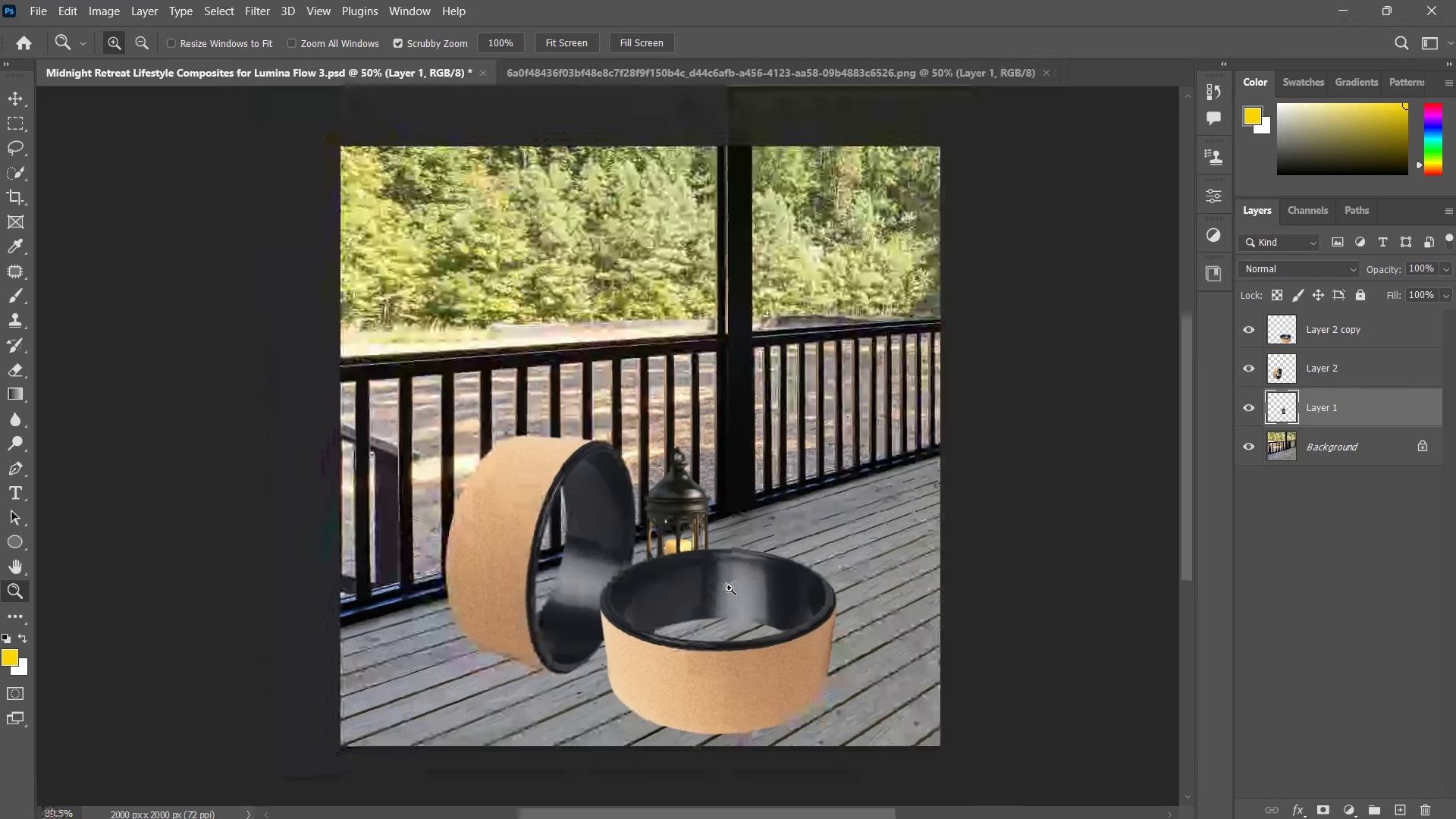 
left_click([729, 588])
 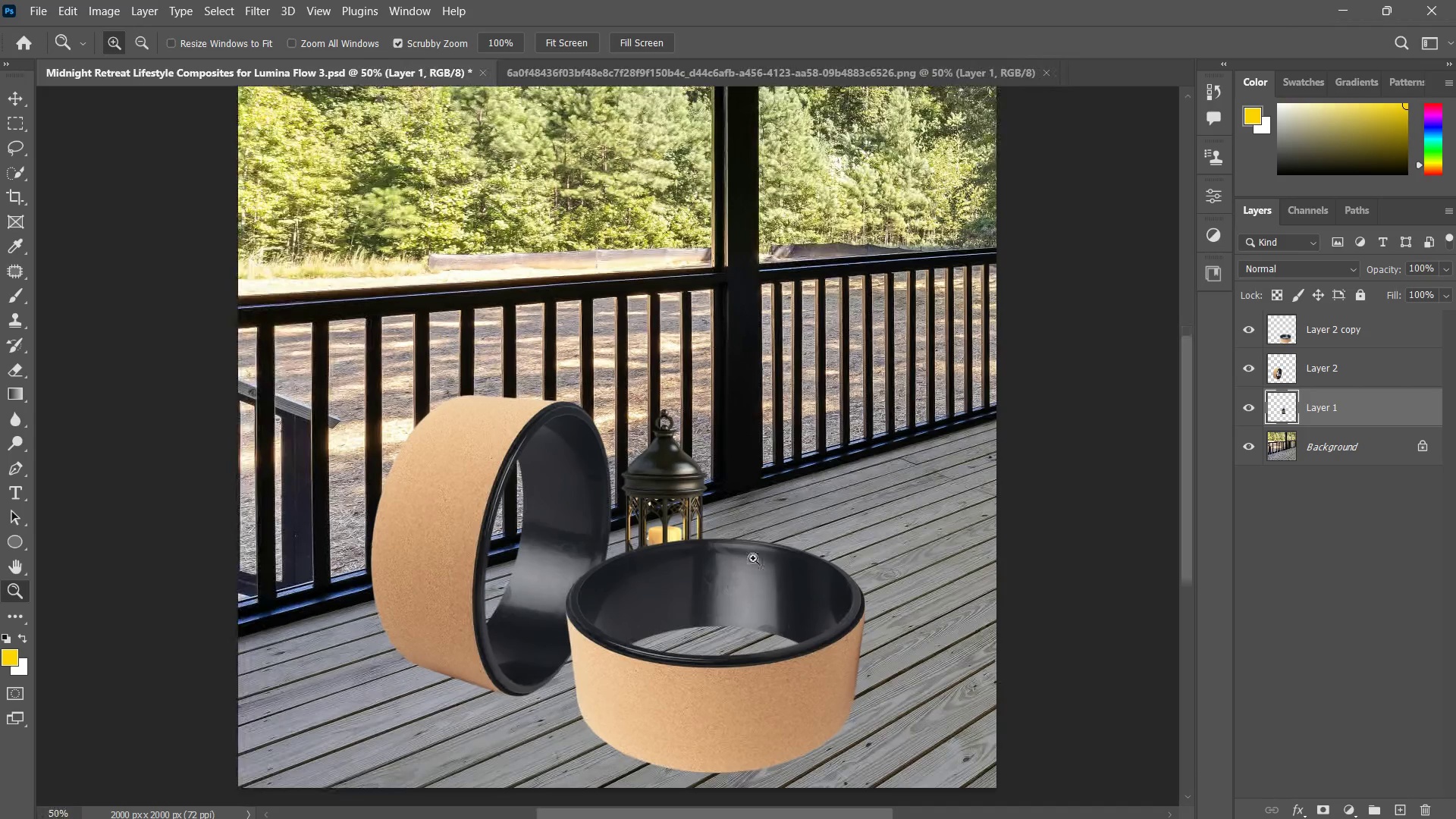 
left_click_drag(start_coordinate=[755, 558], to_coordinate=[728, 575])
 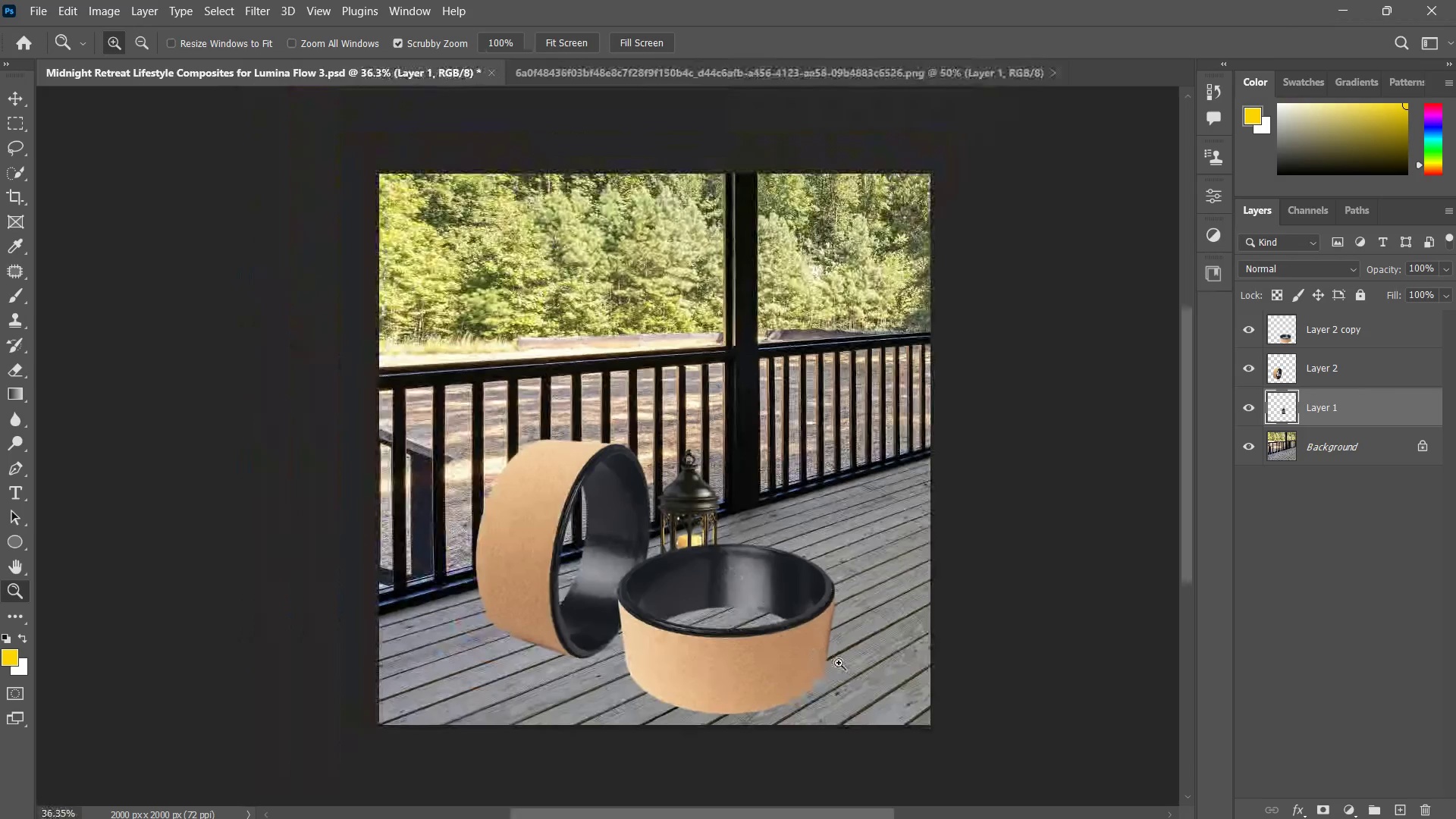 
key(V)
 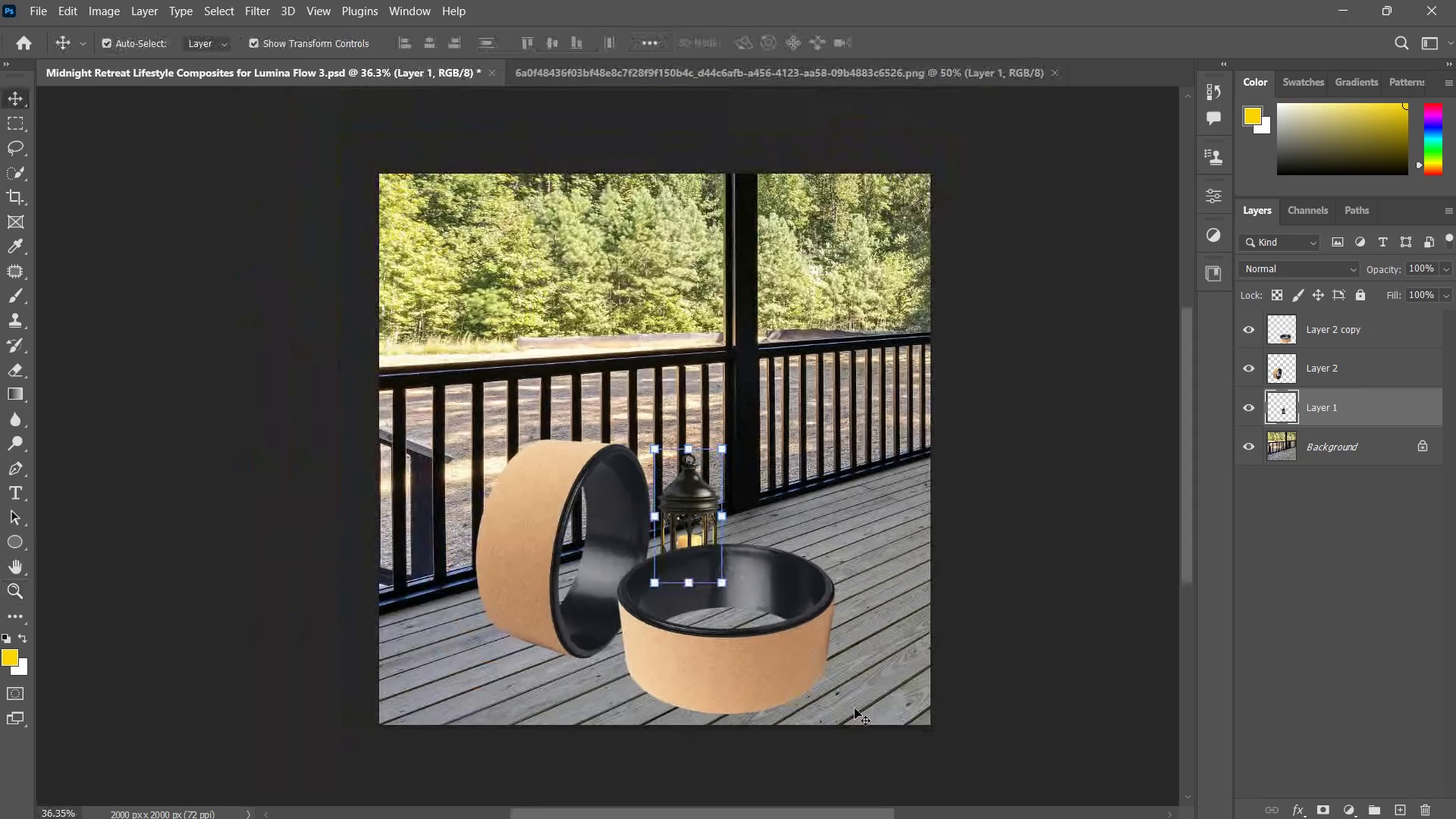 
left_click_drag(start_coordinate=[936, 719], to_coordinate=[479, 471])
 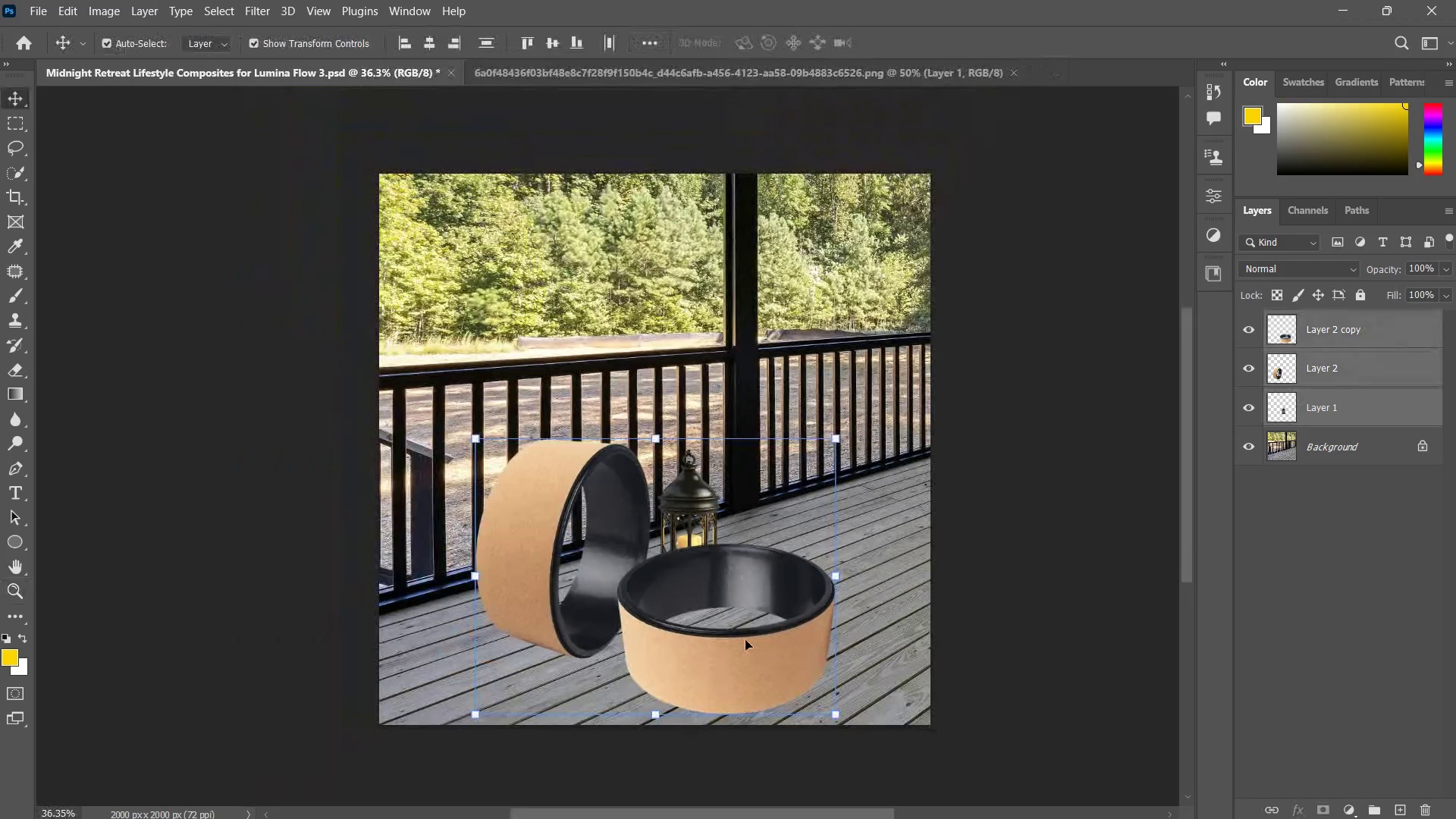 
left_click_drag(start_coordinate=[745, 639], to_coordinate=[756, 607])
 